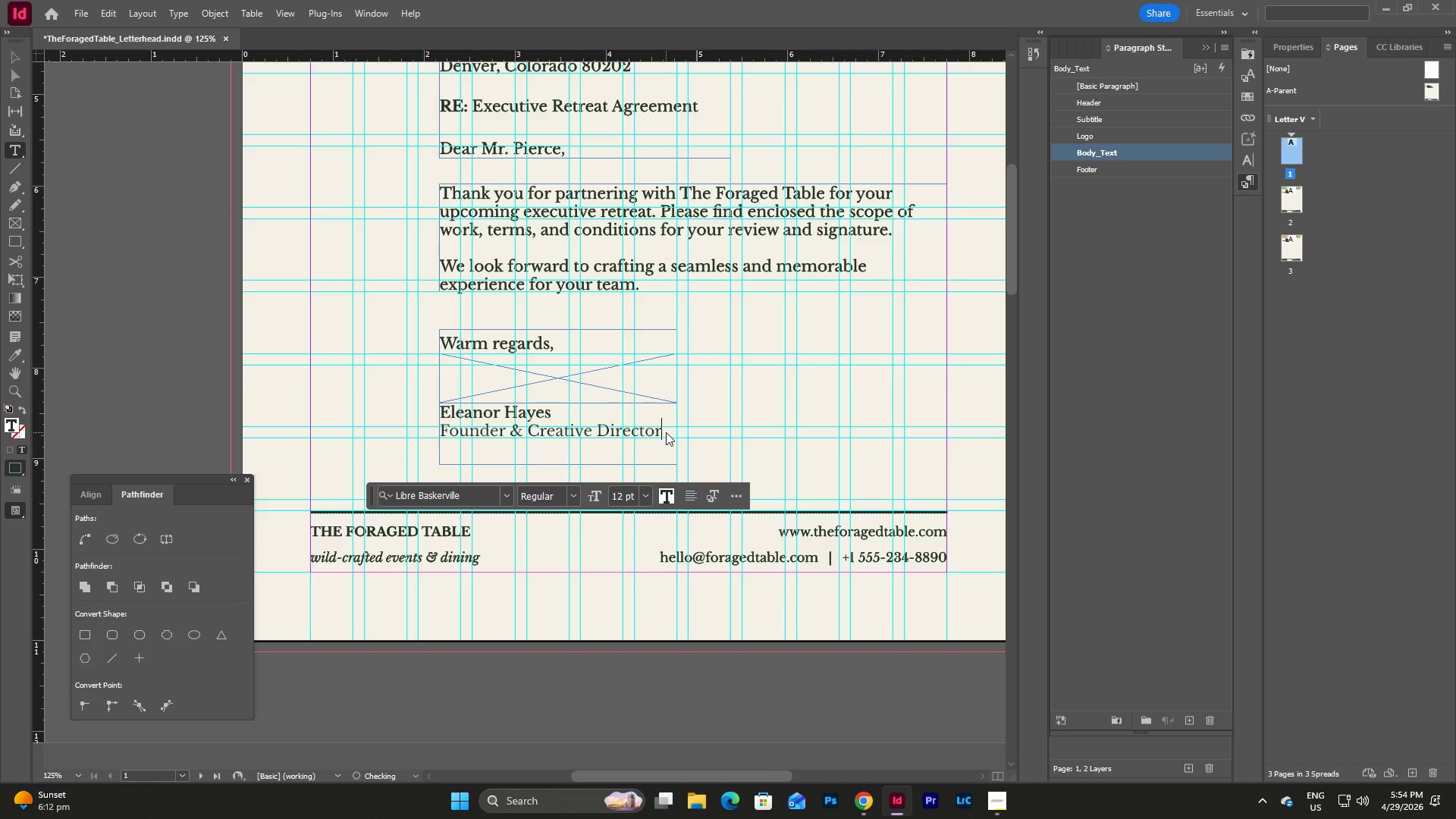 
key(Enter)
 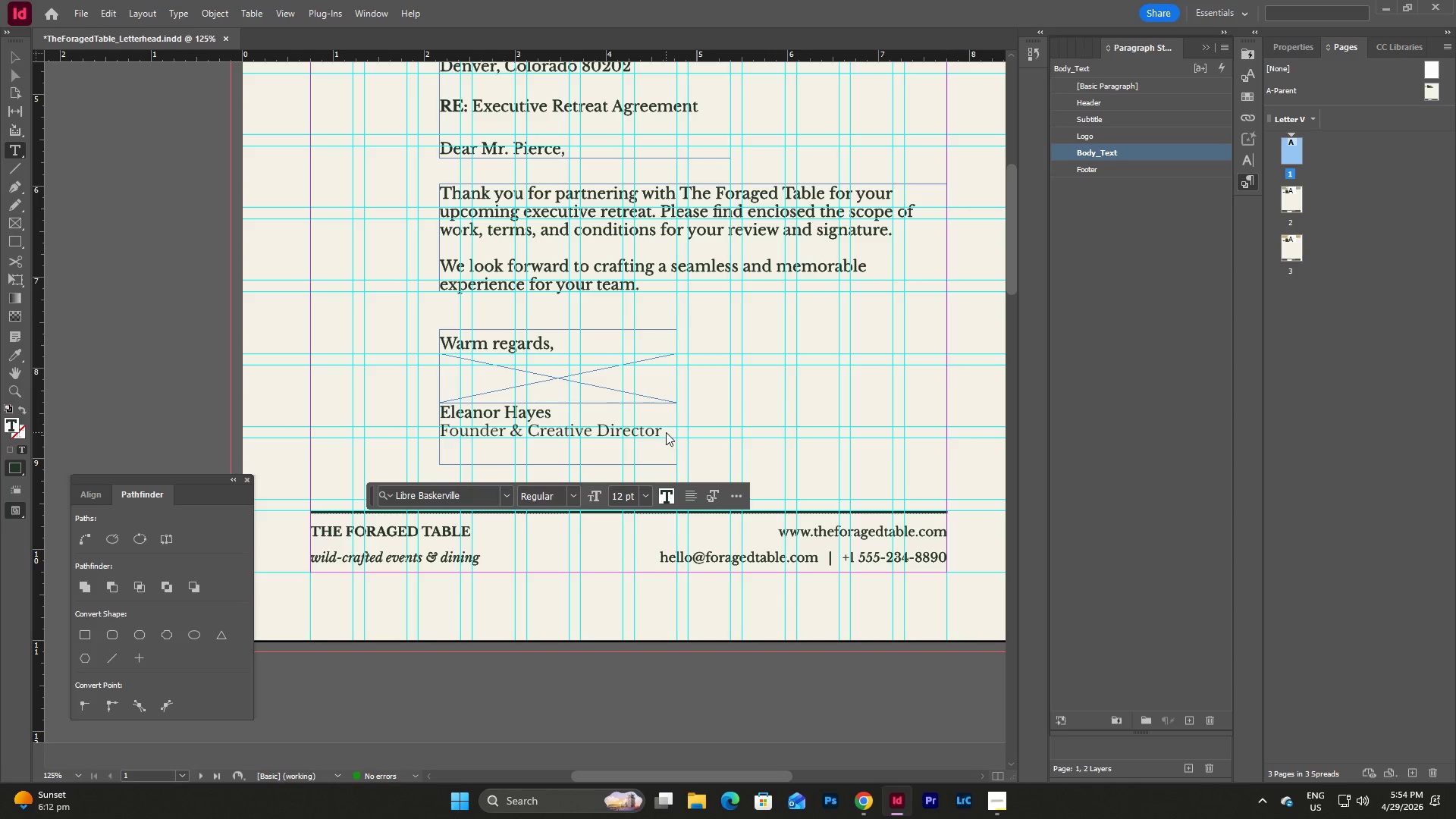 
type(The Foraged Table)
key(Escape)
 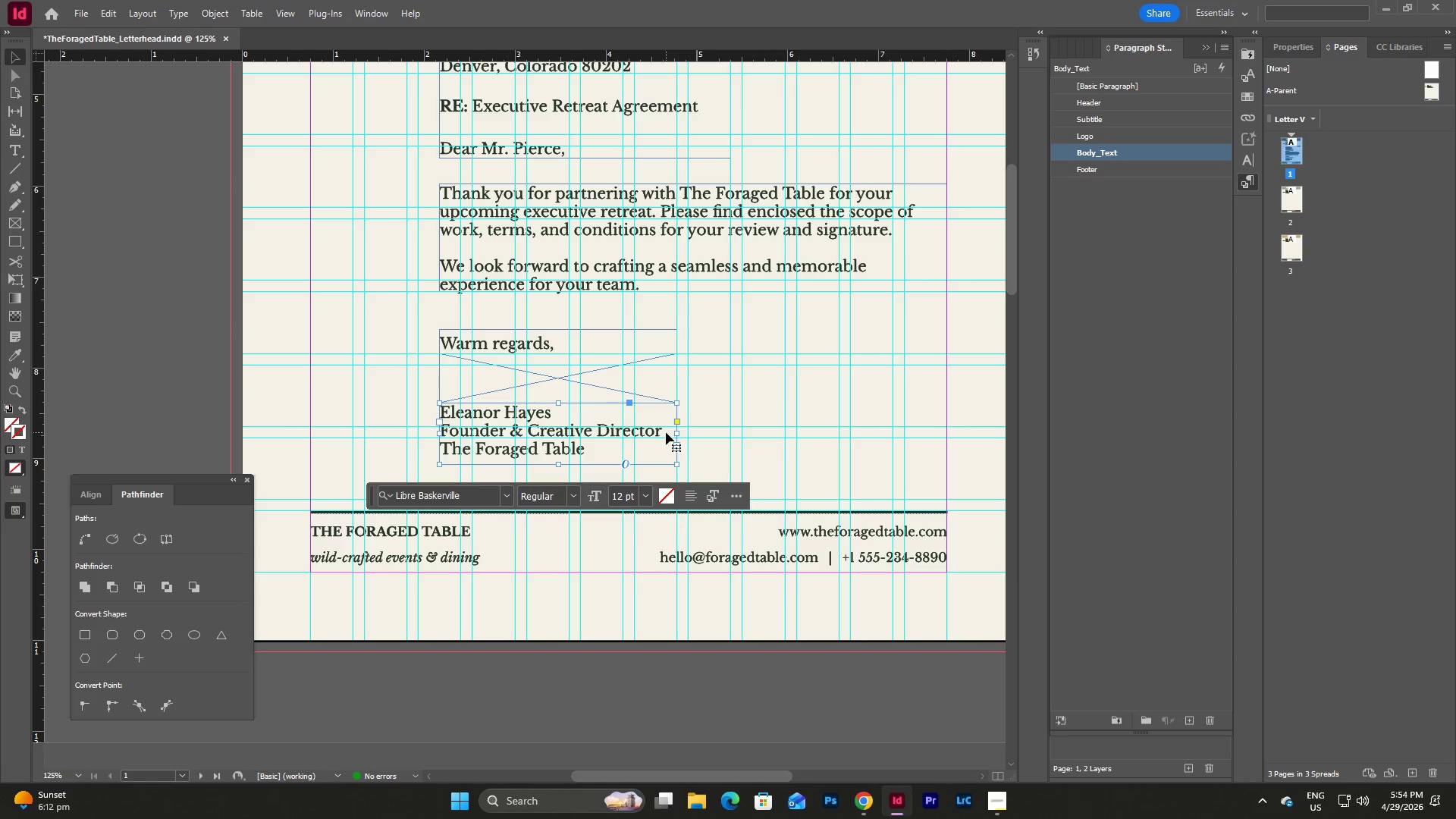 
double_click([551, 411])
 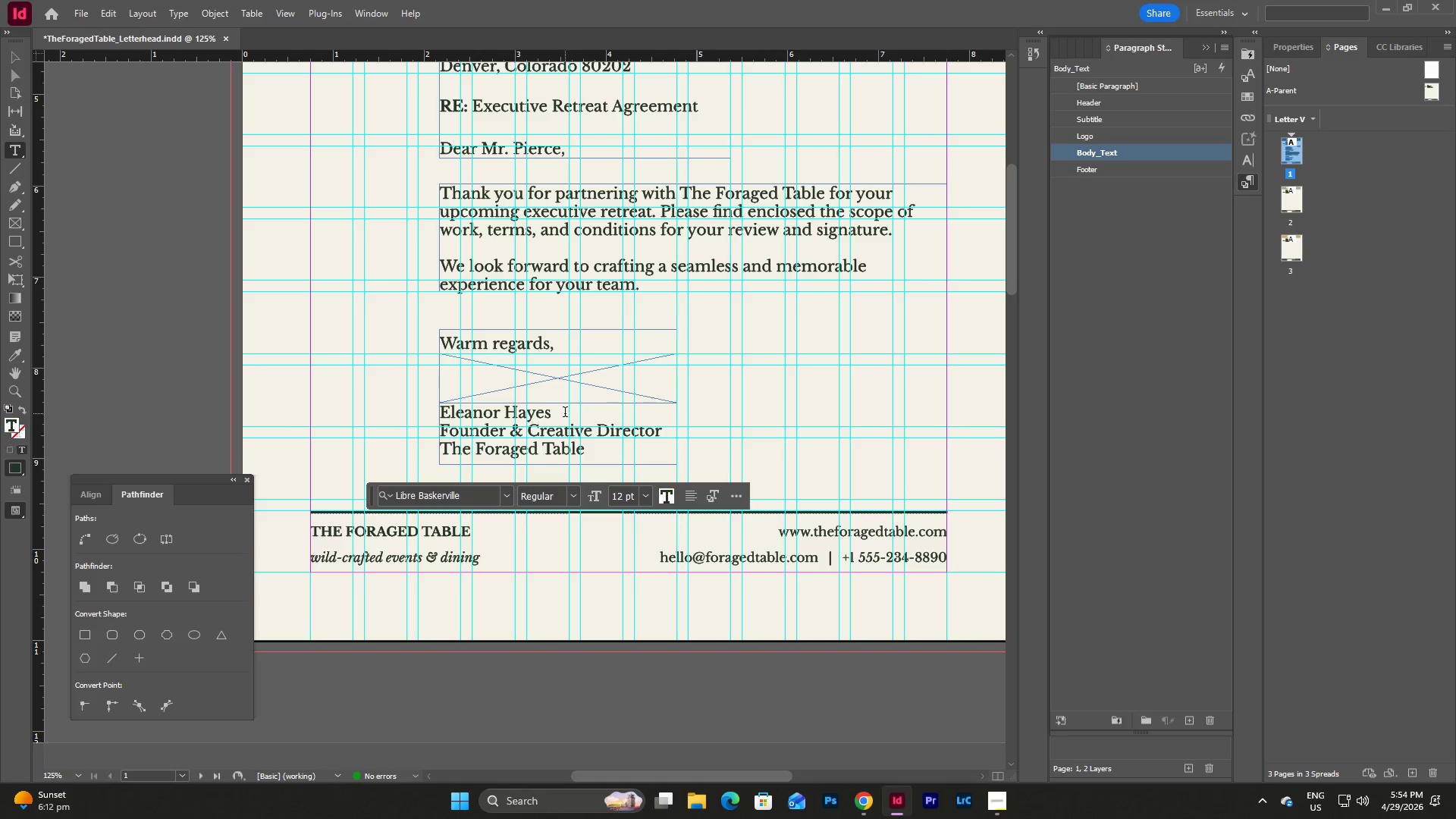 
left_click_drag(start_coordinate=[564, 413], to_coordinate=[398, 416])
 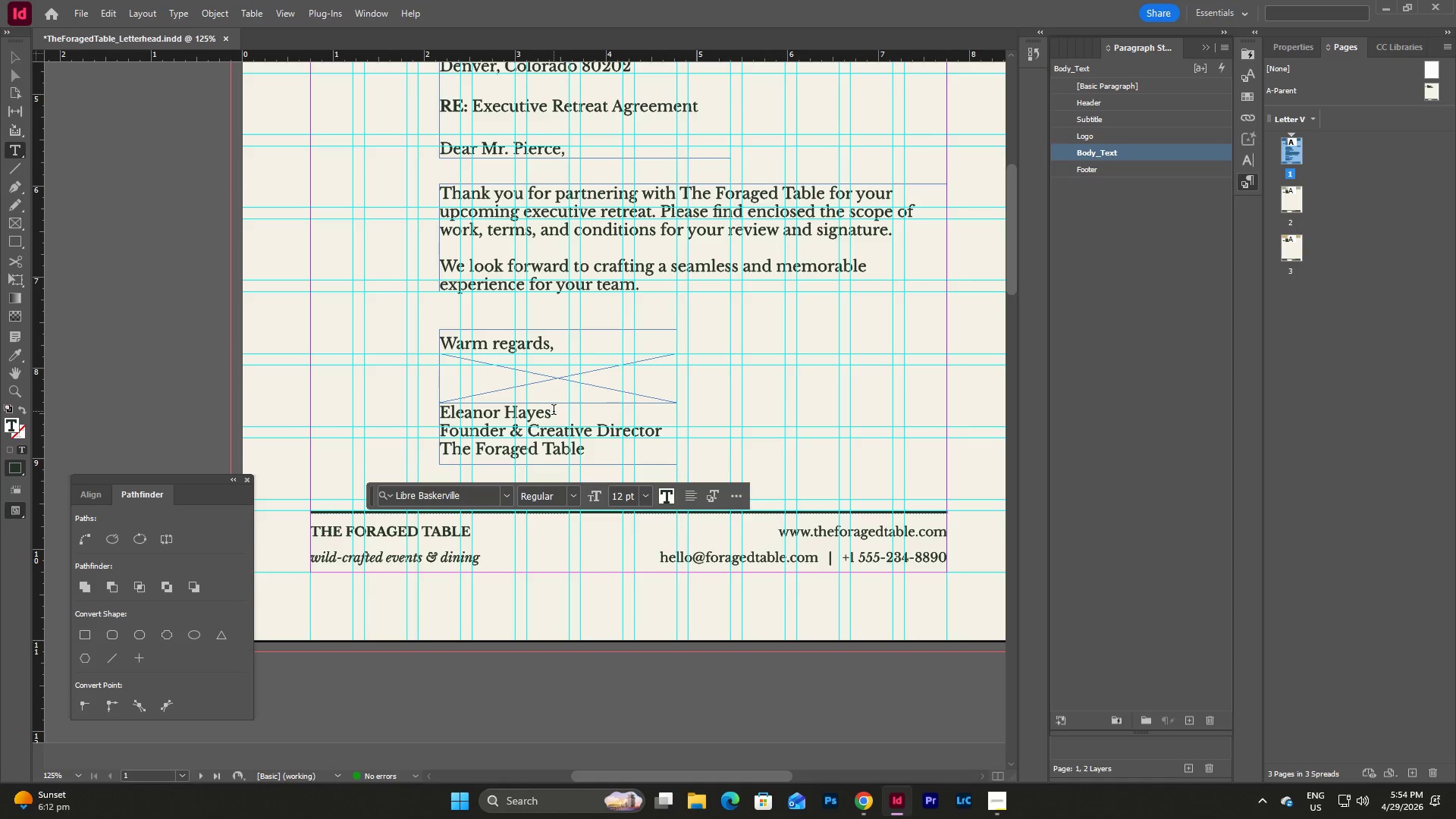 
left_click_drag(start_coordinate=[554, 411], to_coordinate=[400, 413])
 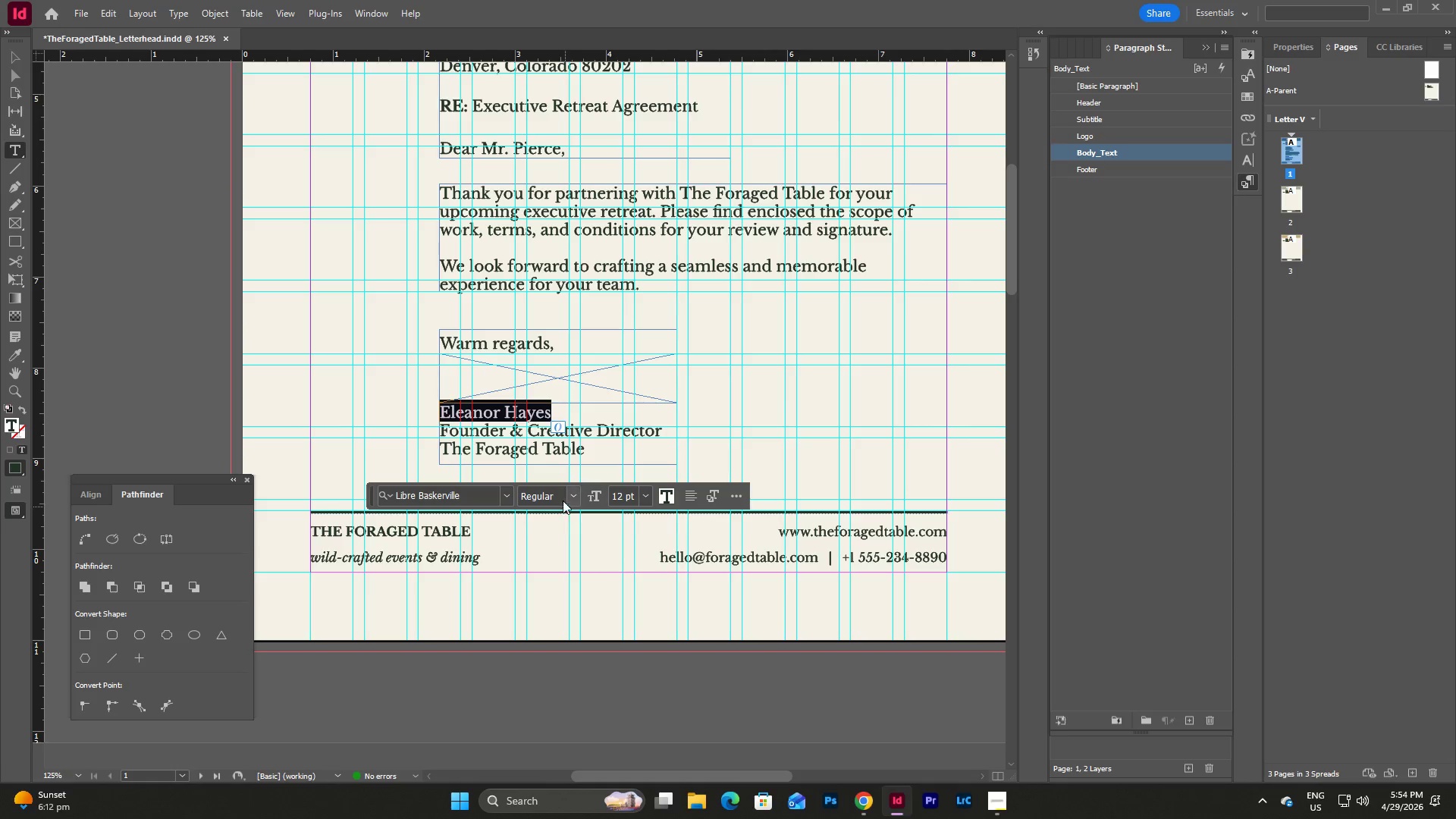 
left_click([568, 492])
 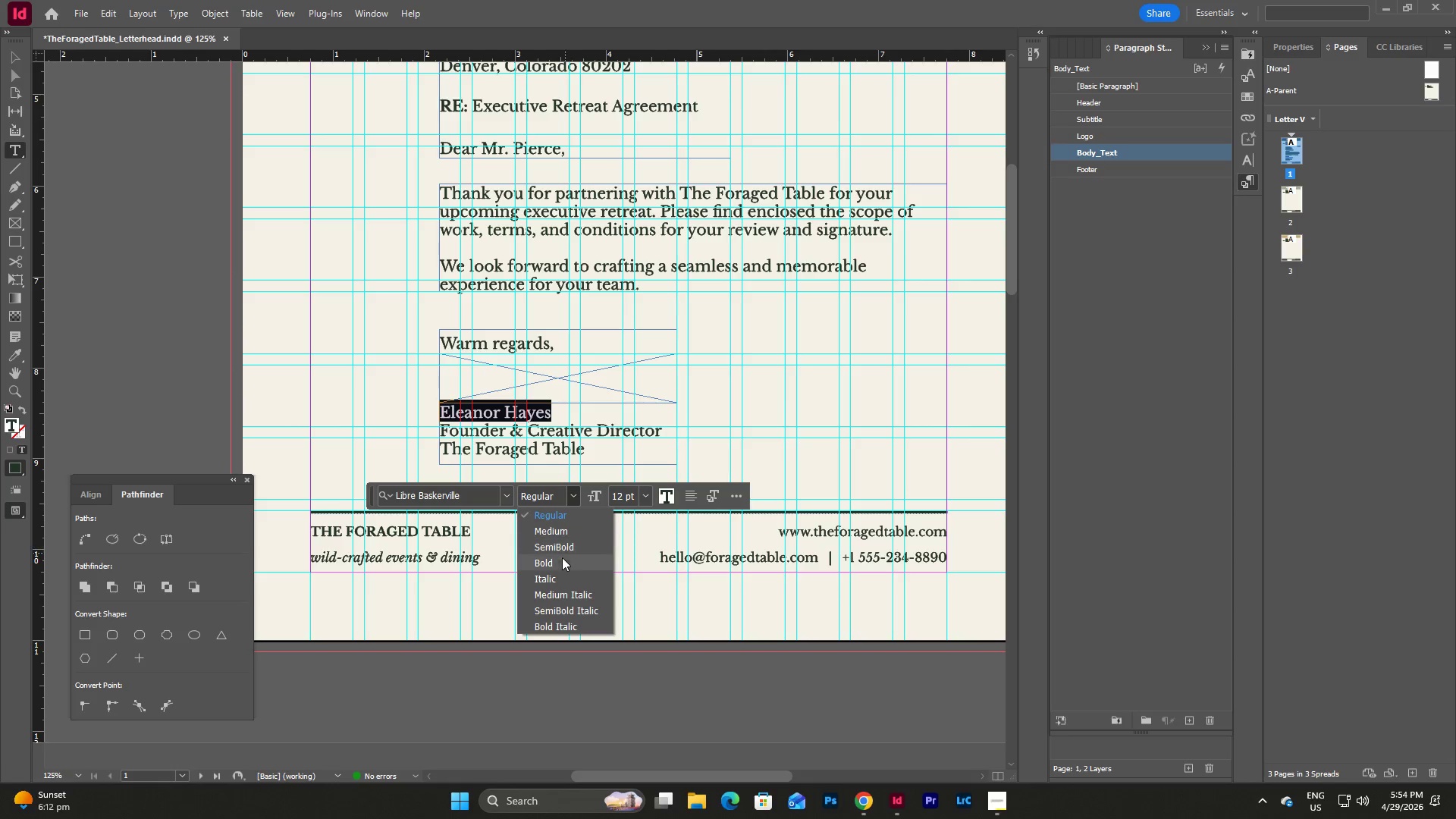 
left_click([557, 563])
 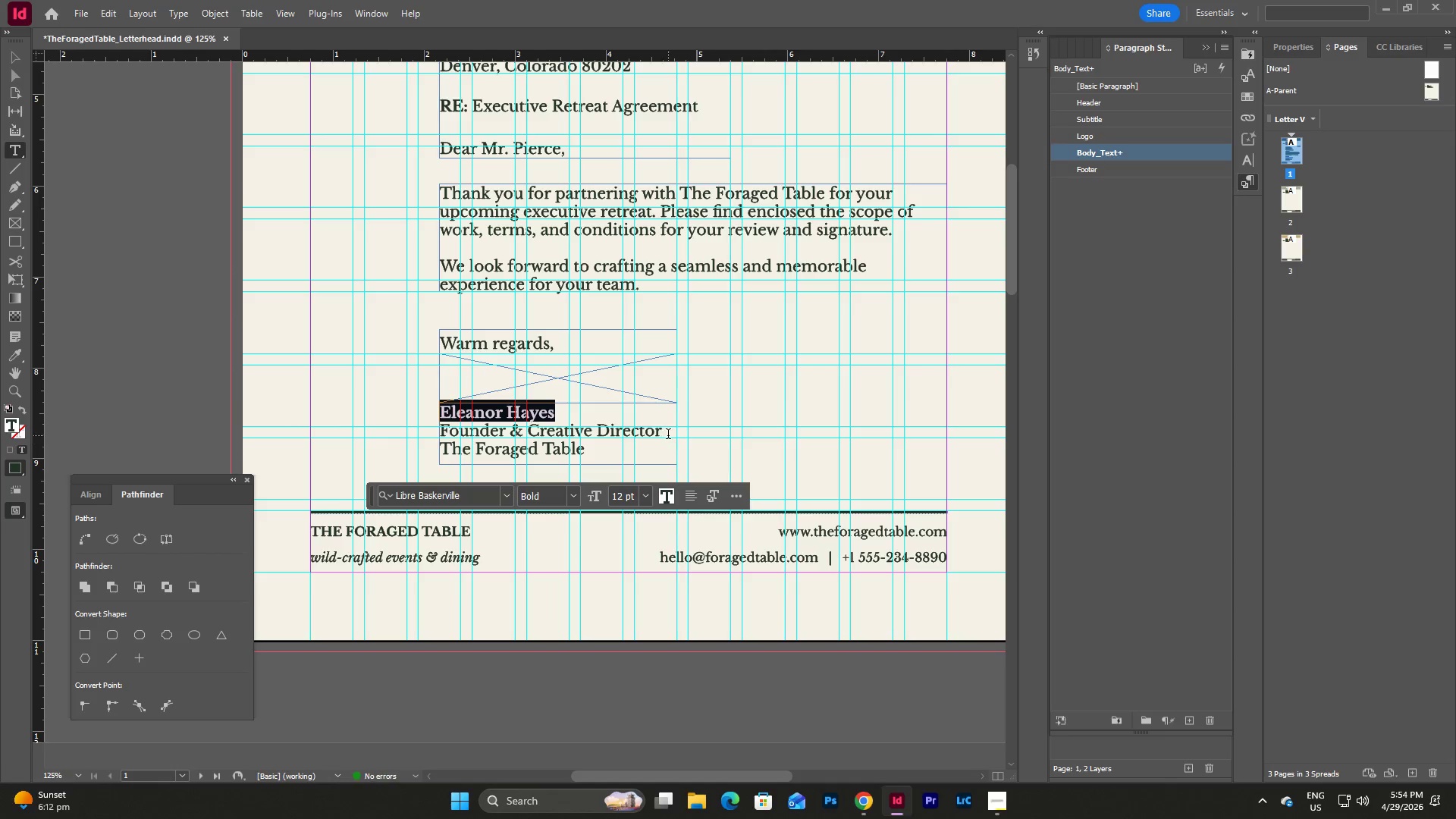 
left_click_drag(start_coordinate=[667, 434], to_coordinate=[440, 425])
 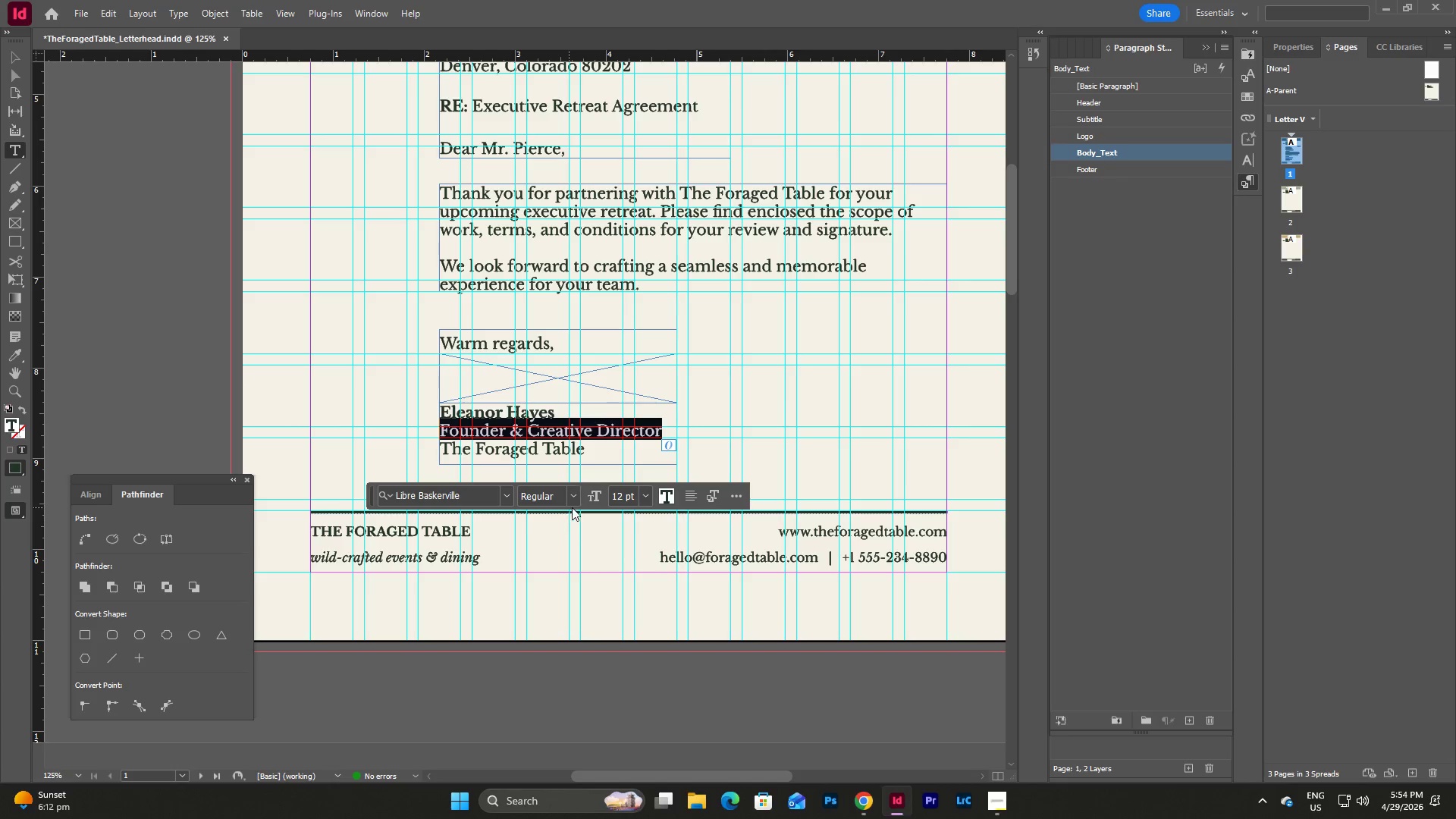 
left_click([579, 502])
 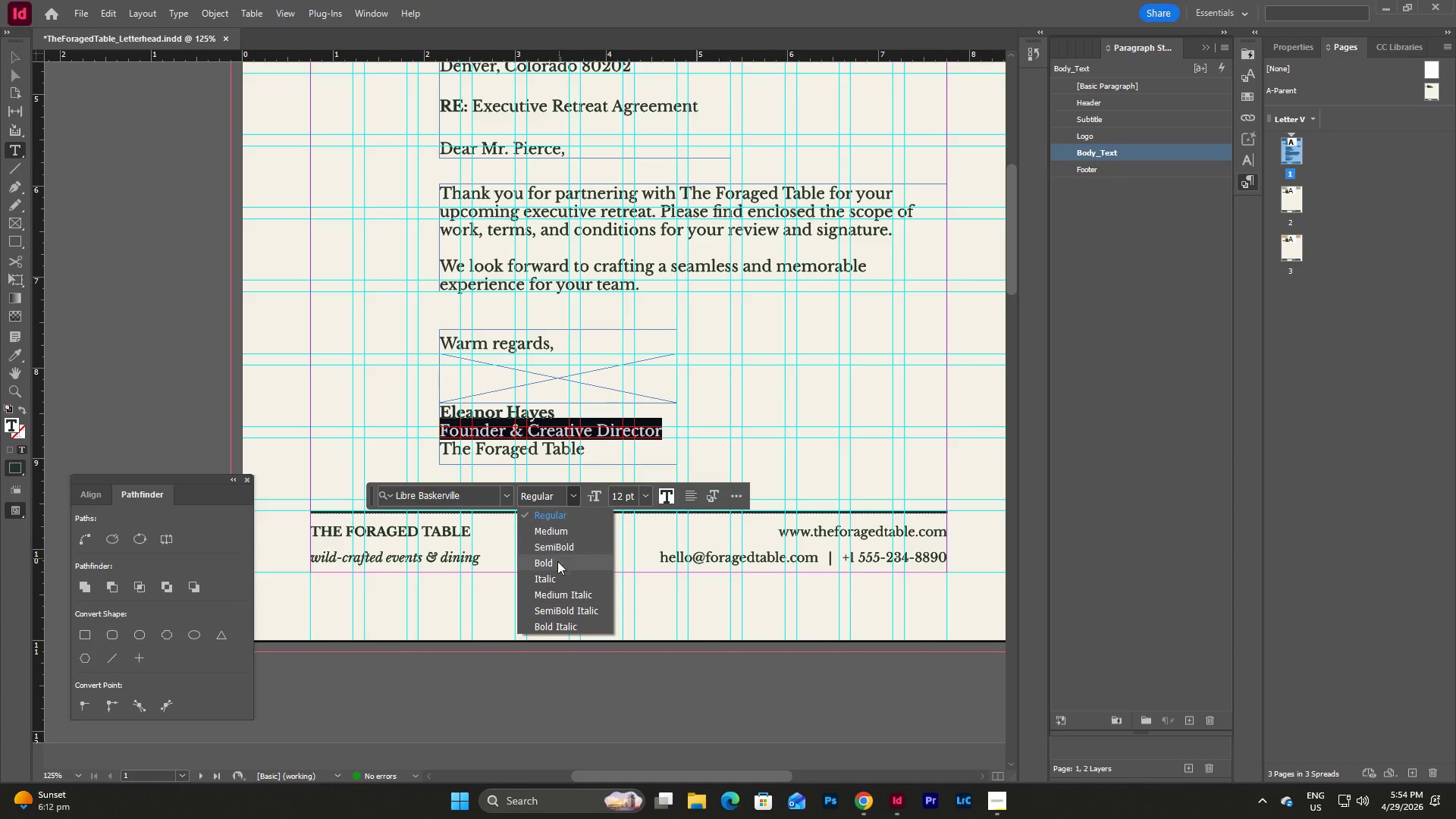 
left_click([551, 579])
 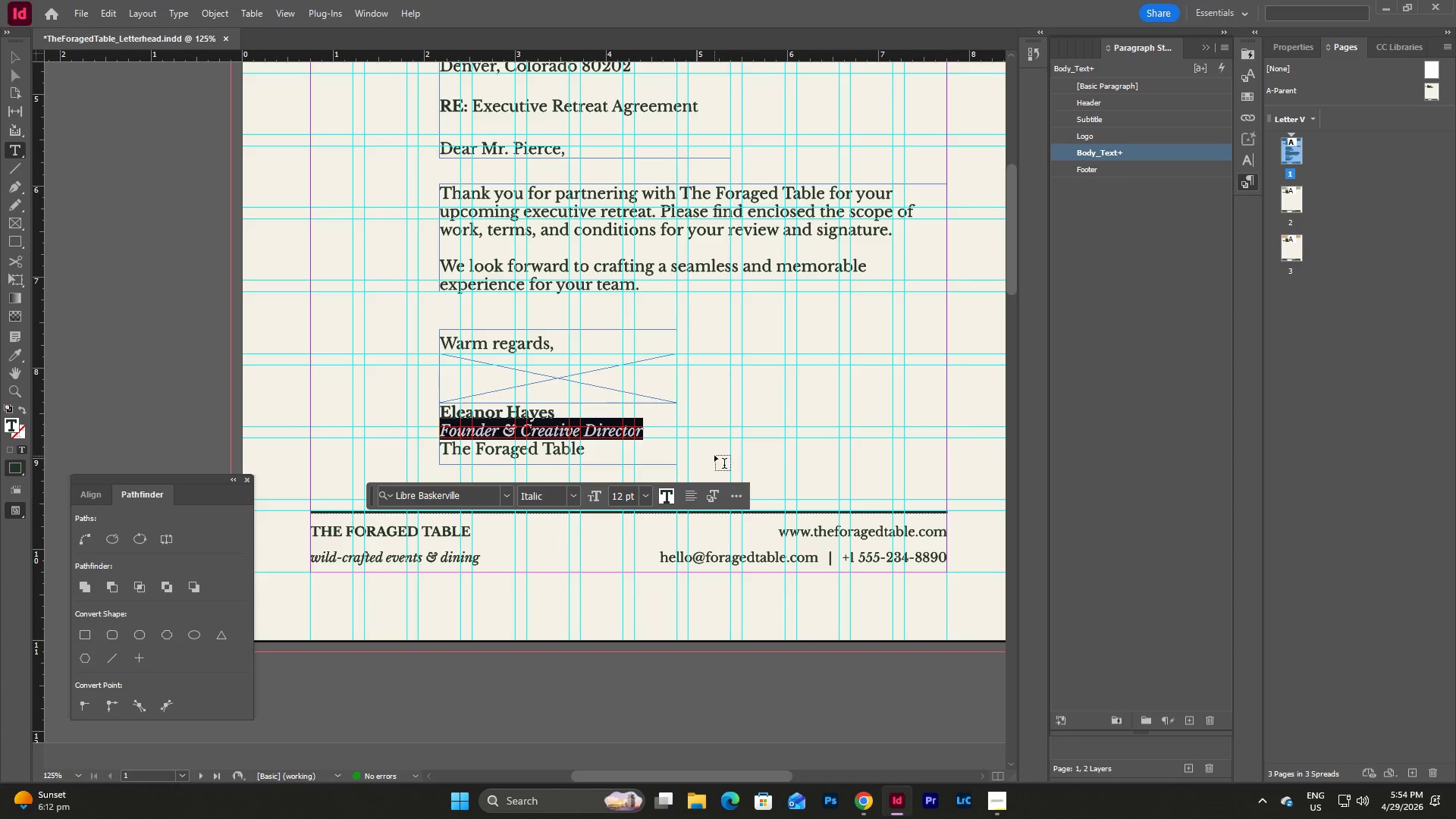 
key(Escape)
 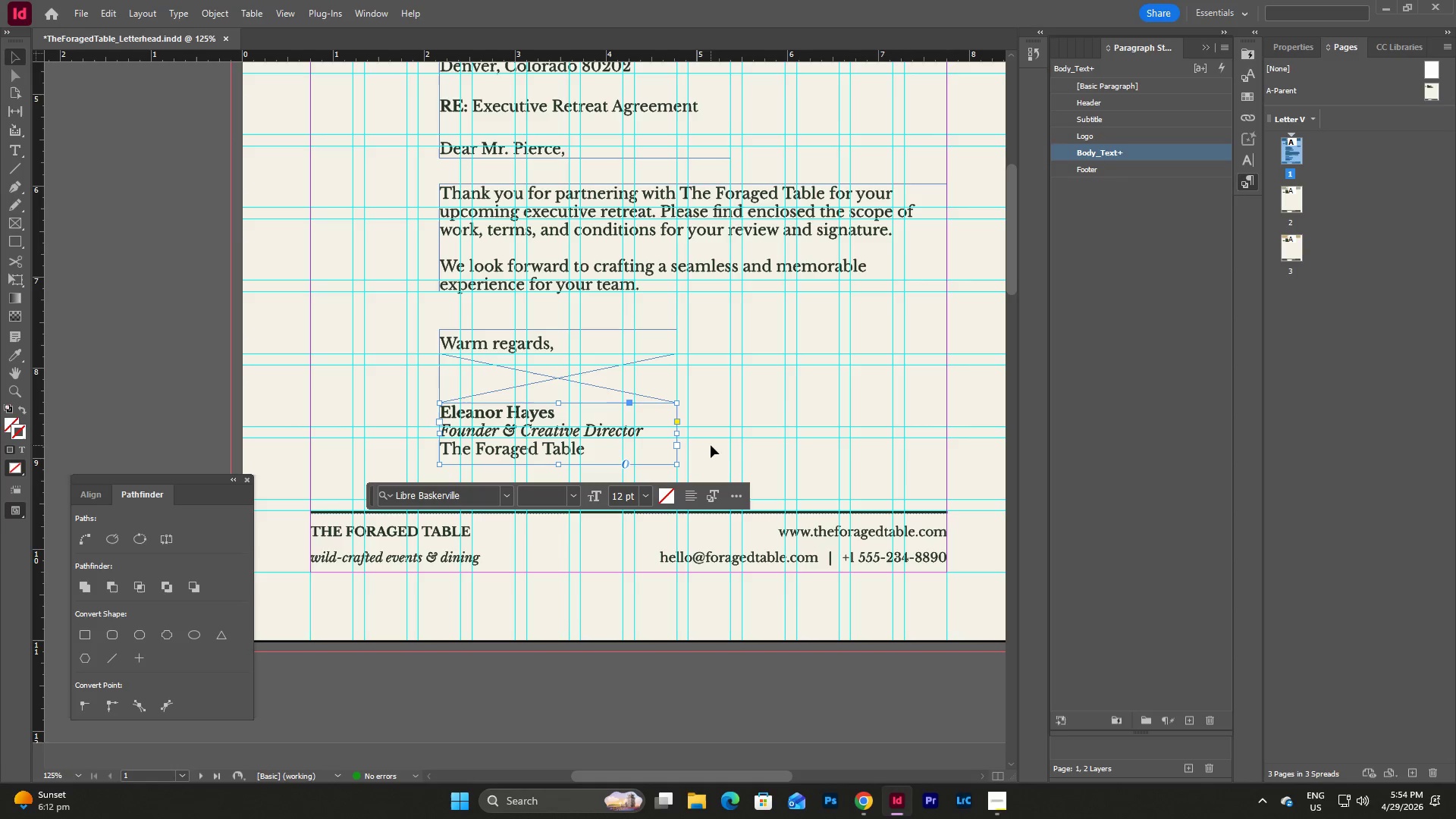 
key(Escape)
 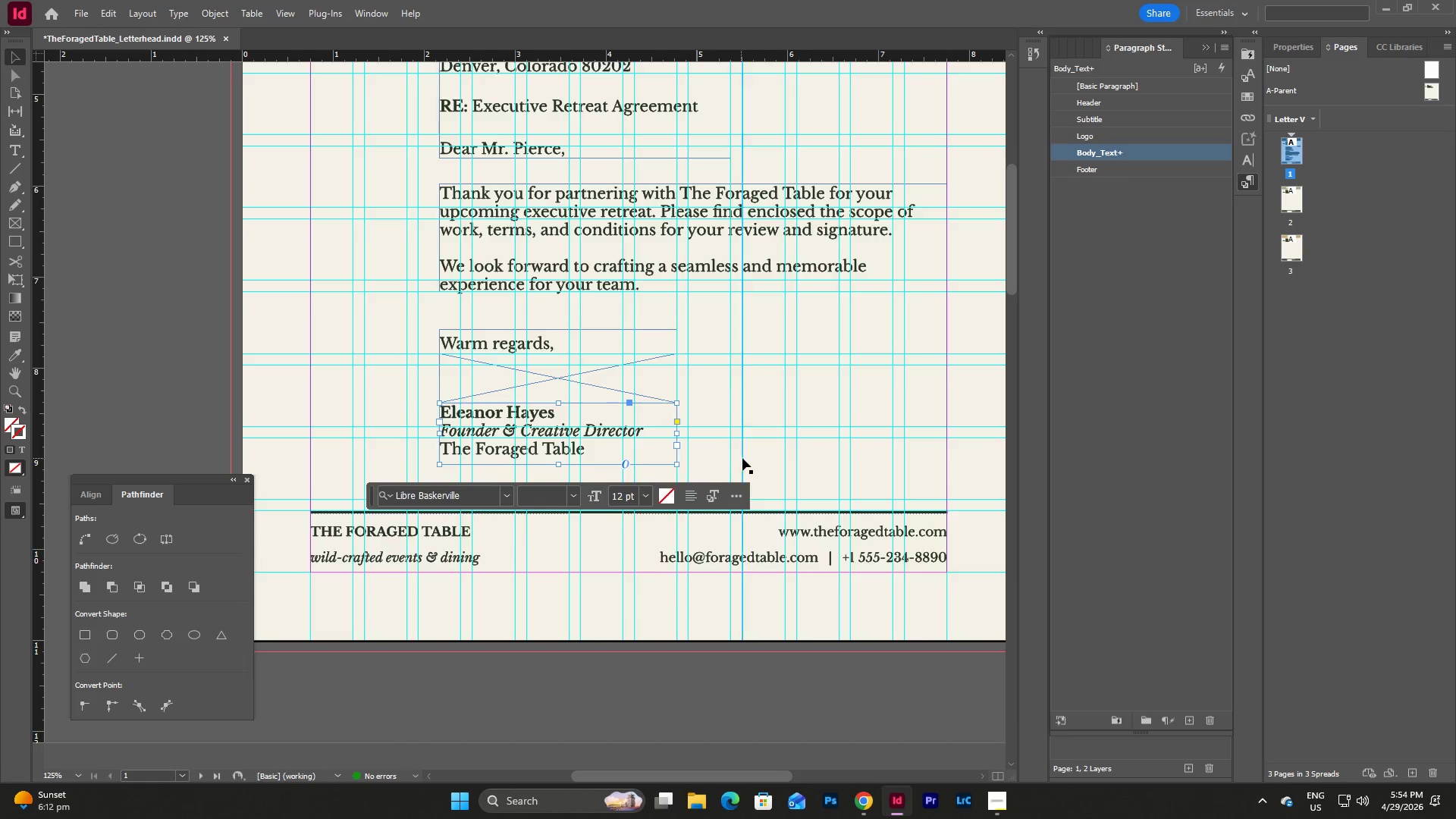 
scroll: coordinate [742, 458], scroll_direction: up, amount: 3.0
 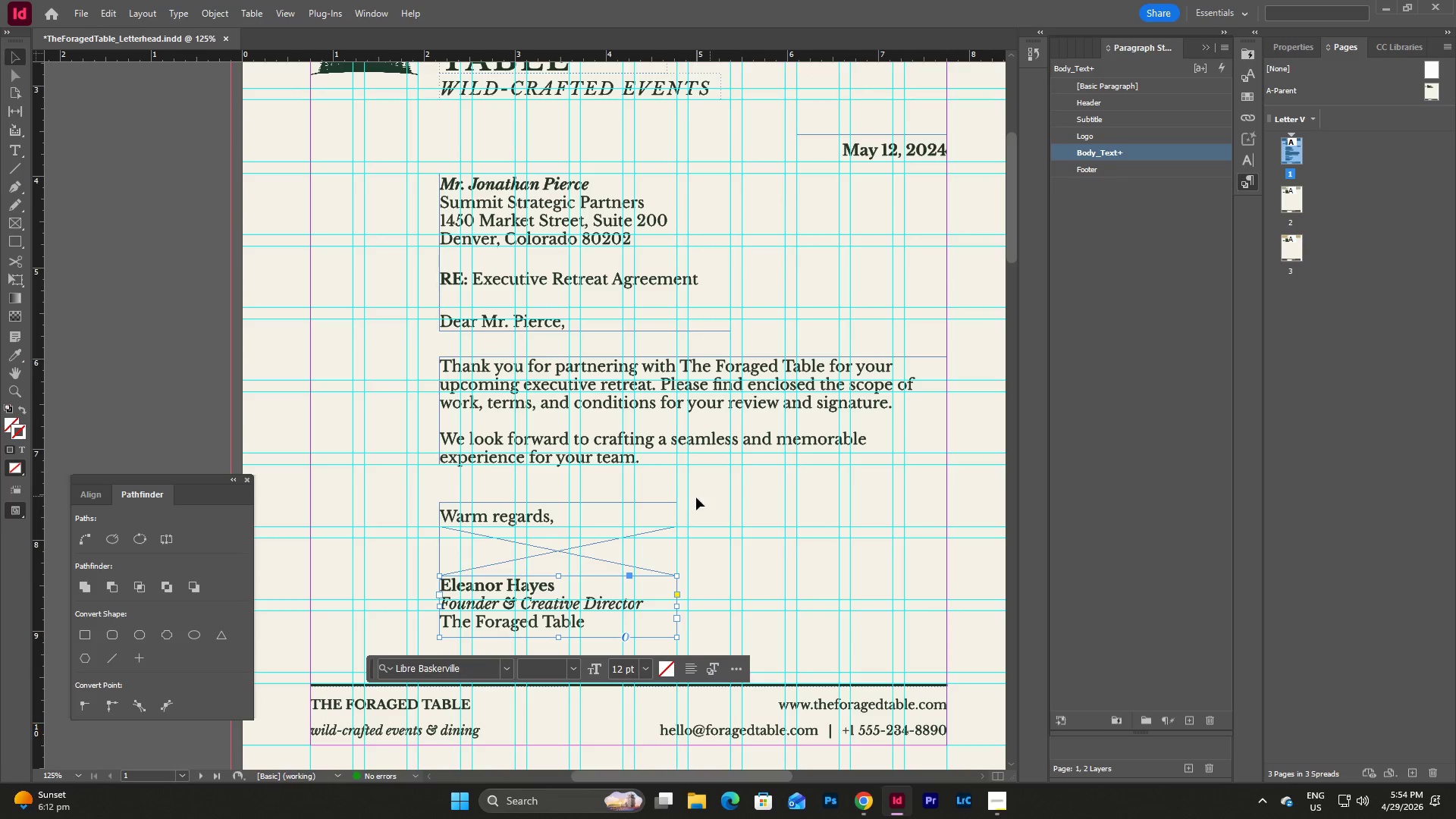 
scroll: coordinate [774, 538], scroll_direction: down, amount: 2.0
 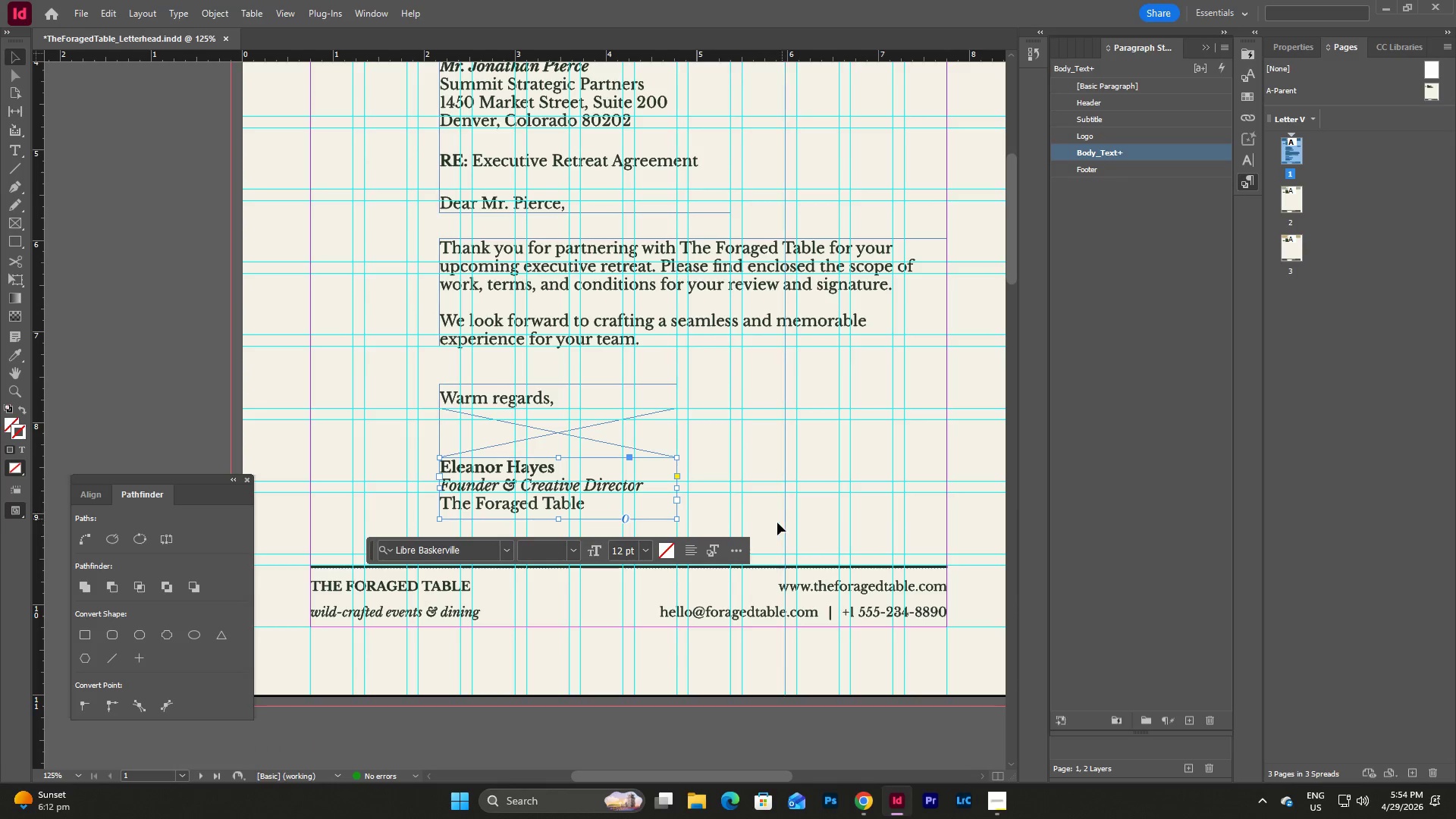 
left_click([768, 528])
 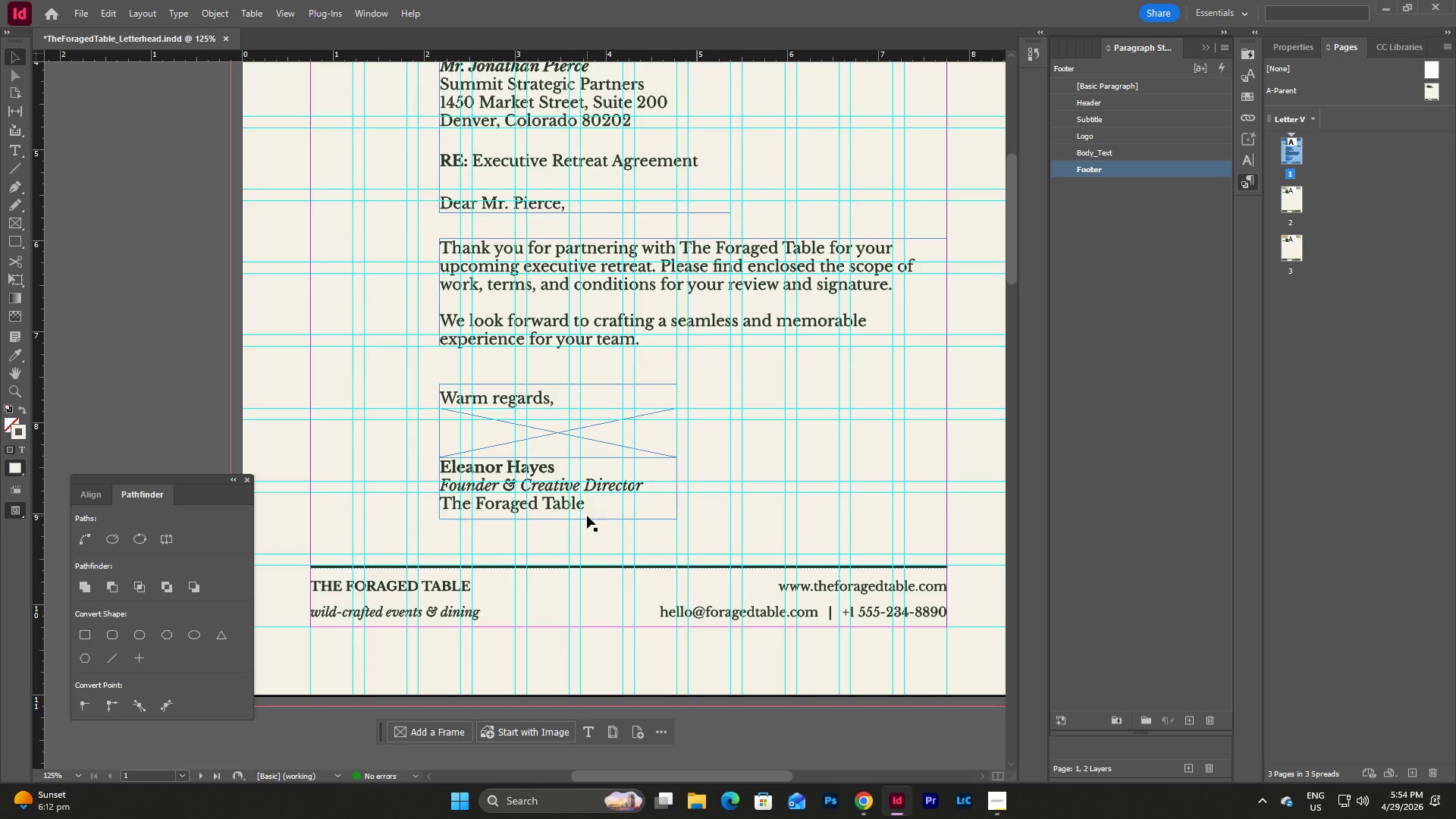 
left_click([587, 516])
 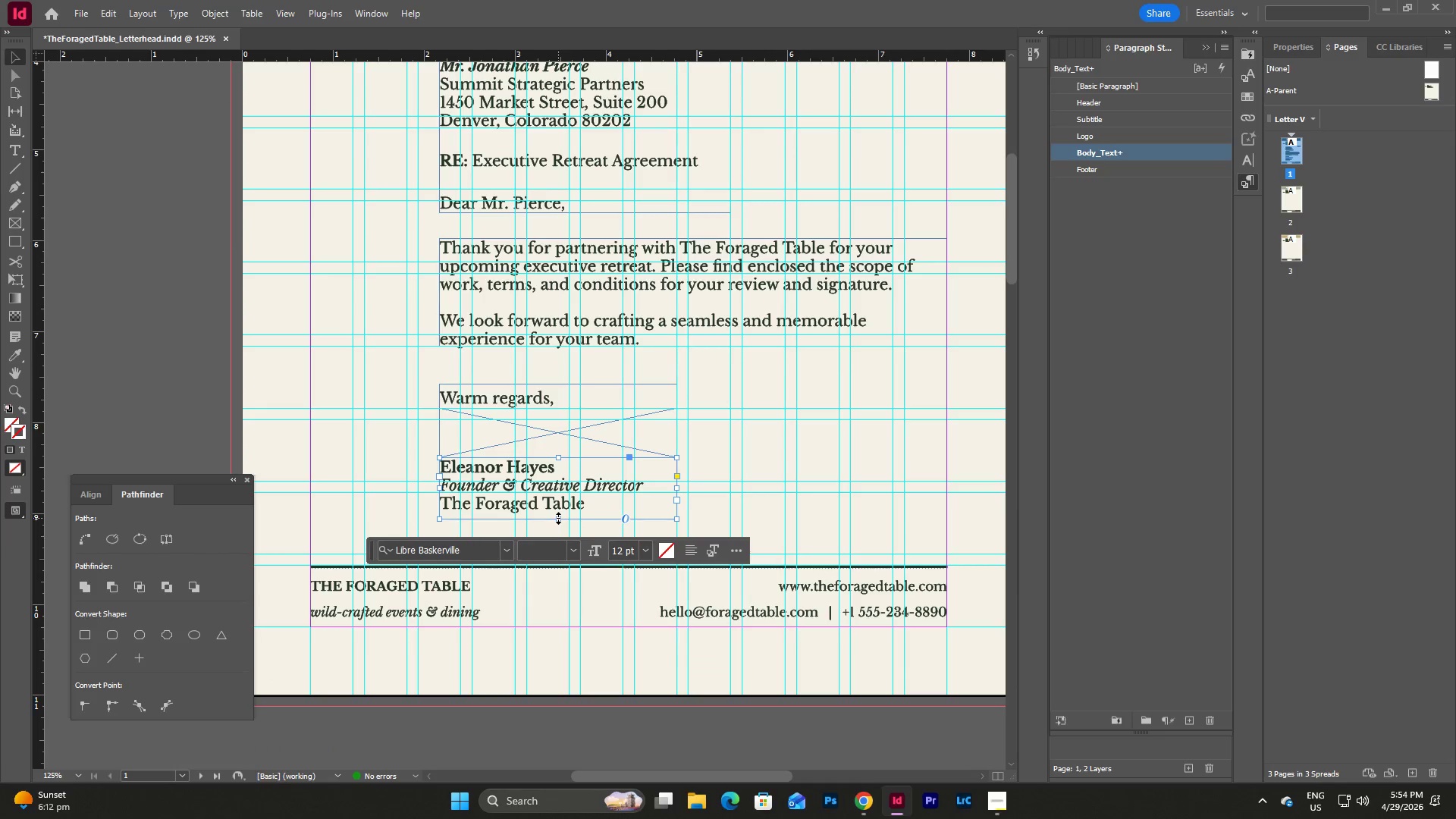 
scroll: coordinate [737, 492], scroll_direction: down, amount: 1.0
 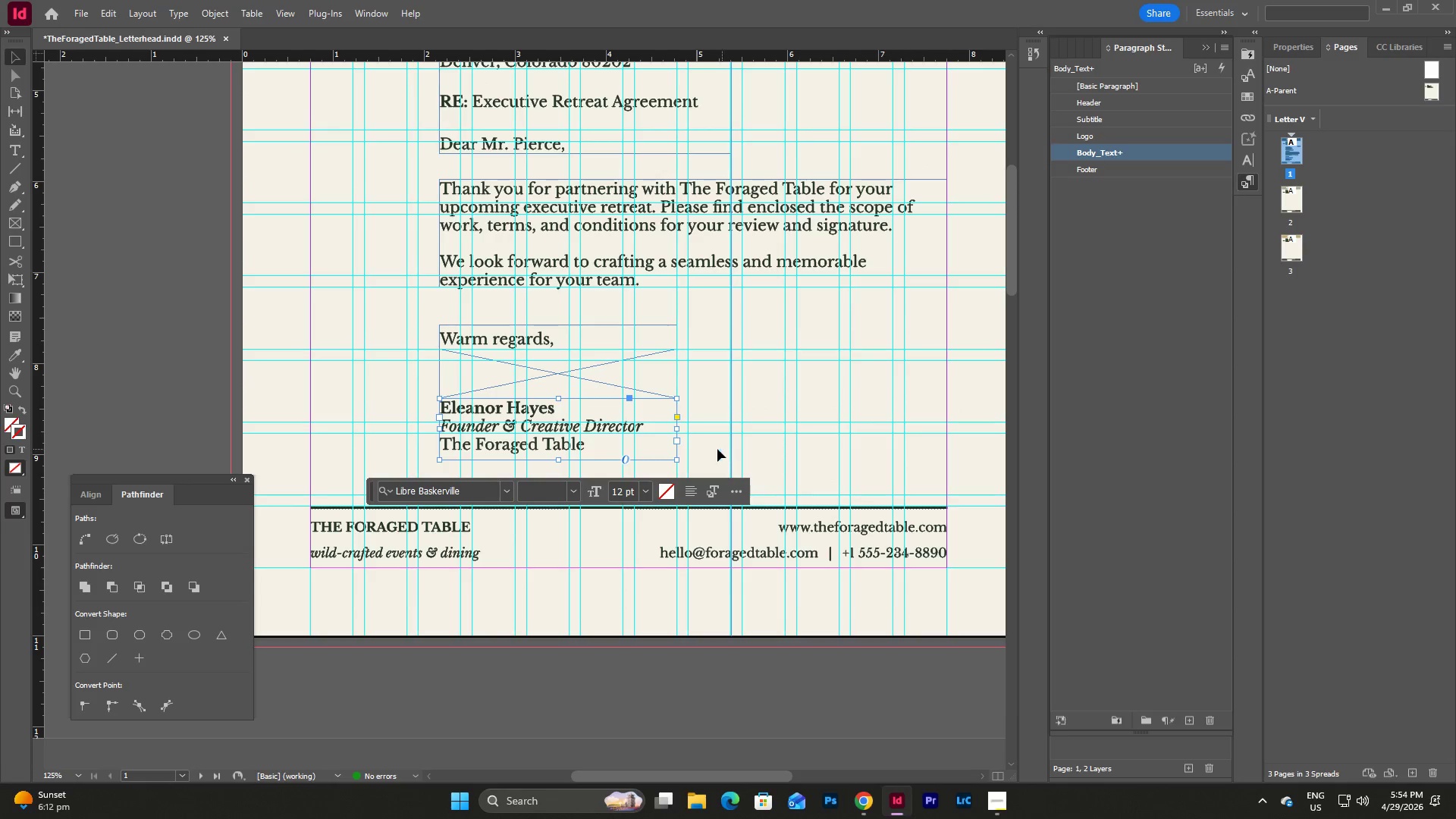 
left_click([699, 450])
 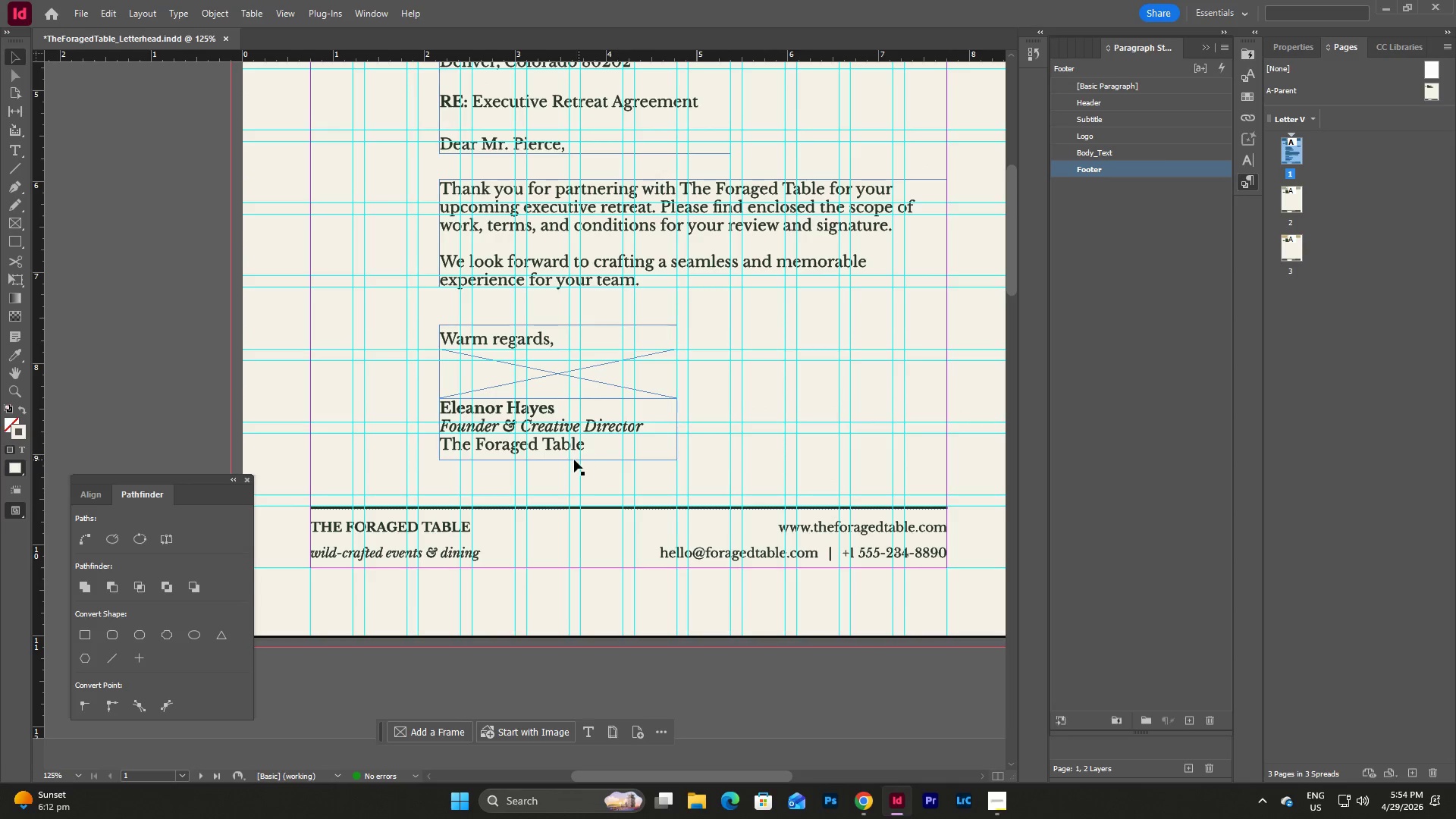 
left_click([548, 446])
 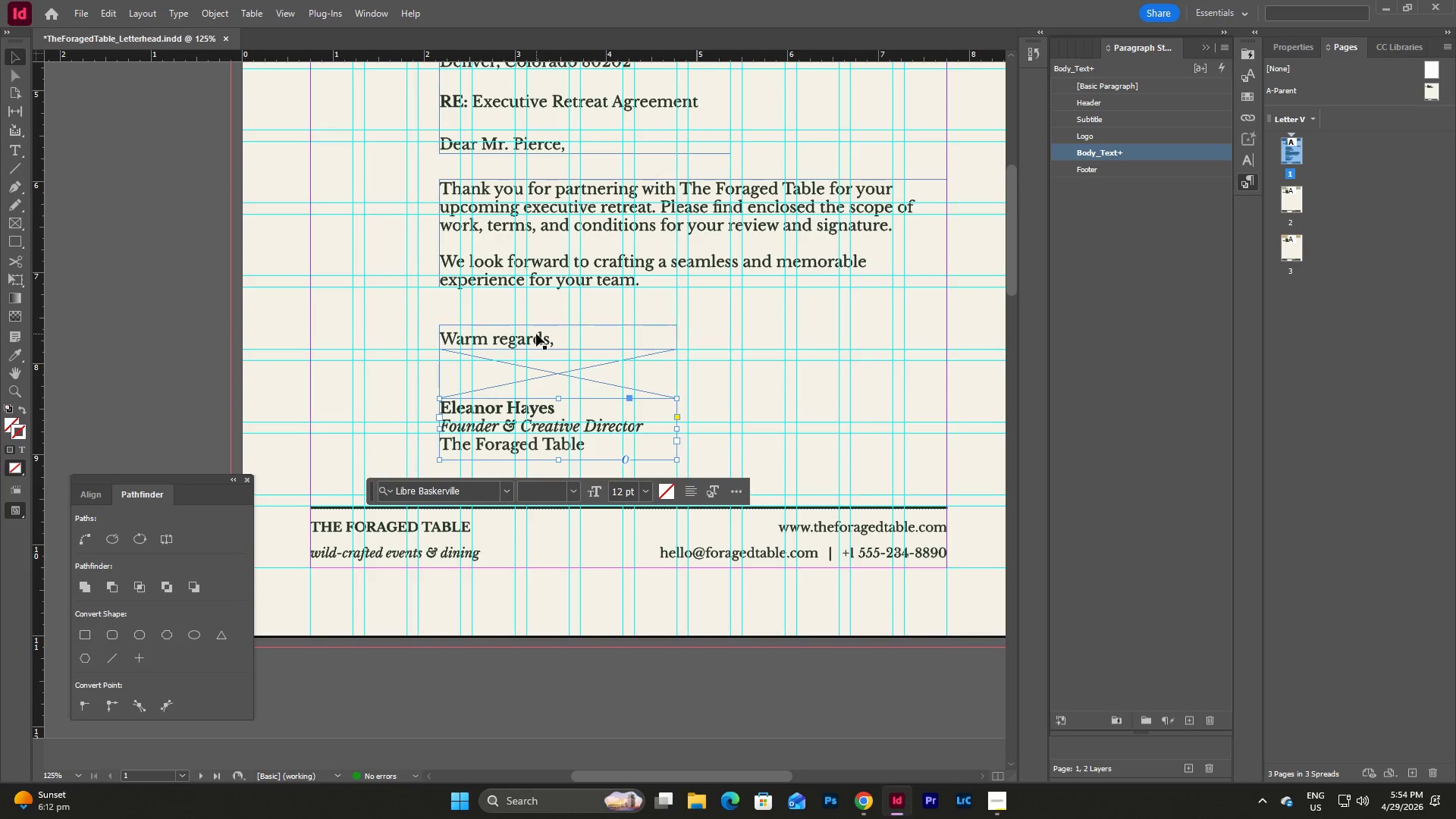 
left_click([536, 334])
 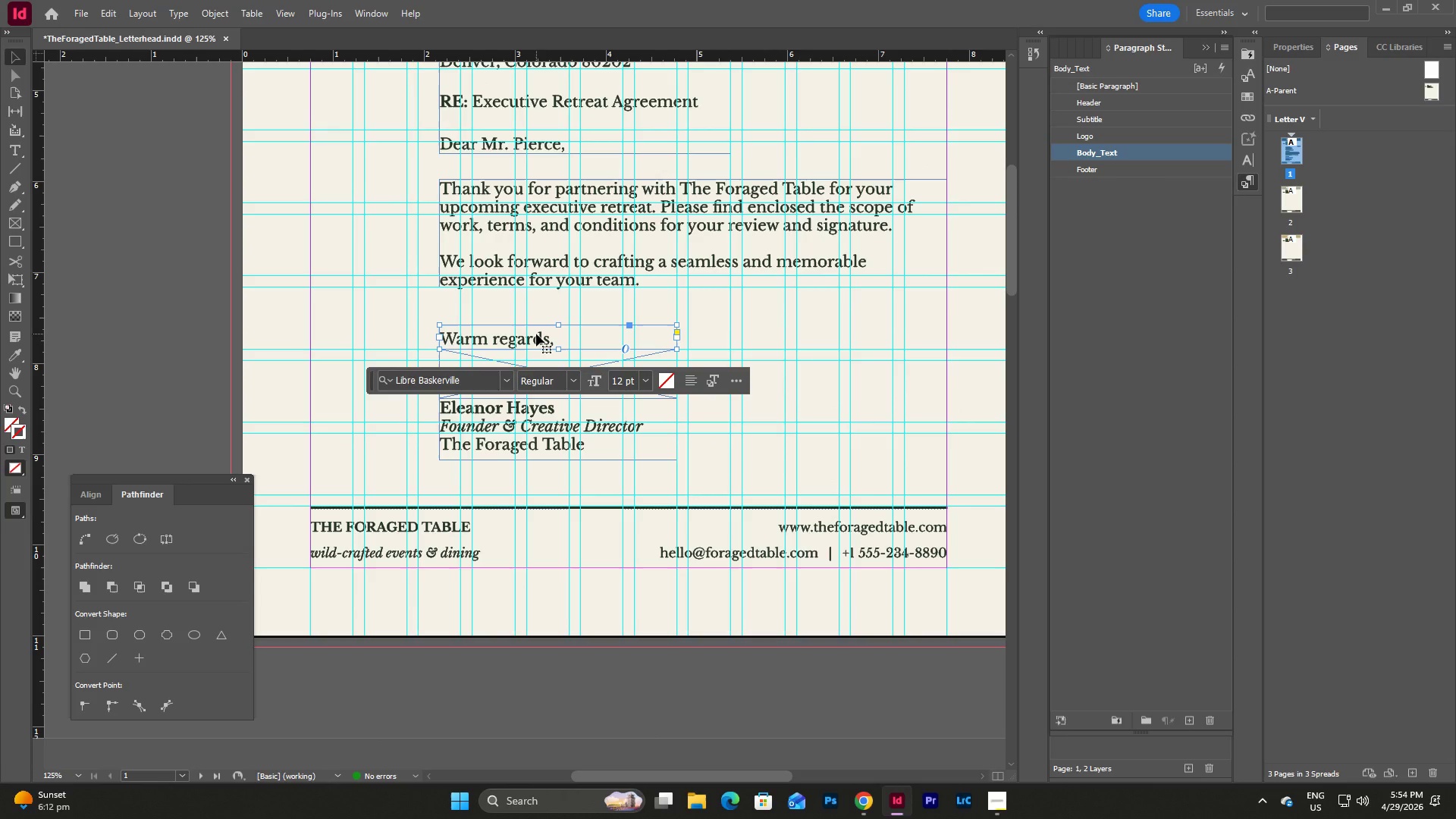 
key(Control+C)
 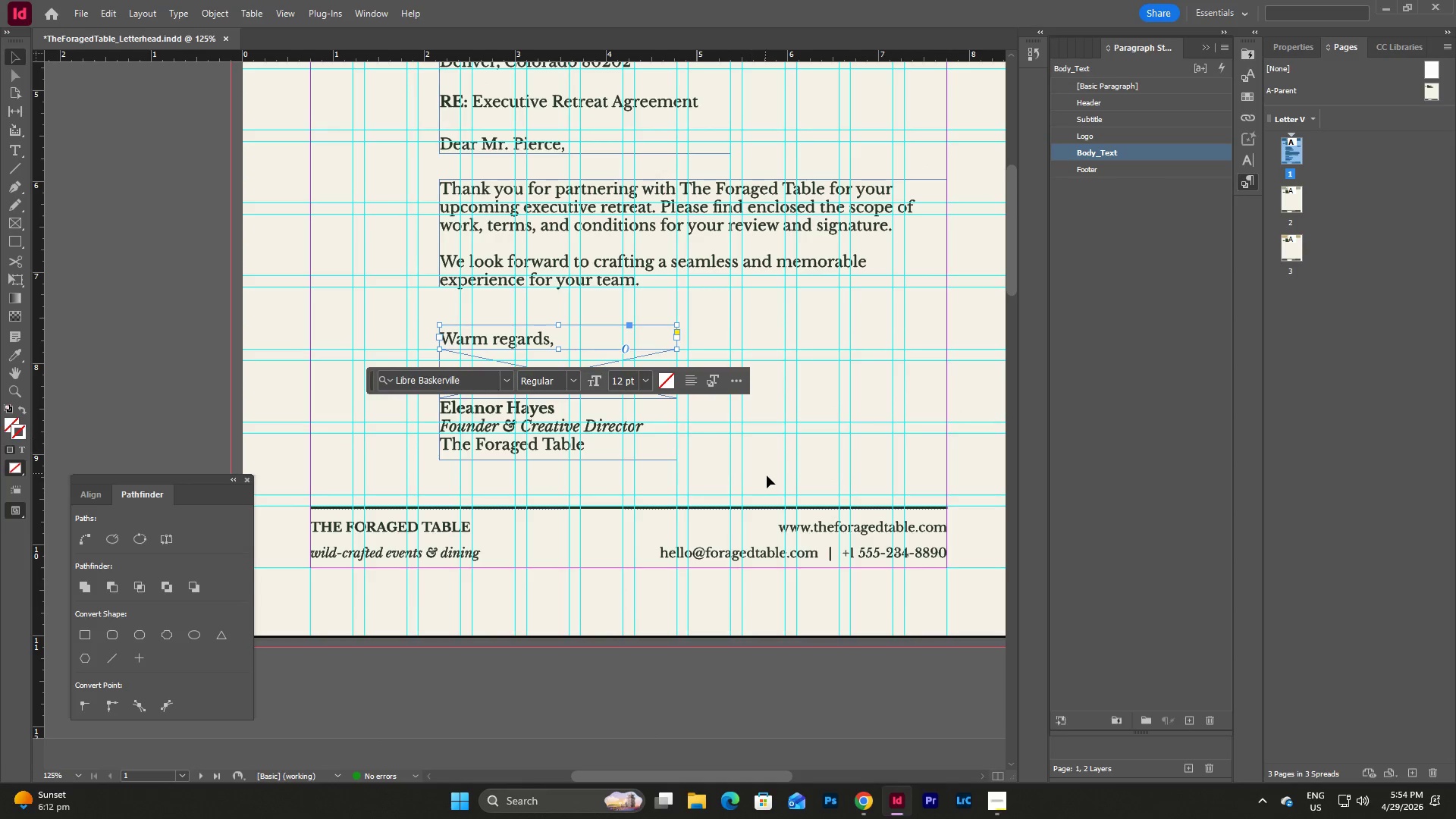 
left_click([767, 475])
 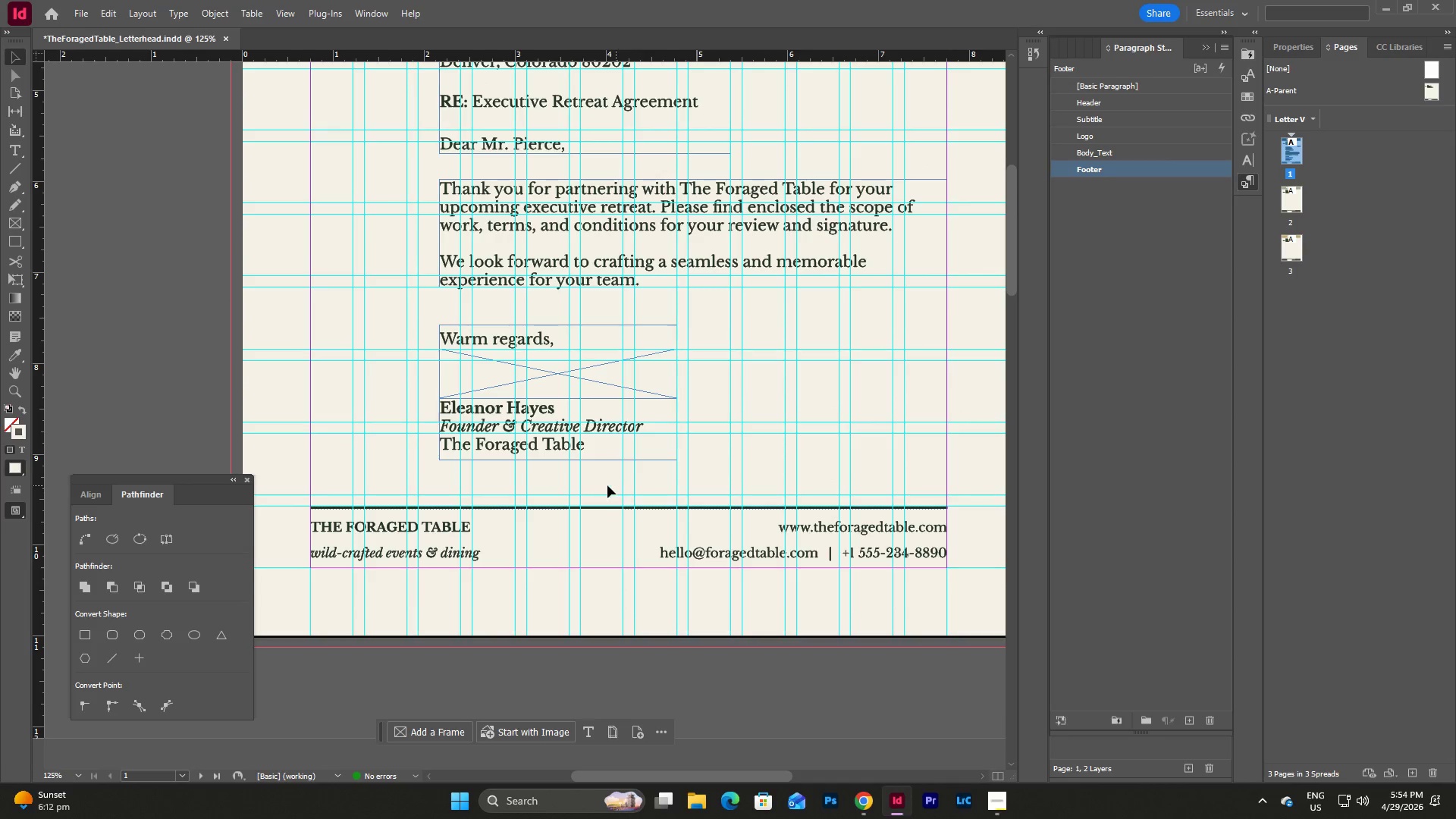 
left_click([599, 483])
 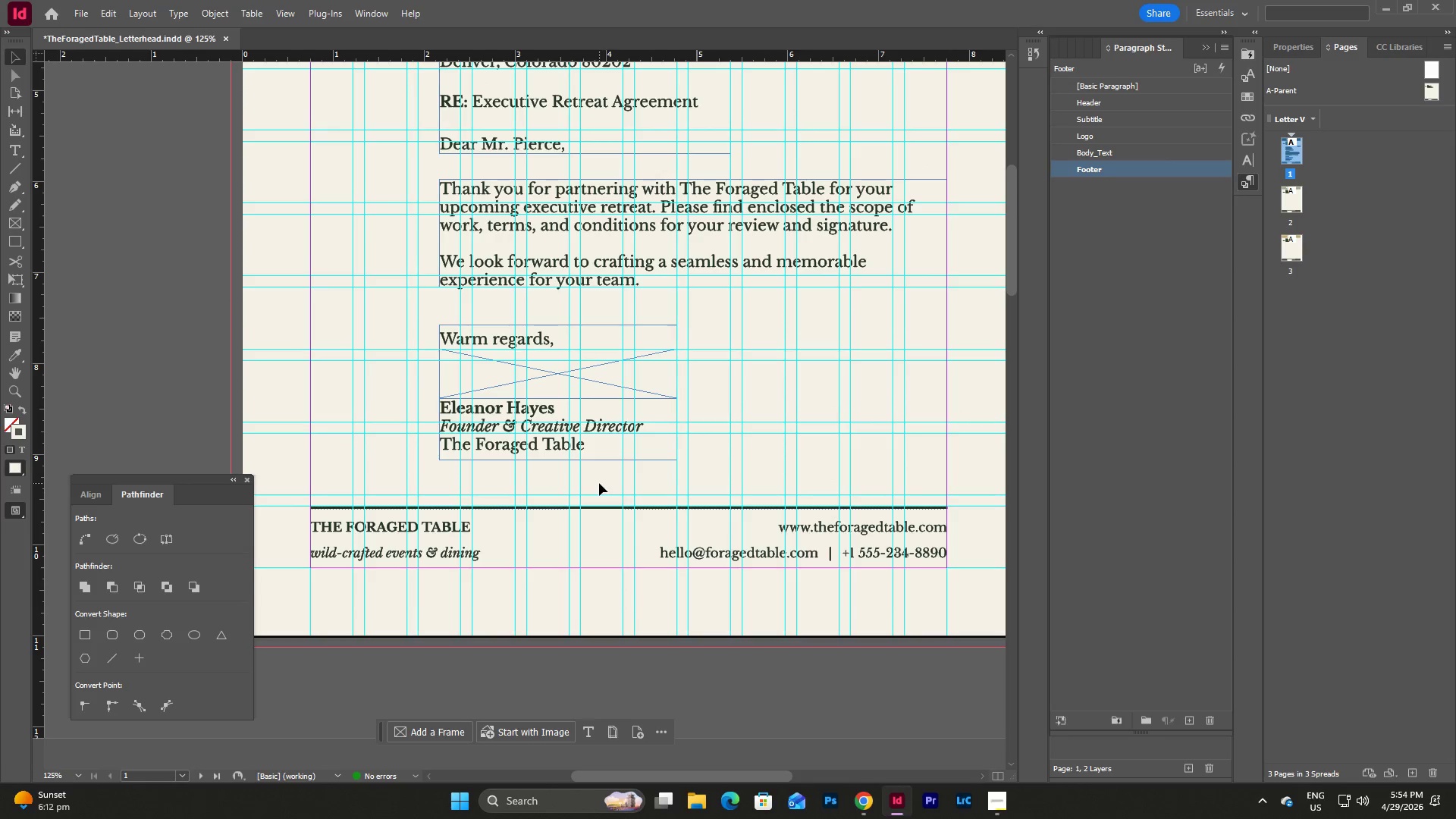 
key(Control+V)
 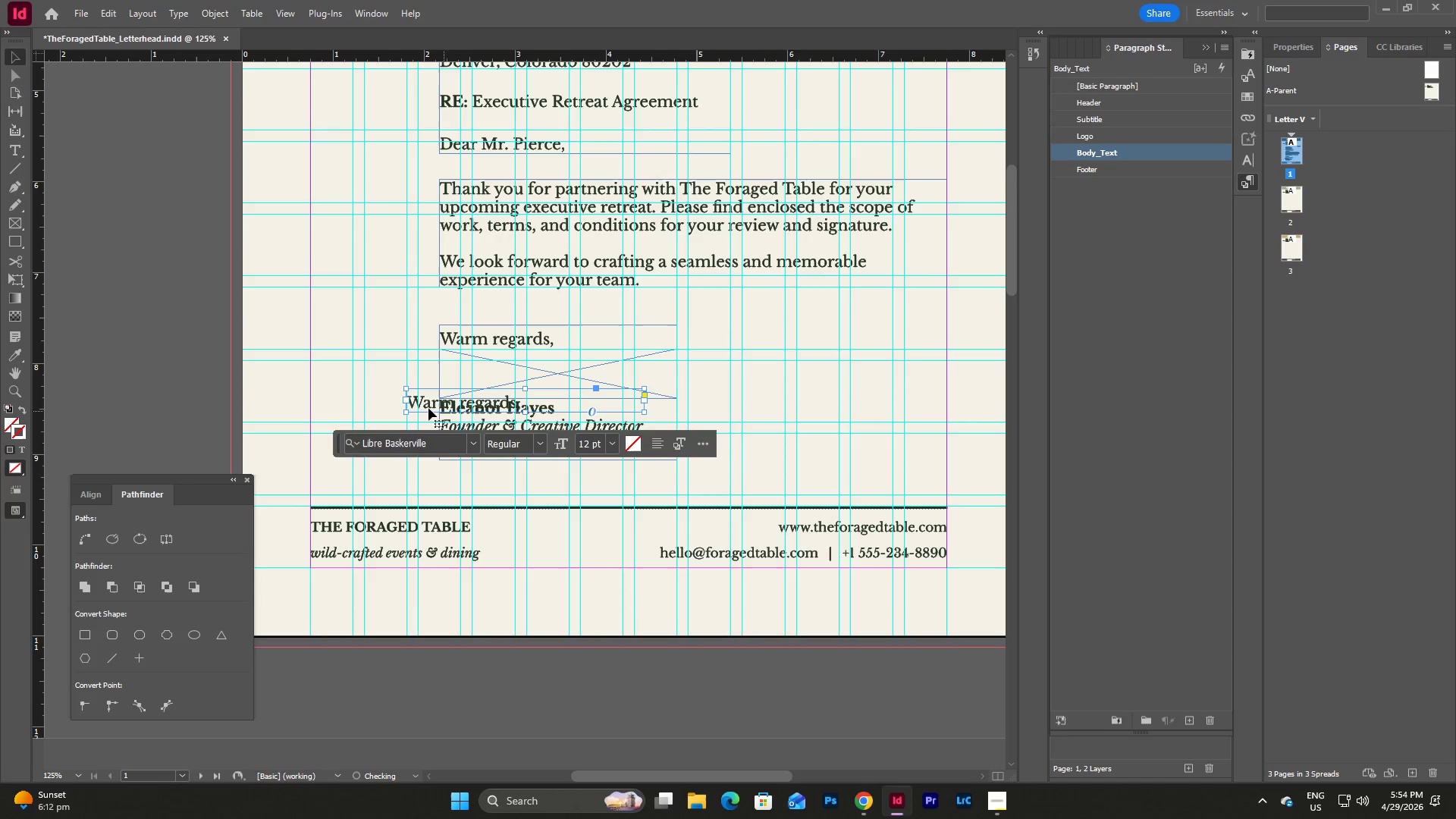 
left_click_drag(start_coordinate=[426, 402], to_coordinate=[460, 485])
 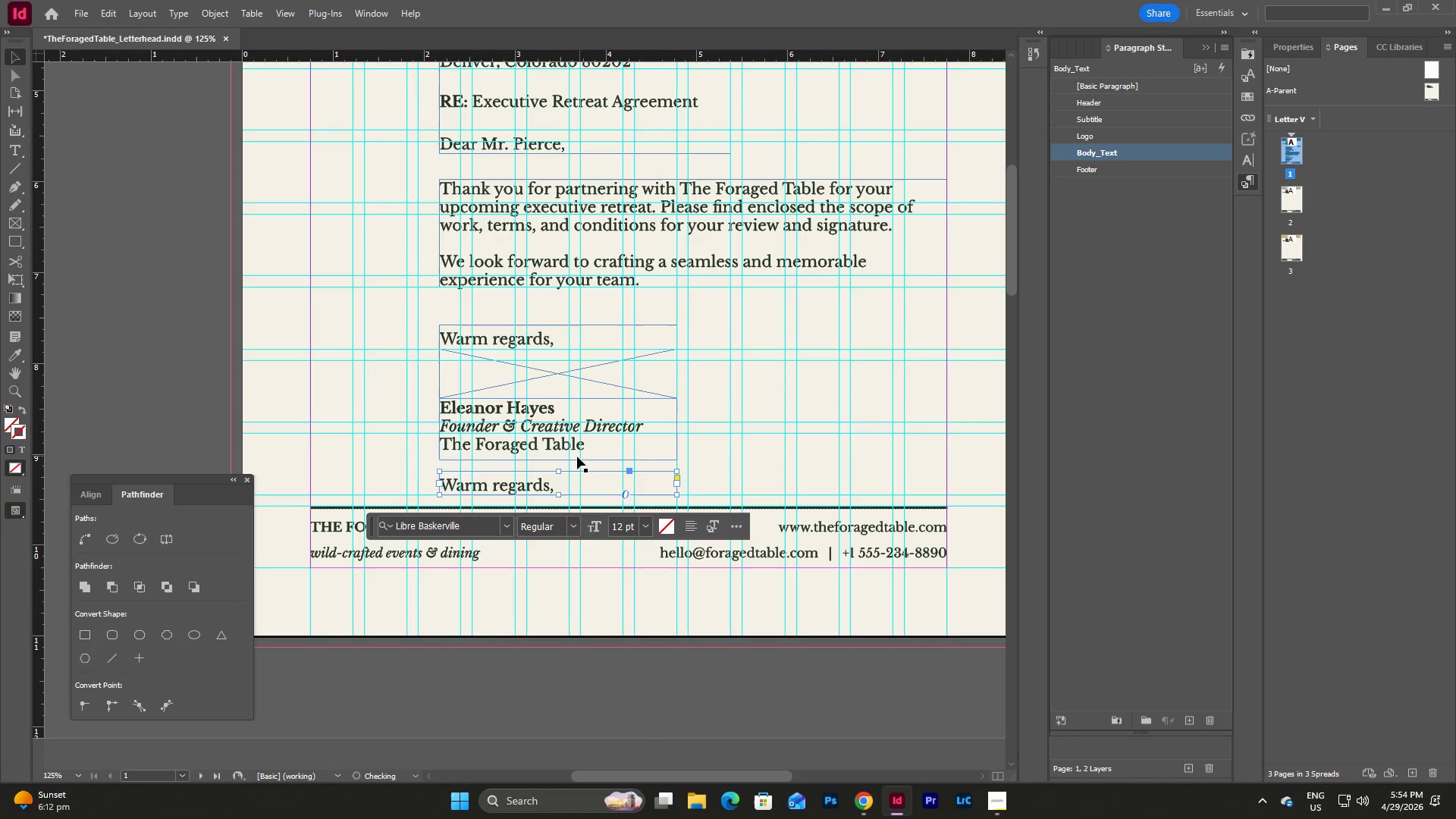 
left_click([595, 448])
 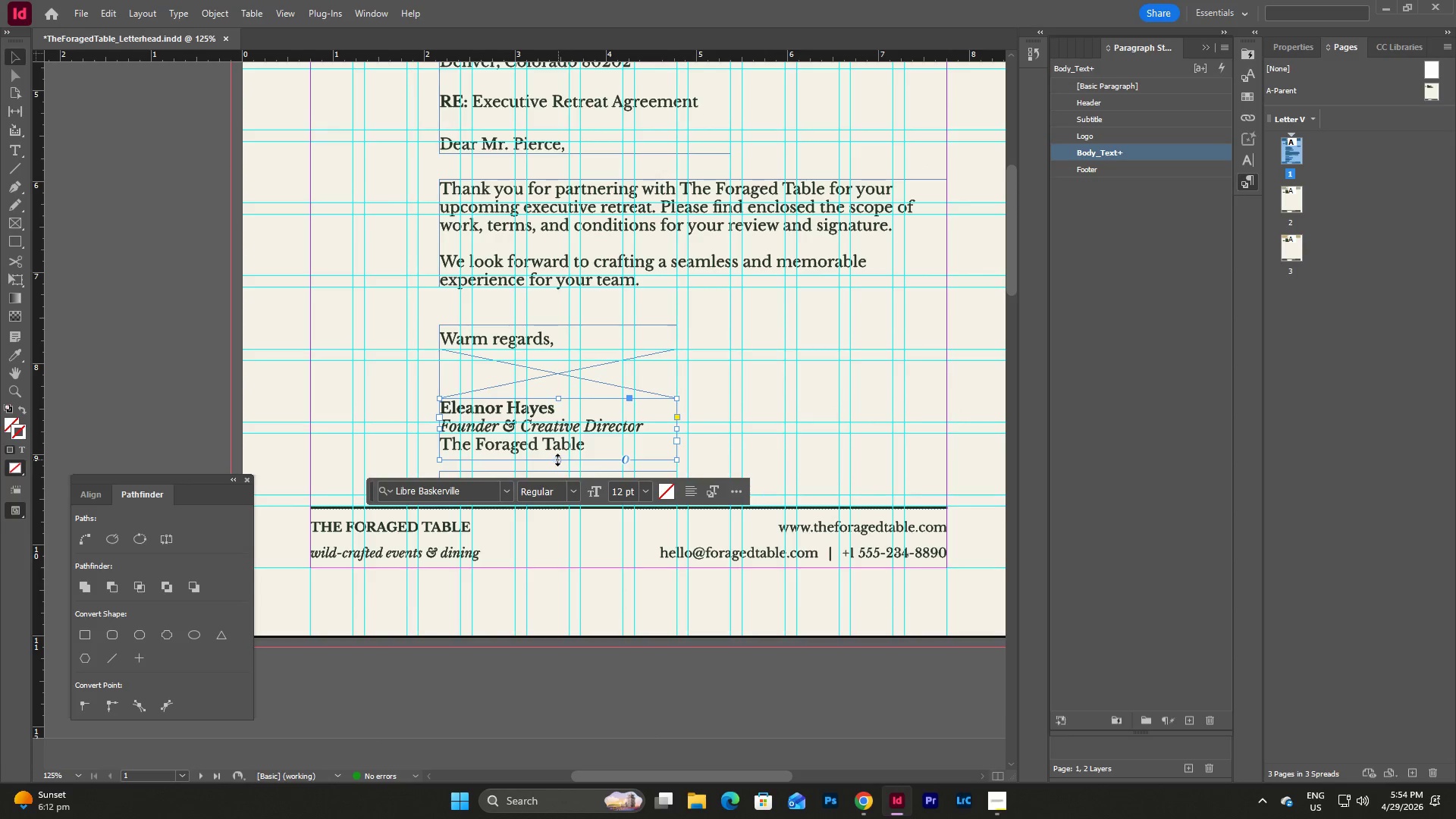 
left_click_drag(start_coordinate=[557, 460], to_coordinate=[557, 472])
 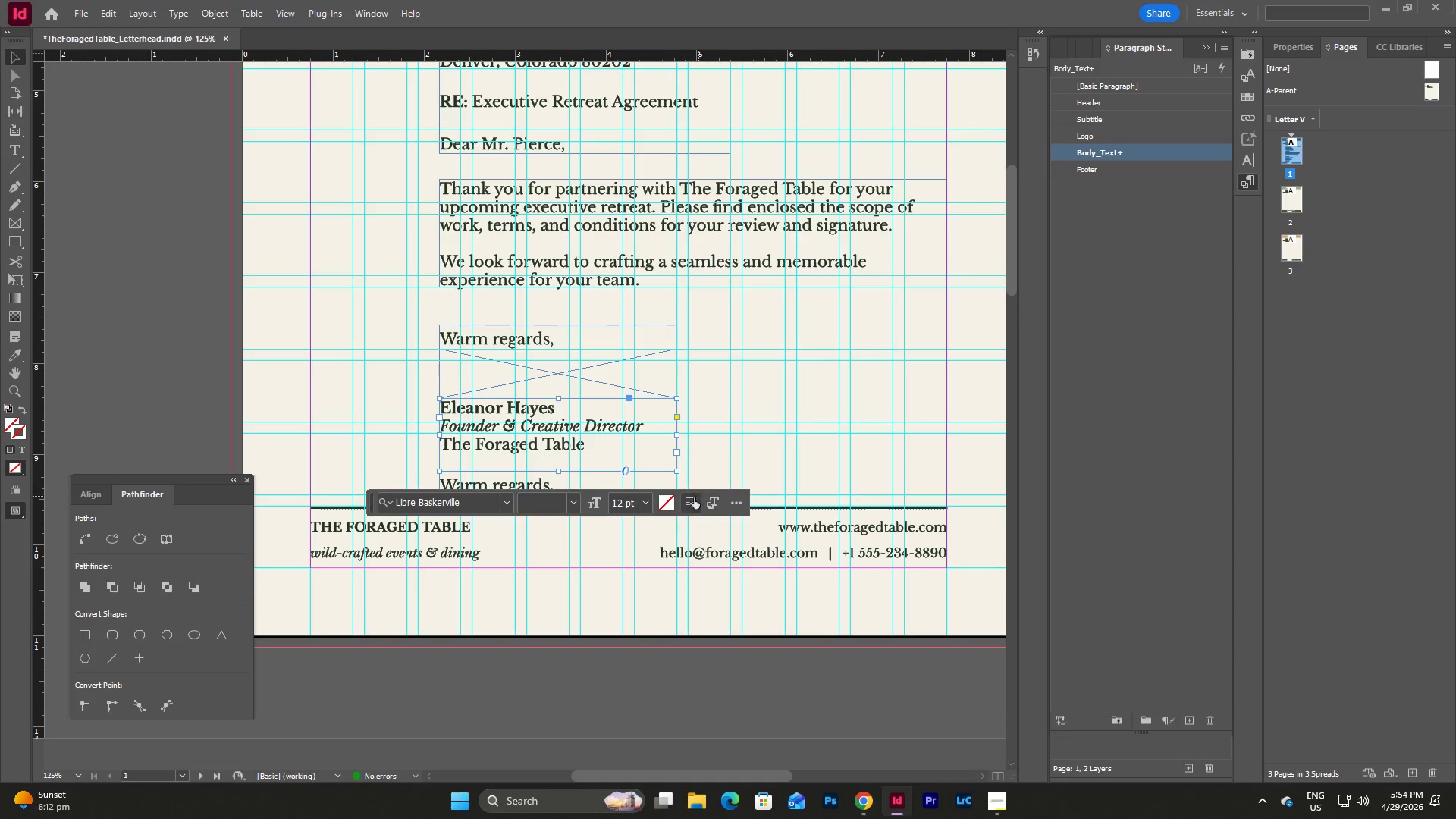 
left_click([688, 500])
 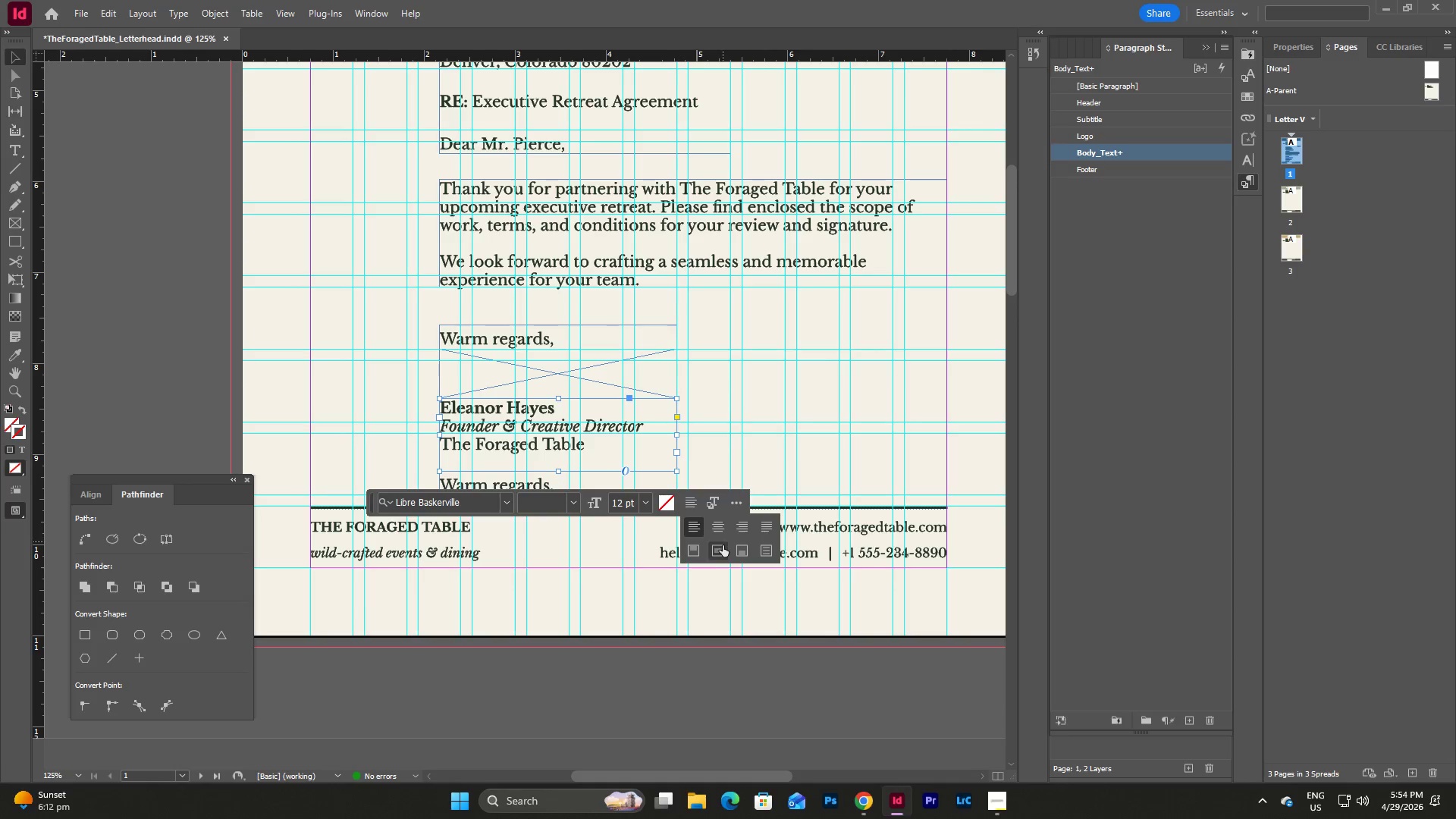 
left_click([720, 548])
 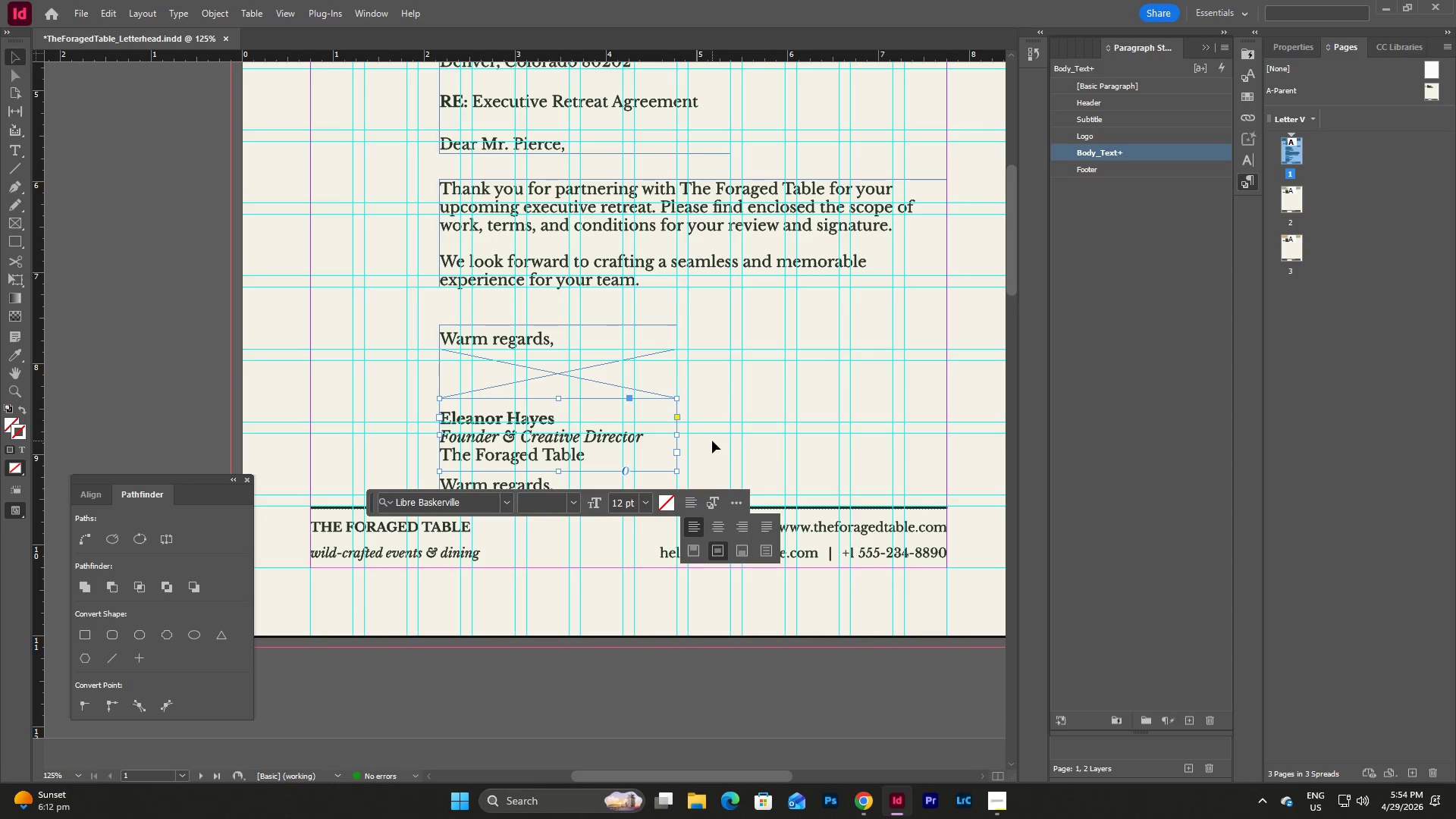 
left_click([711, 458])
 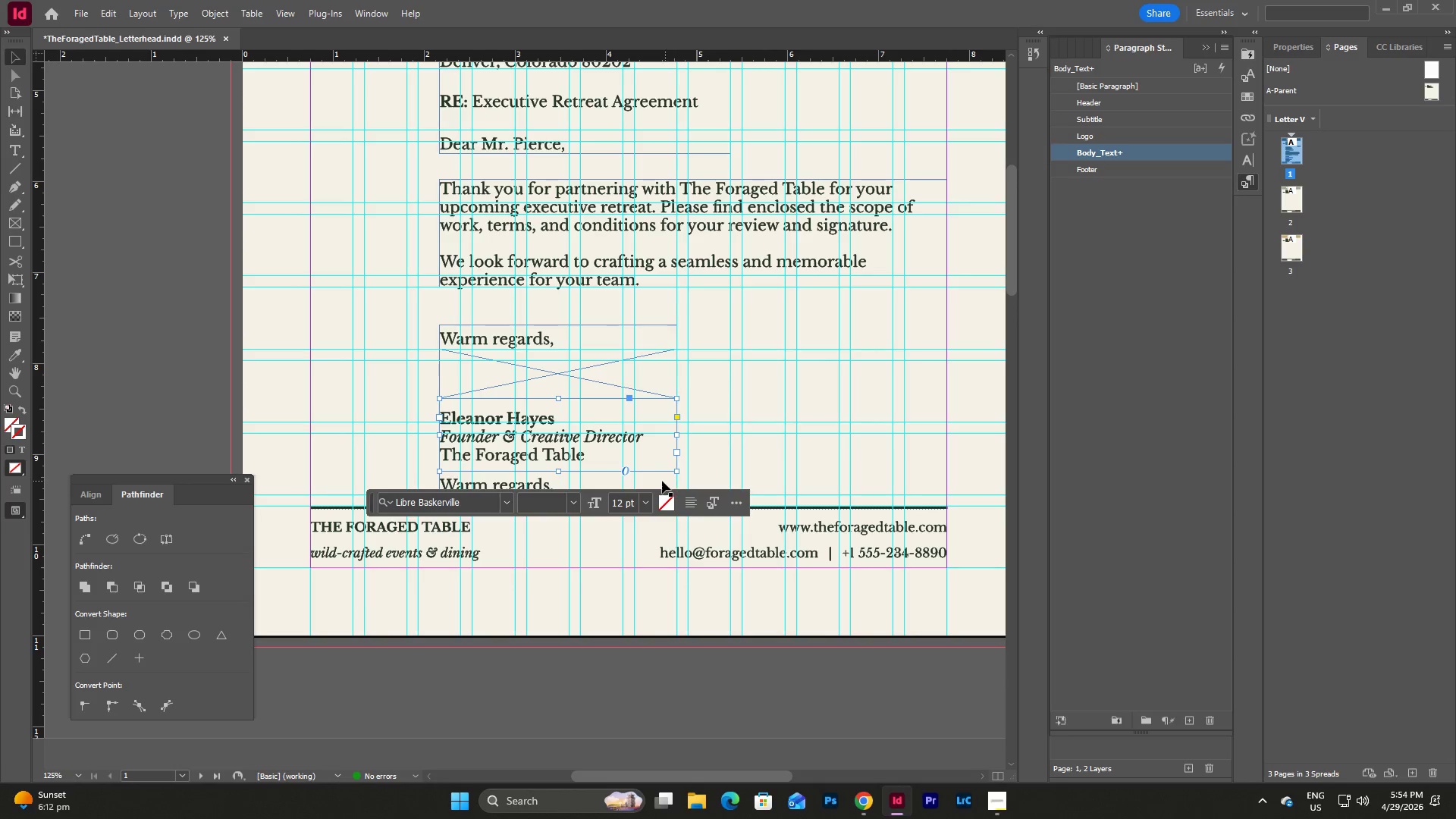 
left_click([657, 482])
 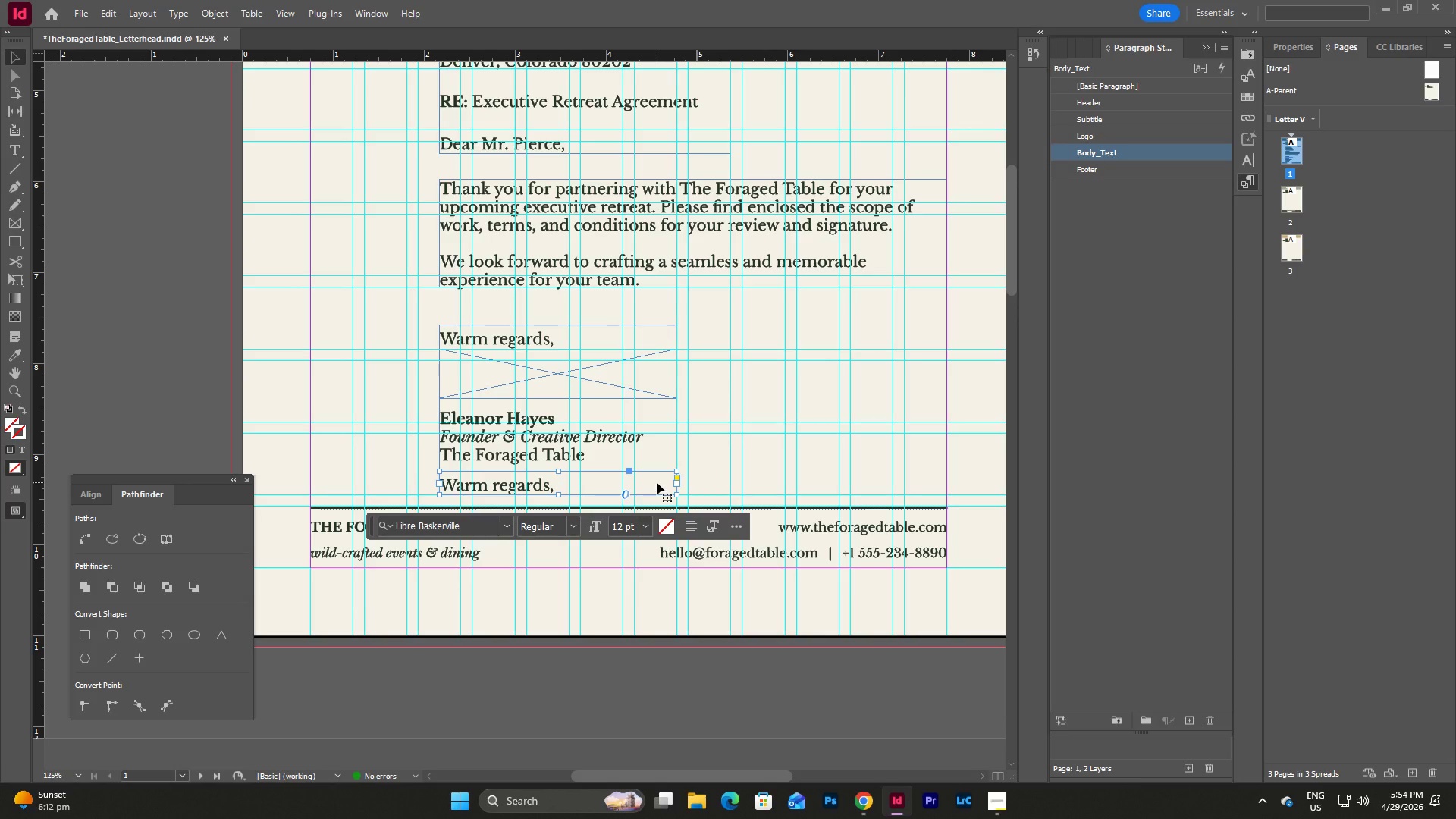 
key(Backspace)
 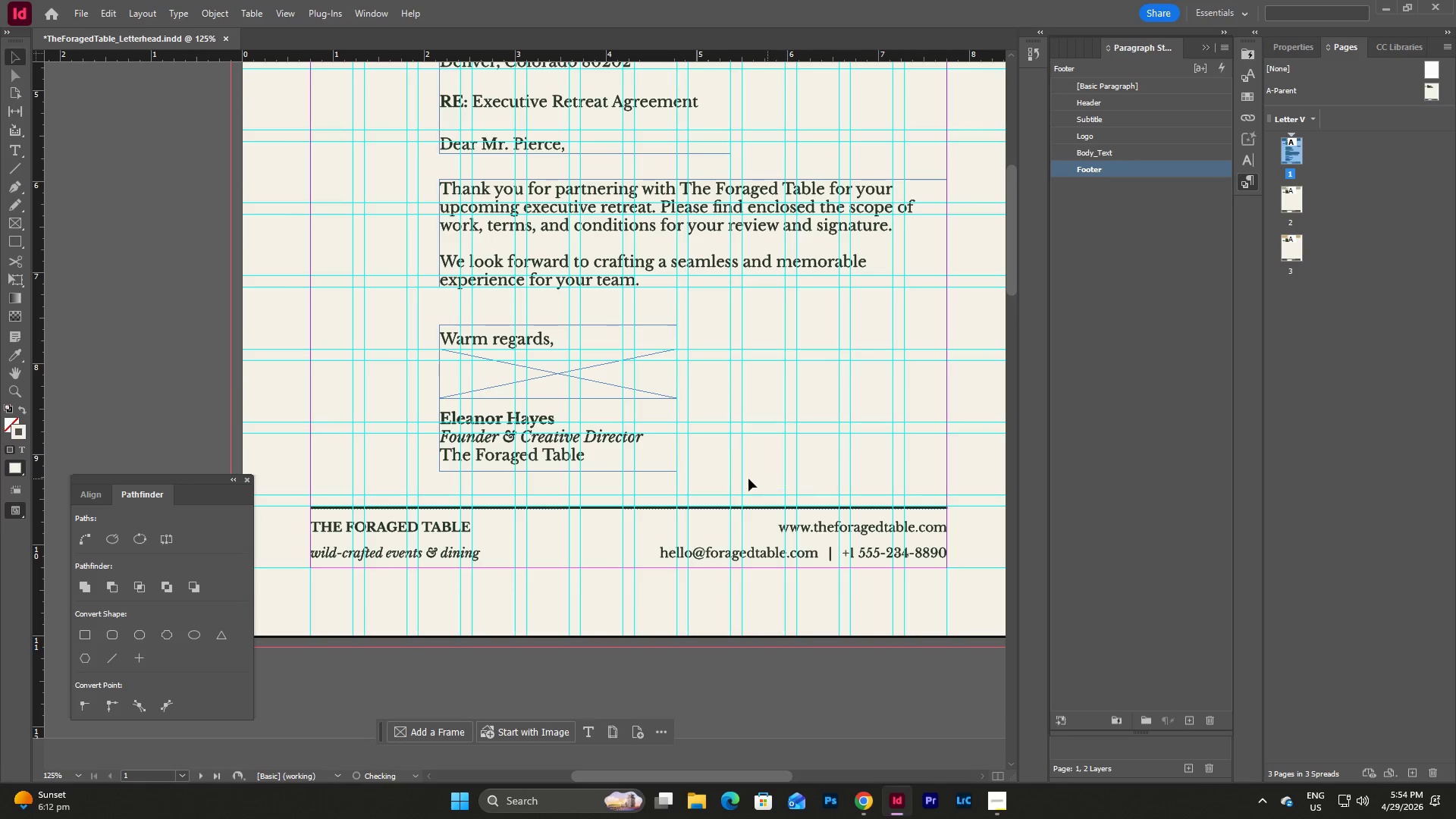 
left_click([715, 469])
 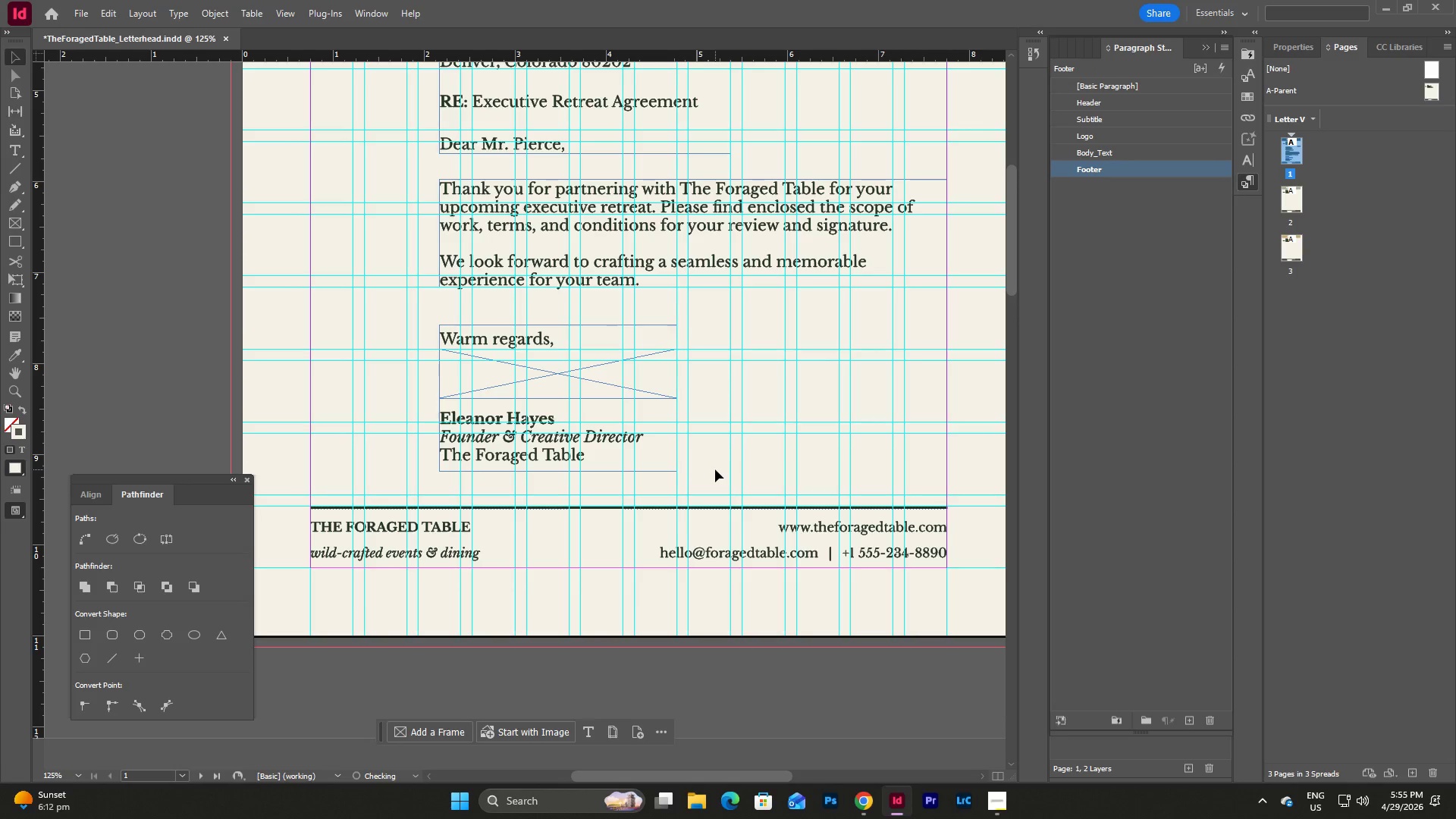 
key(Escape)
 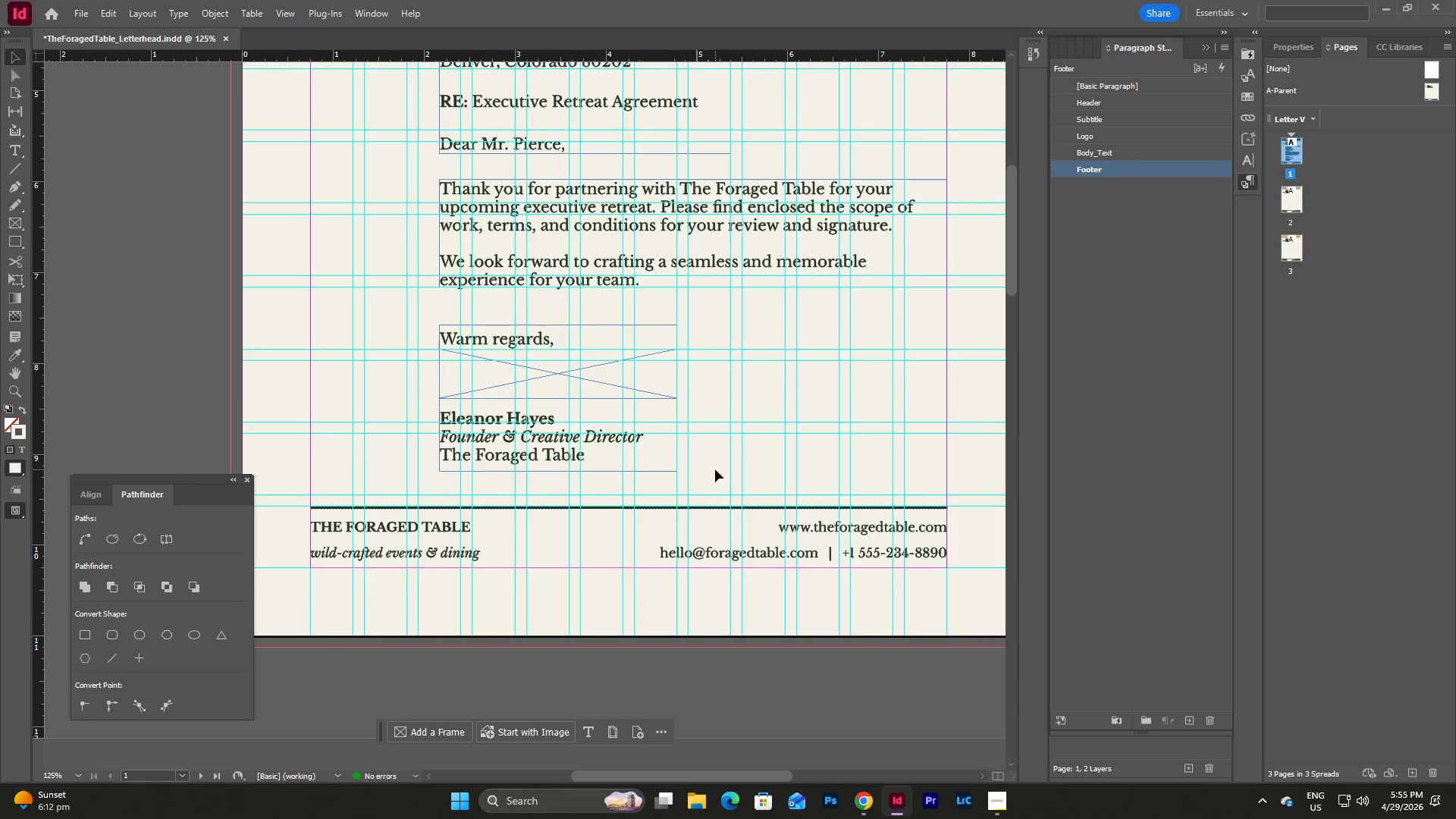 
scroll: coordinate [715, 469], scroll_direction: up, amount: 4.0
 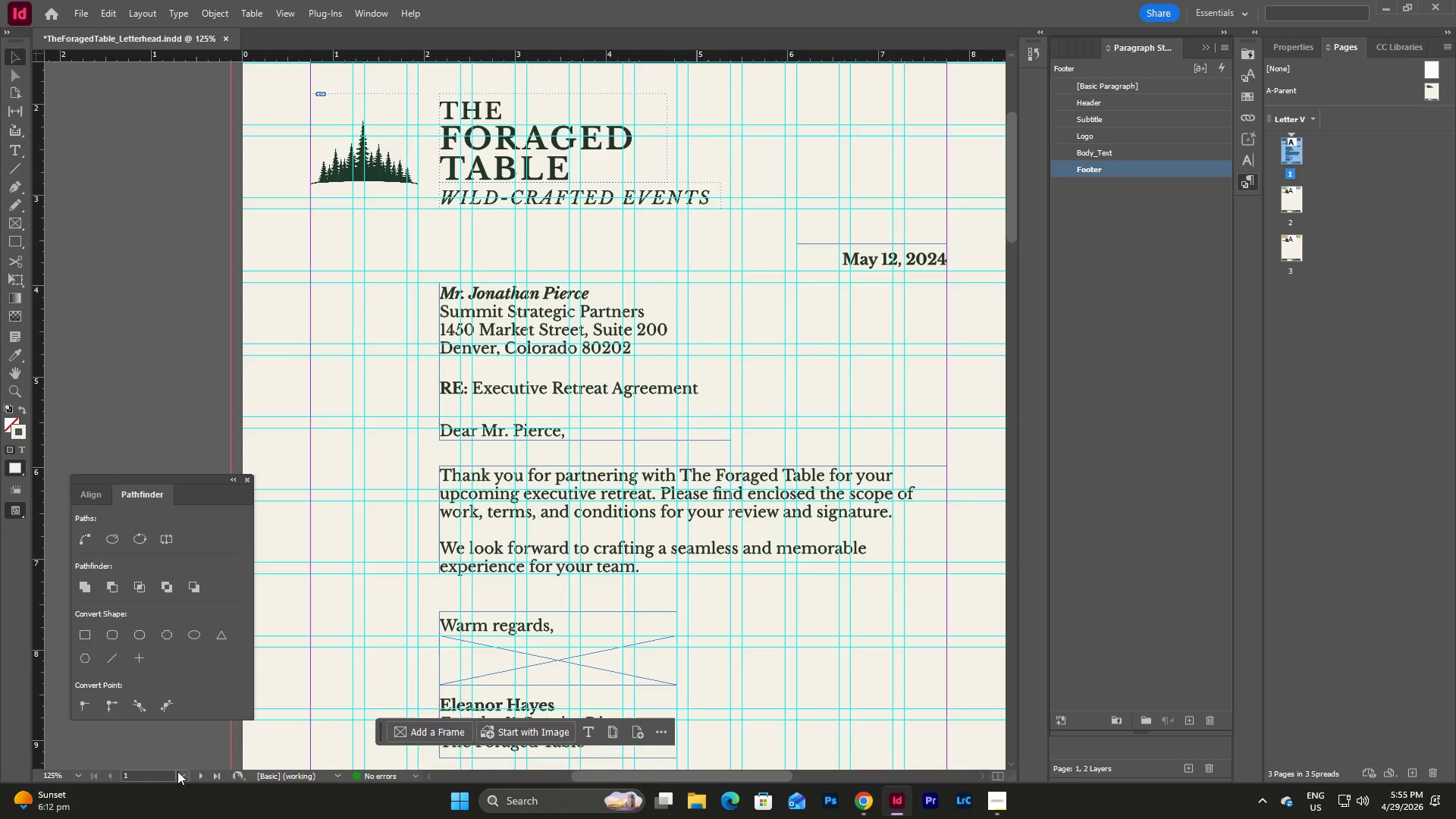 
left_click([77, 772])
 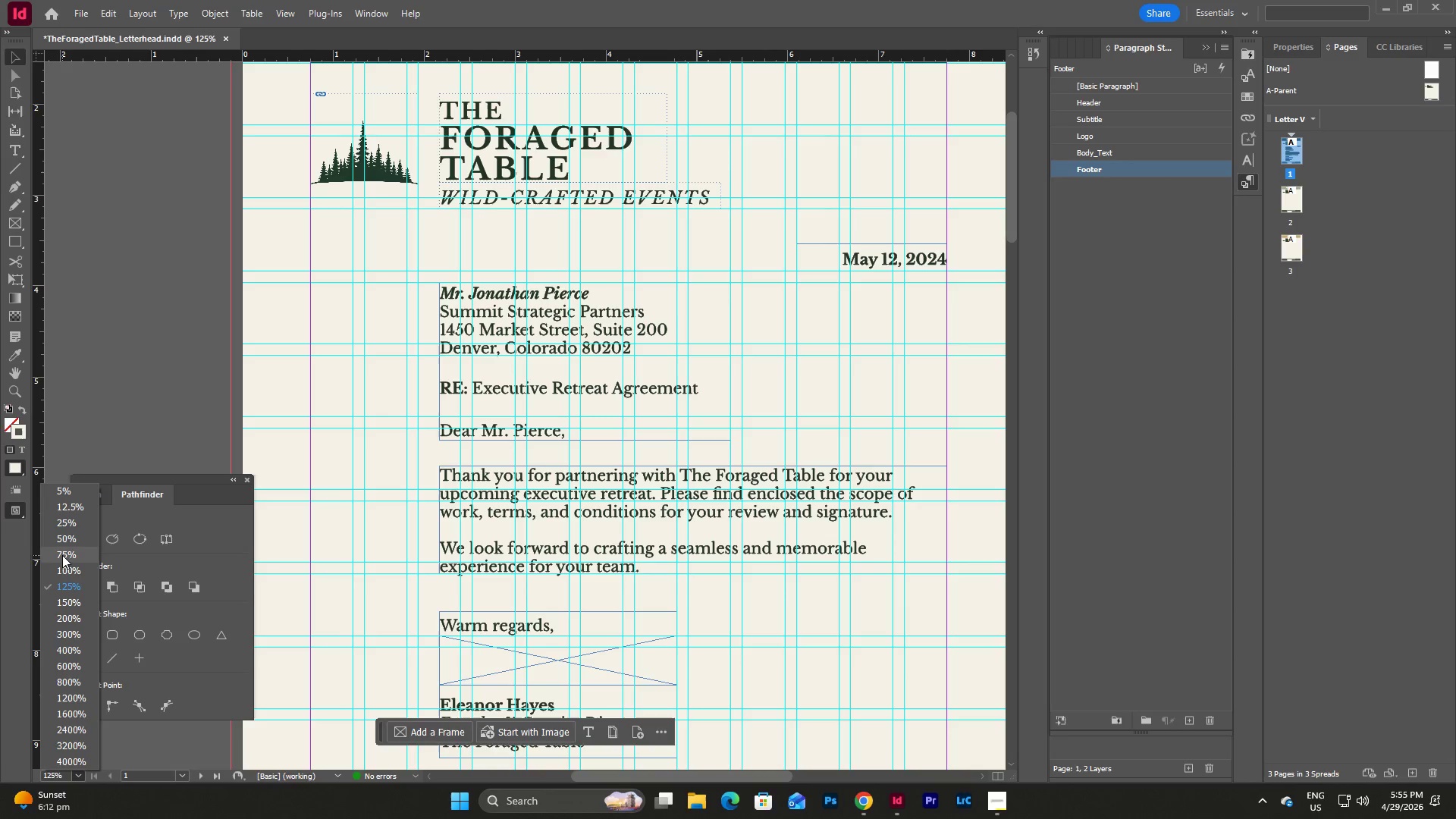 
left_click([62, 570])
 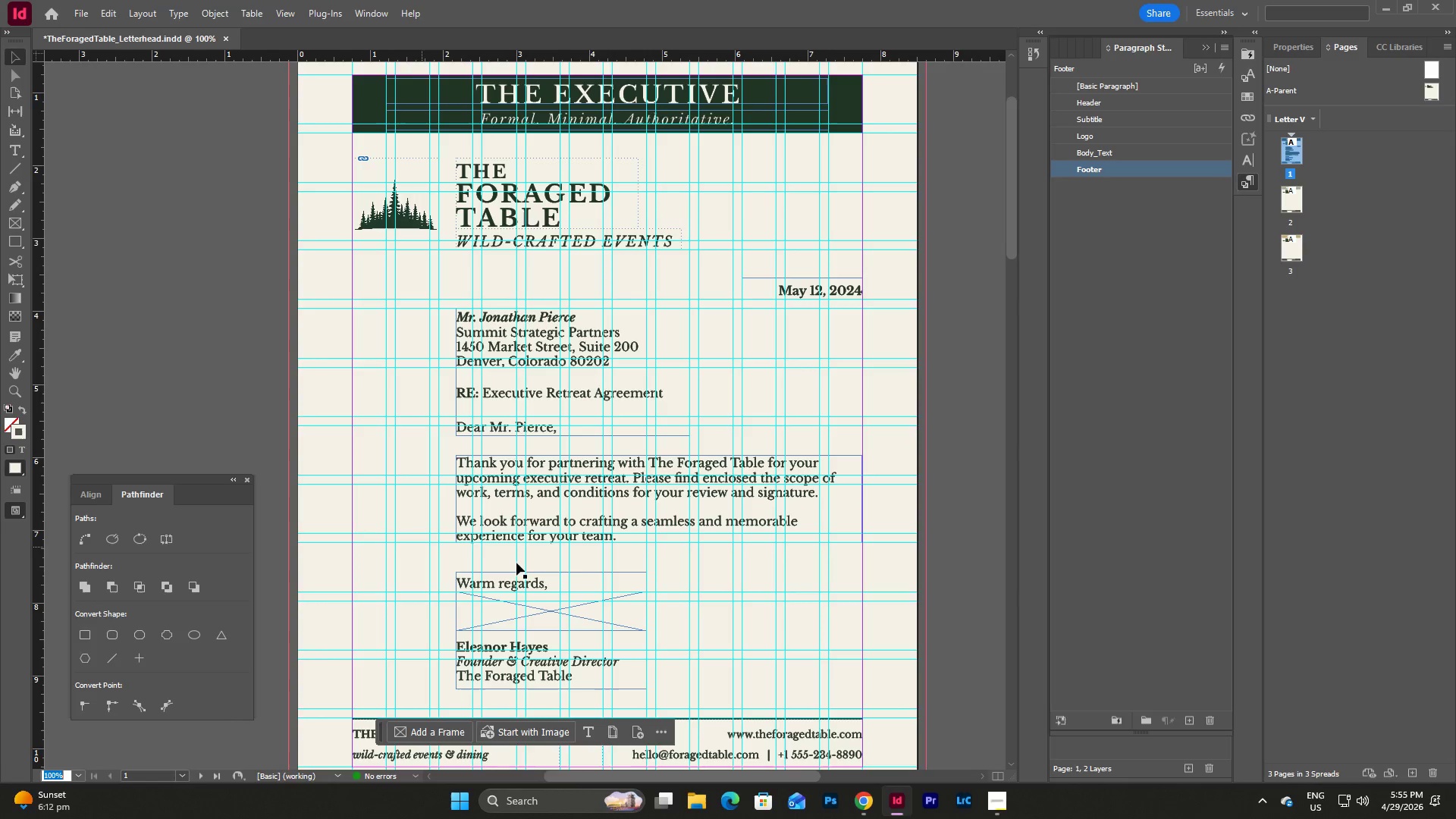 
scroll: coordinate [598, 568], scroll_direction: down, amount: 1.0
 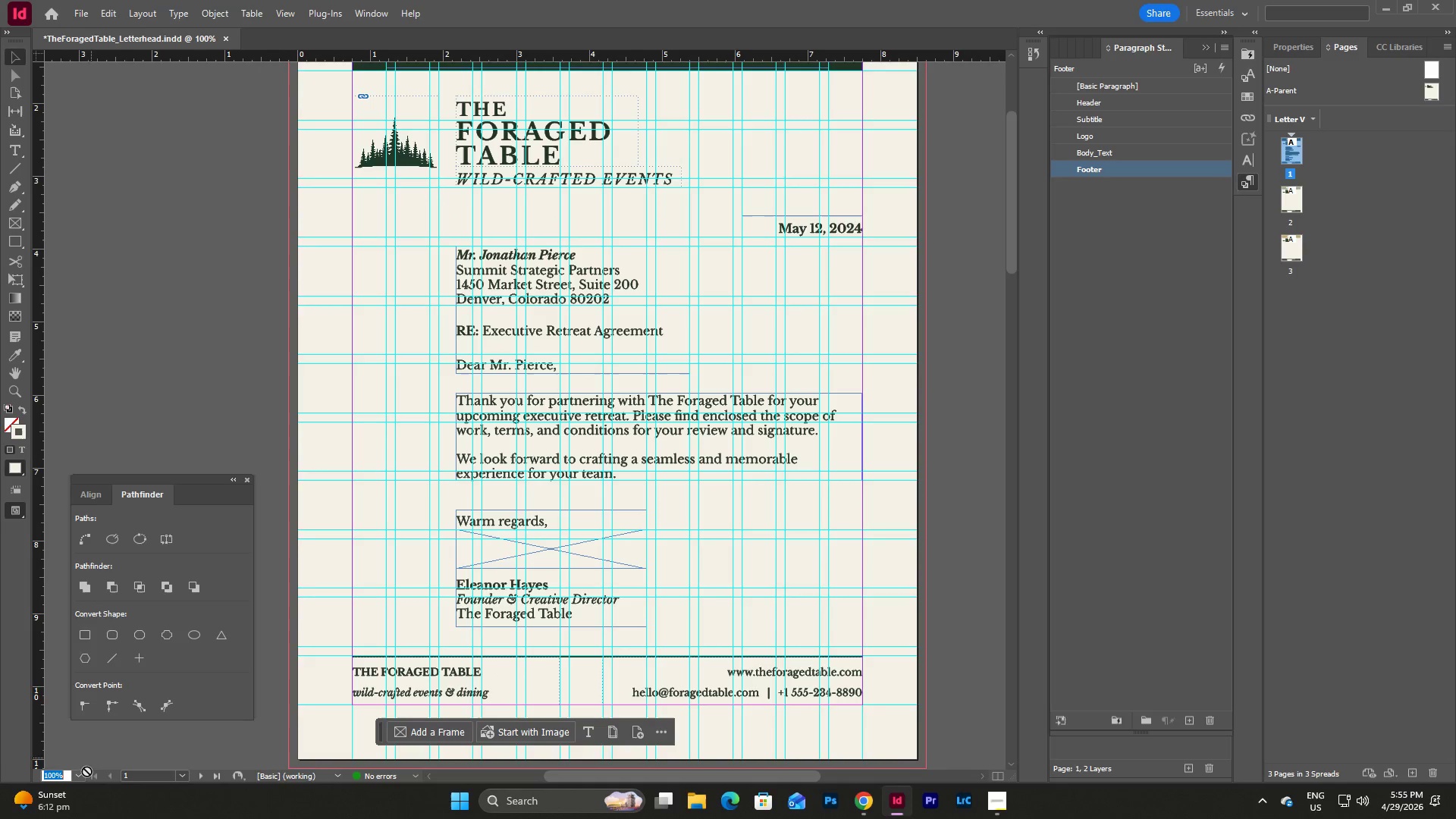 
left_click([83, 774])
 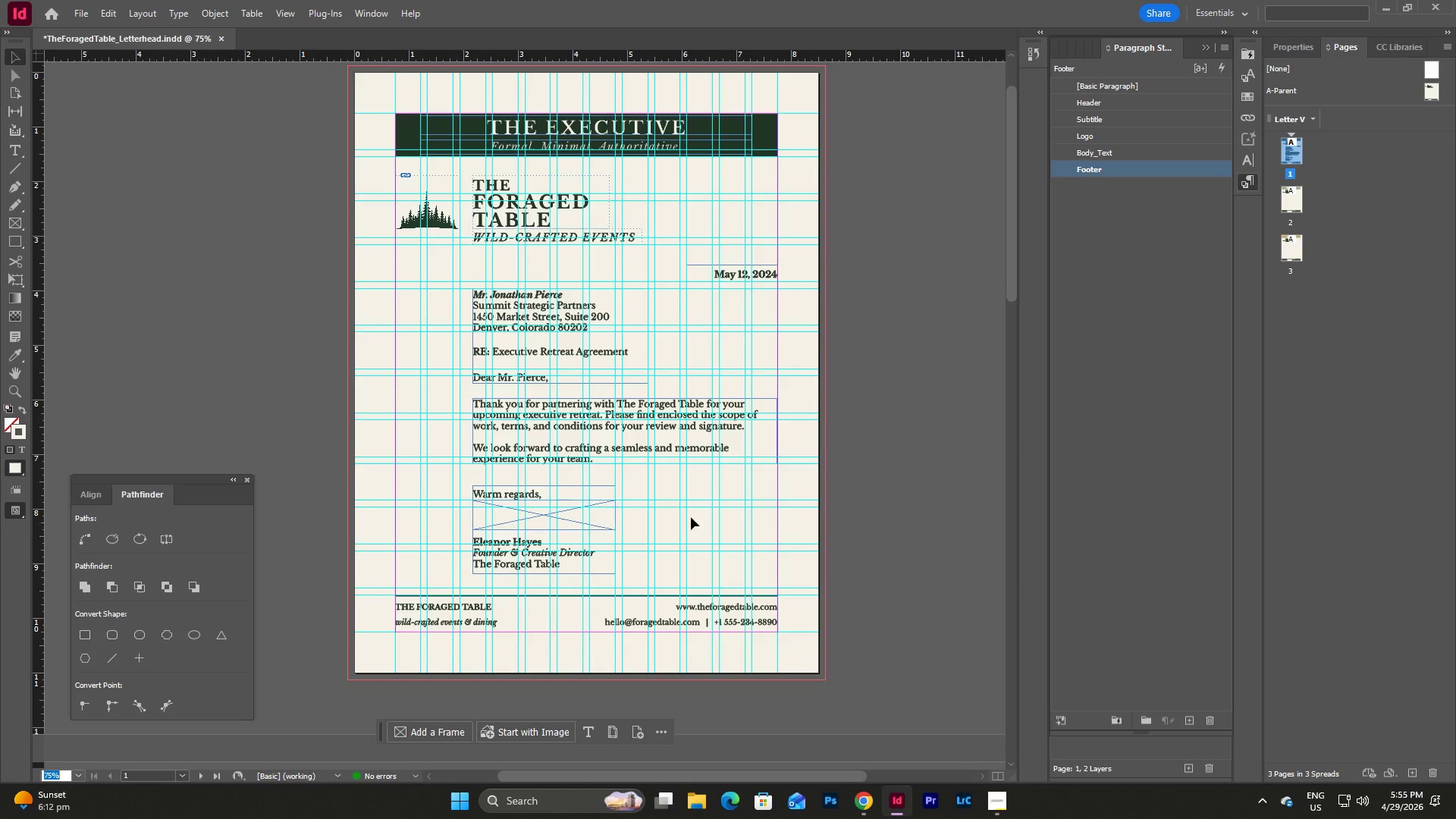 
left_click([899, 537])
 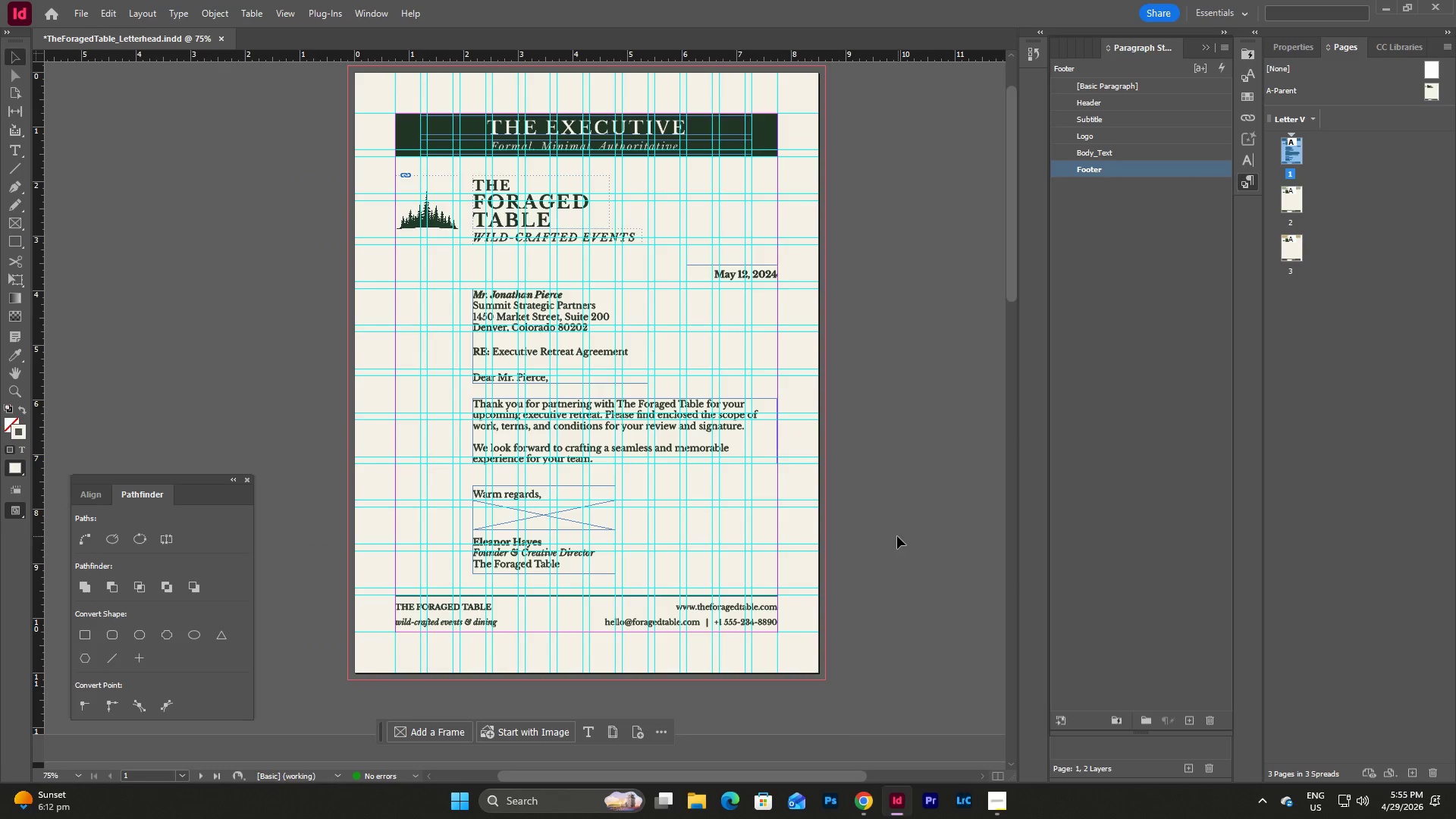 
key(W)
 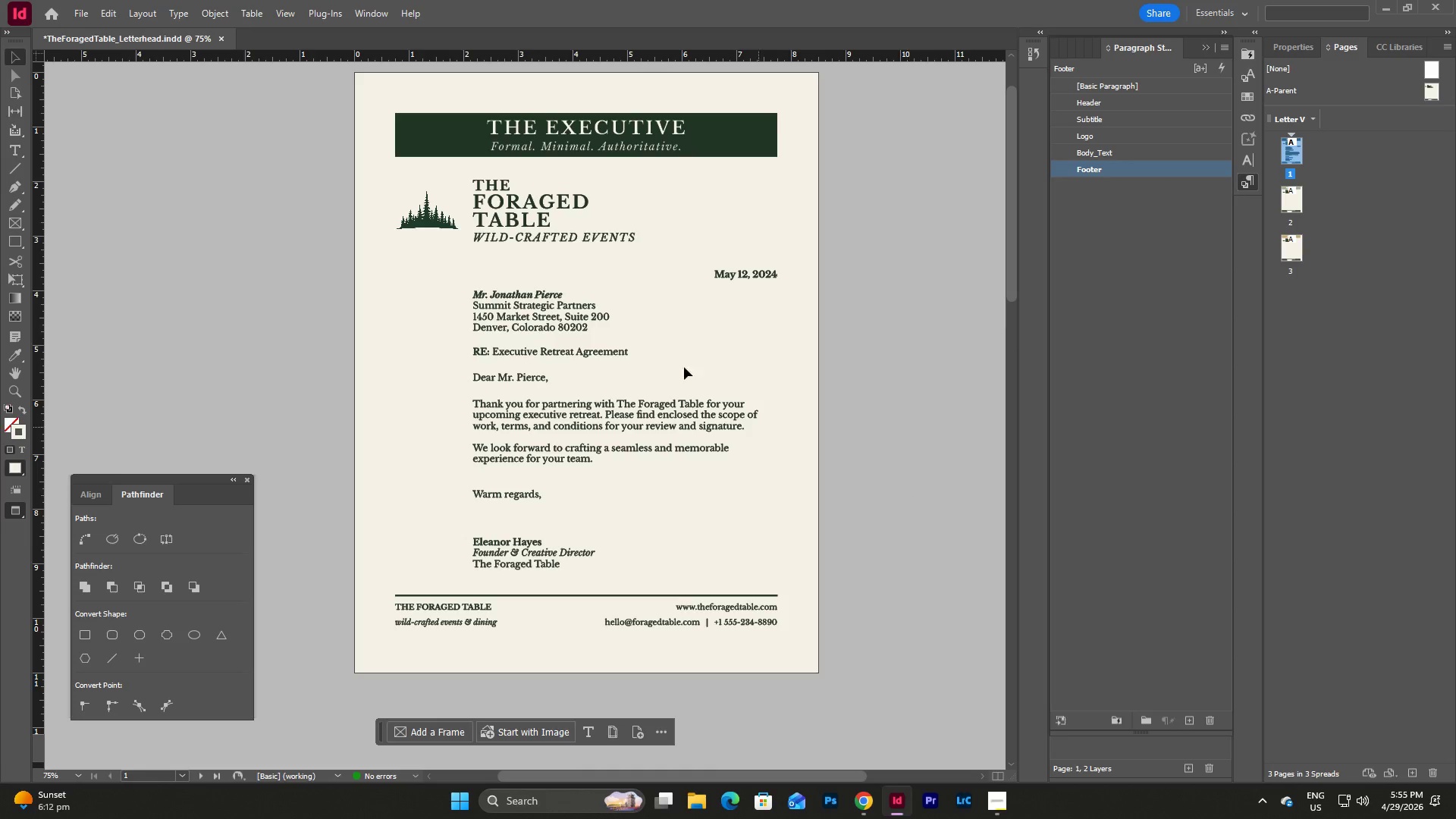 
wait(9.77)
 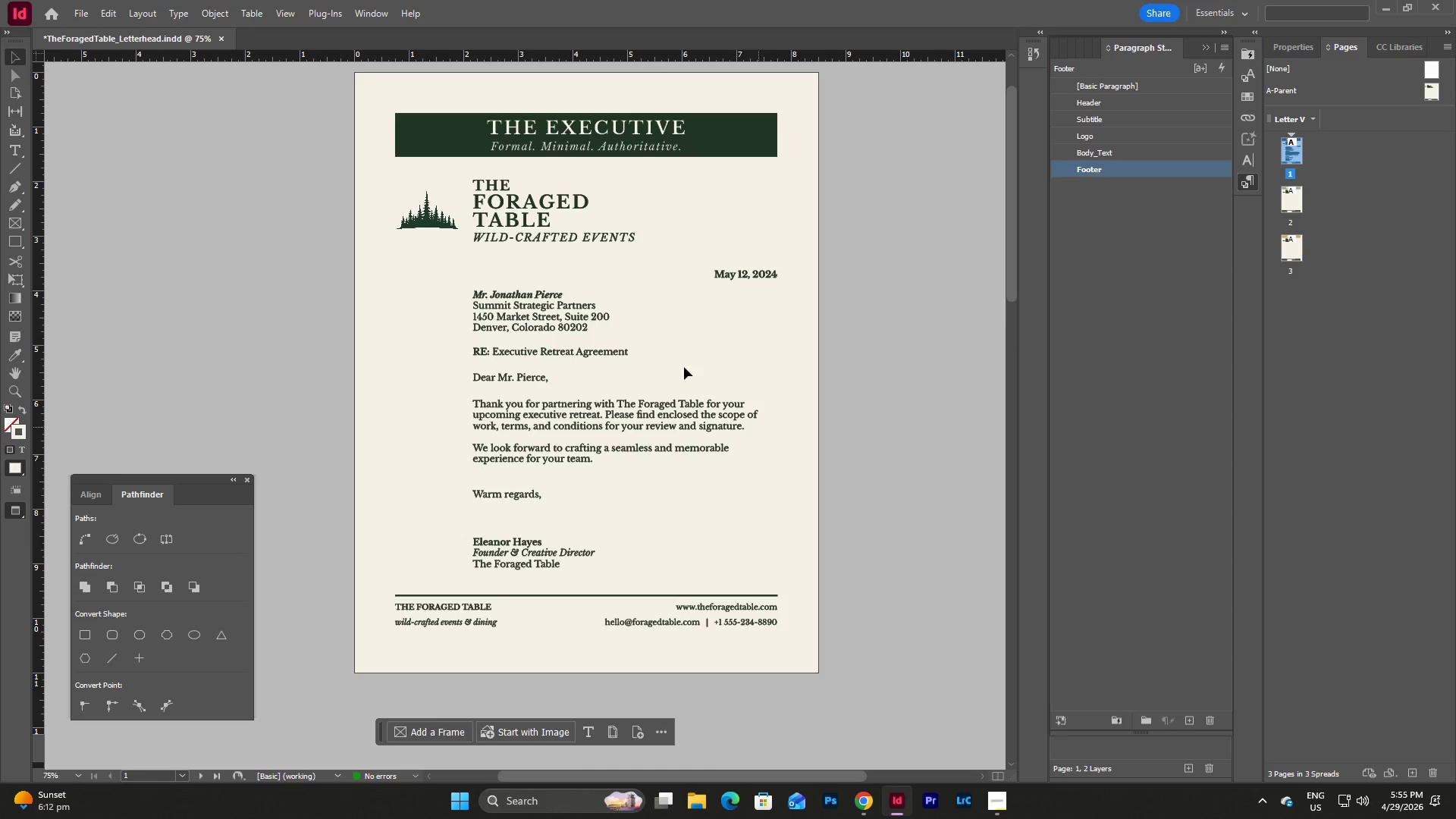 
double_click([1430, 88])
 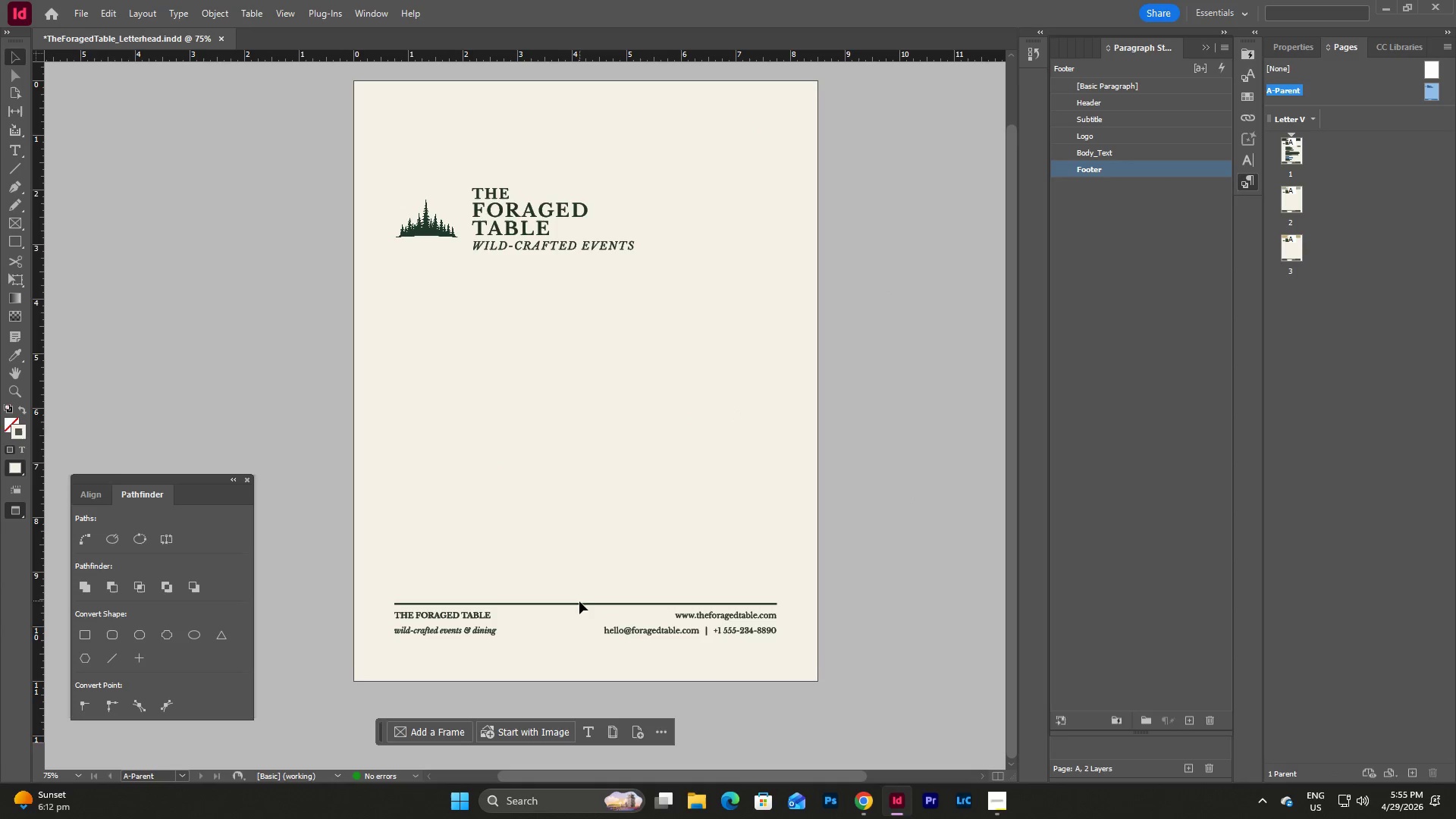 
left_click([579, 604])
 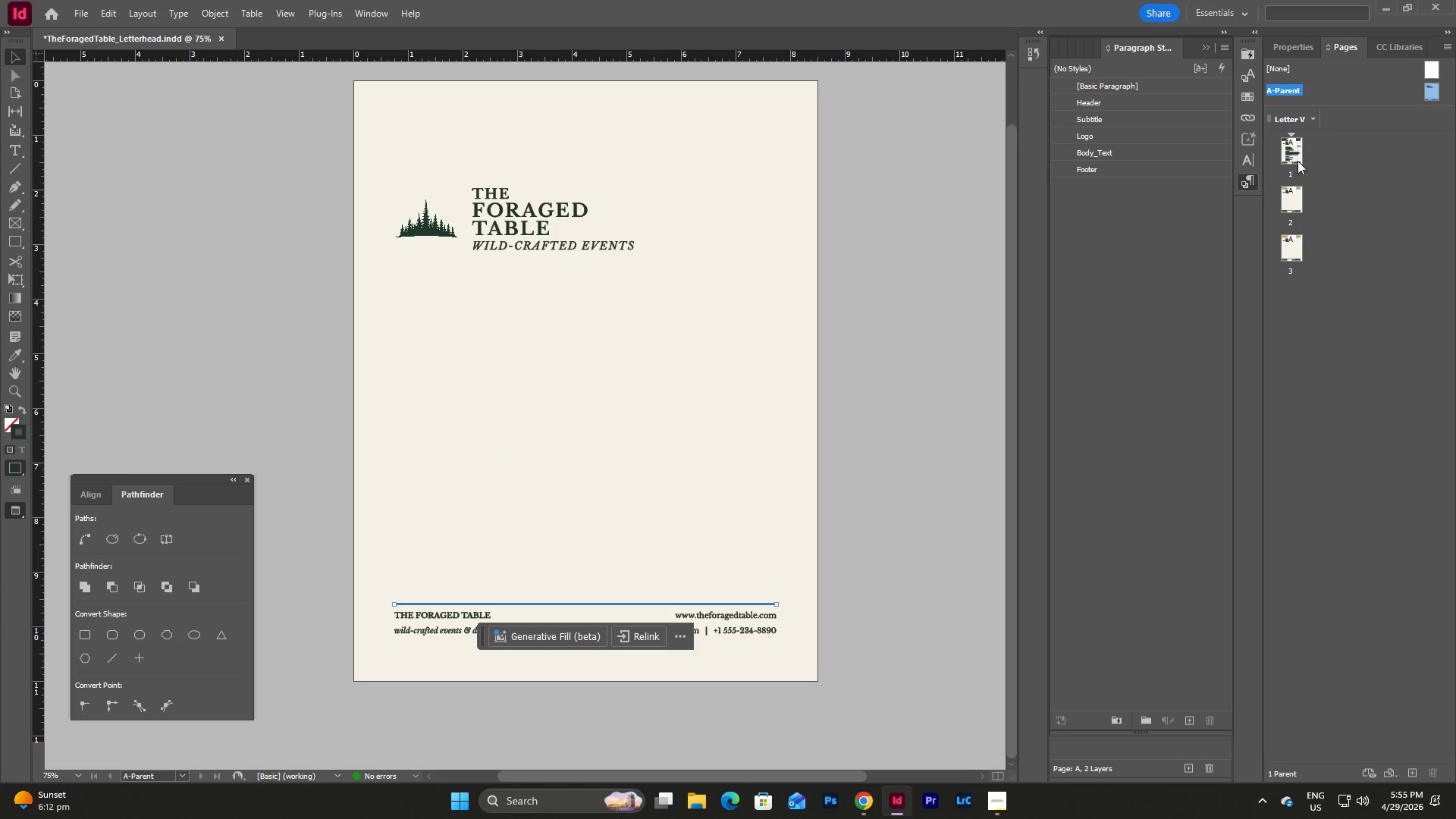 
left_click([1291, 51])
 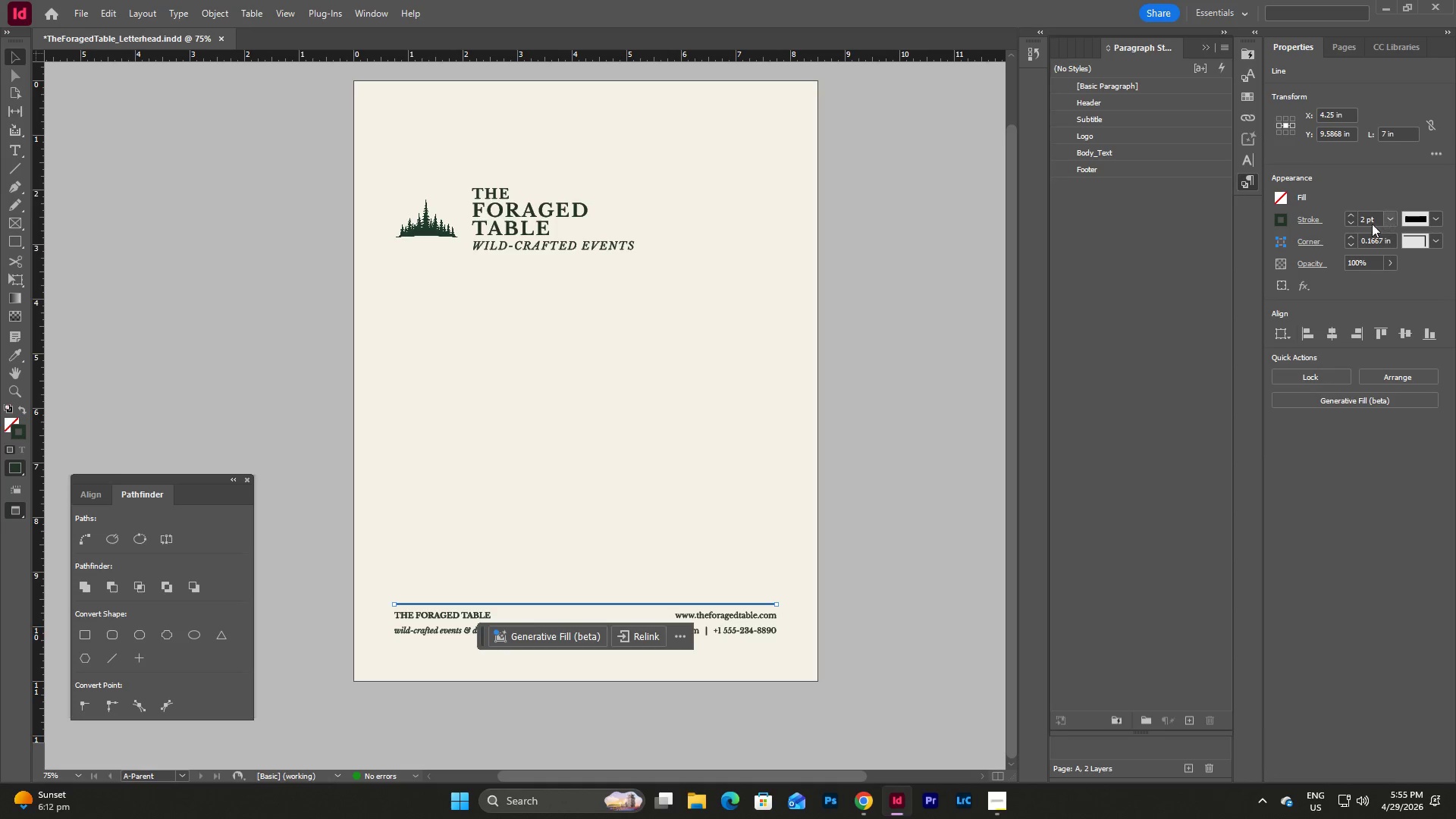 
left_click([1351, 223])
 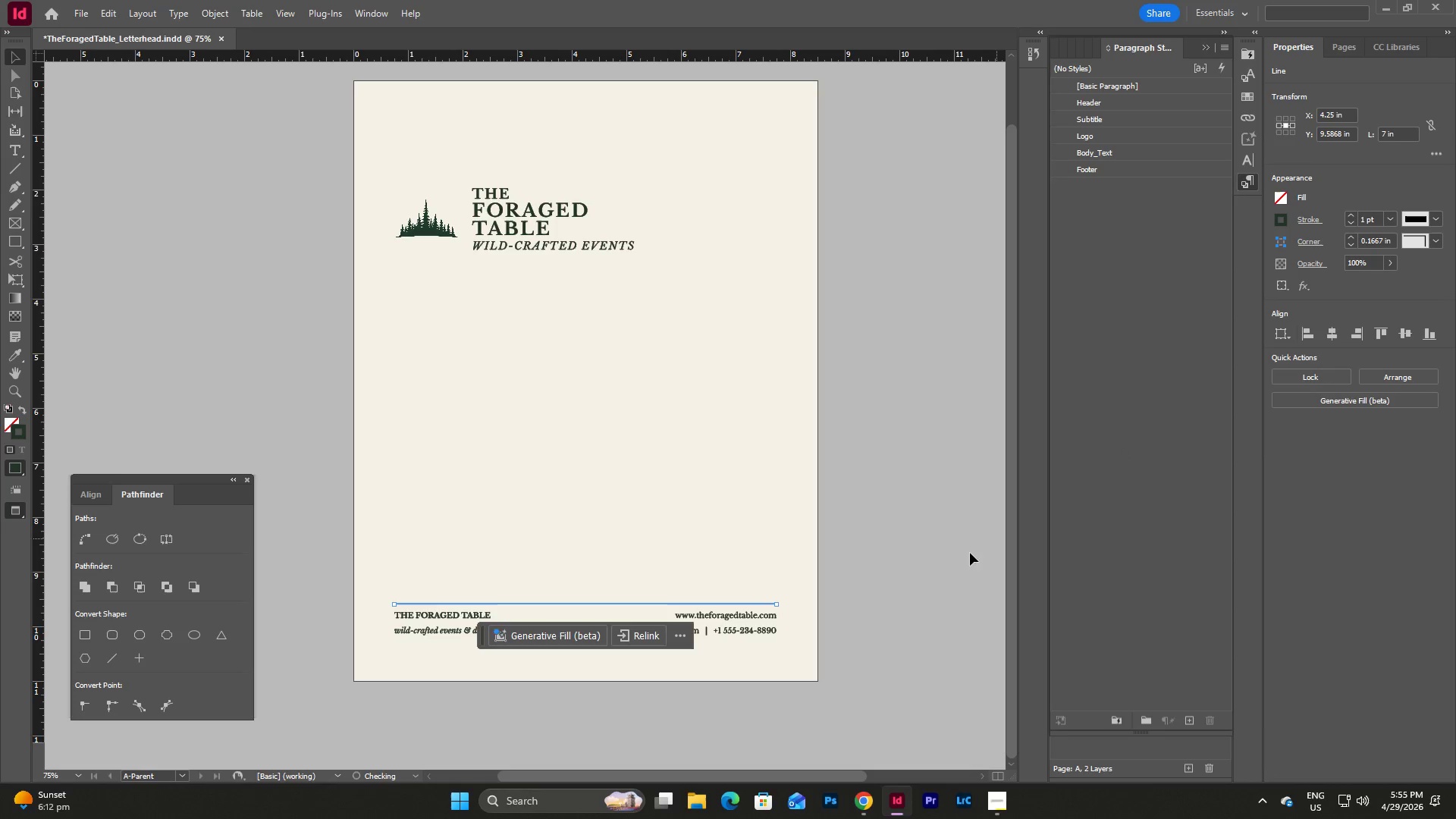 
left_click([910, 539])
 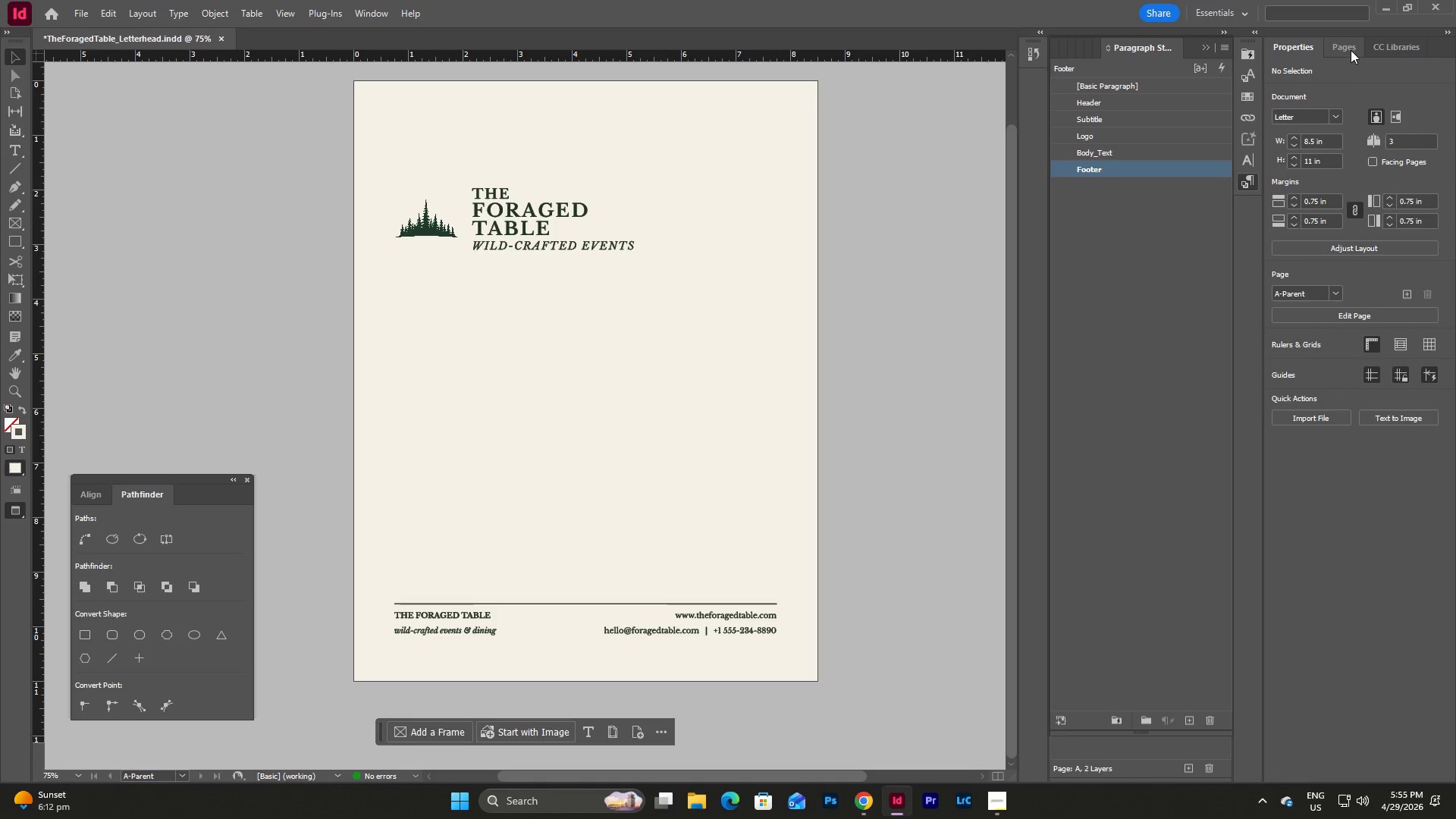 
double_click([1298, 154])
 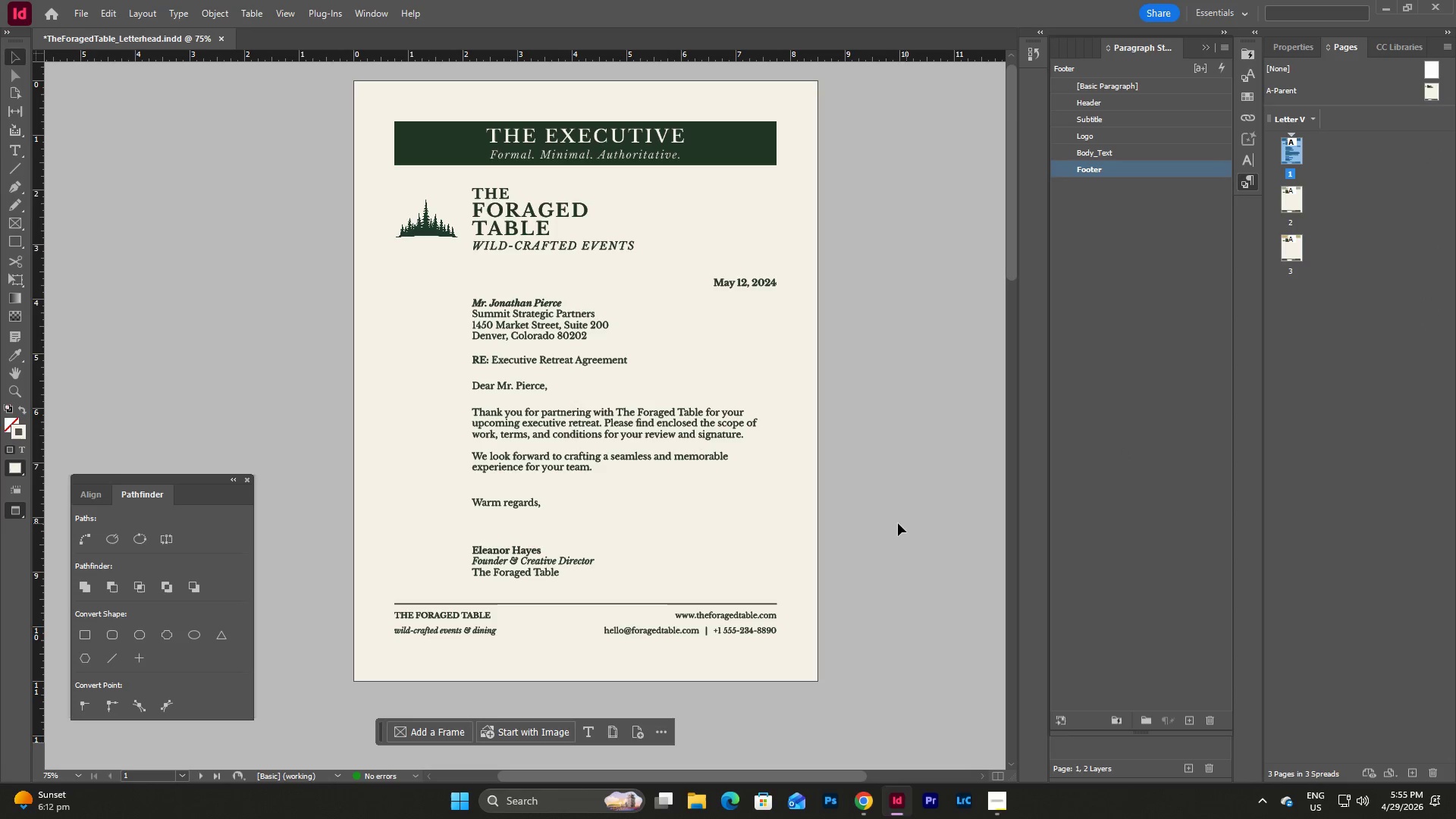 
left_click([896, 523])
 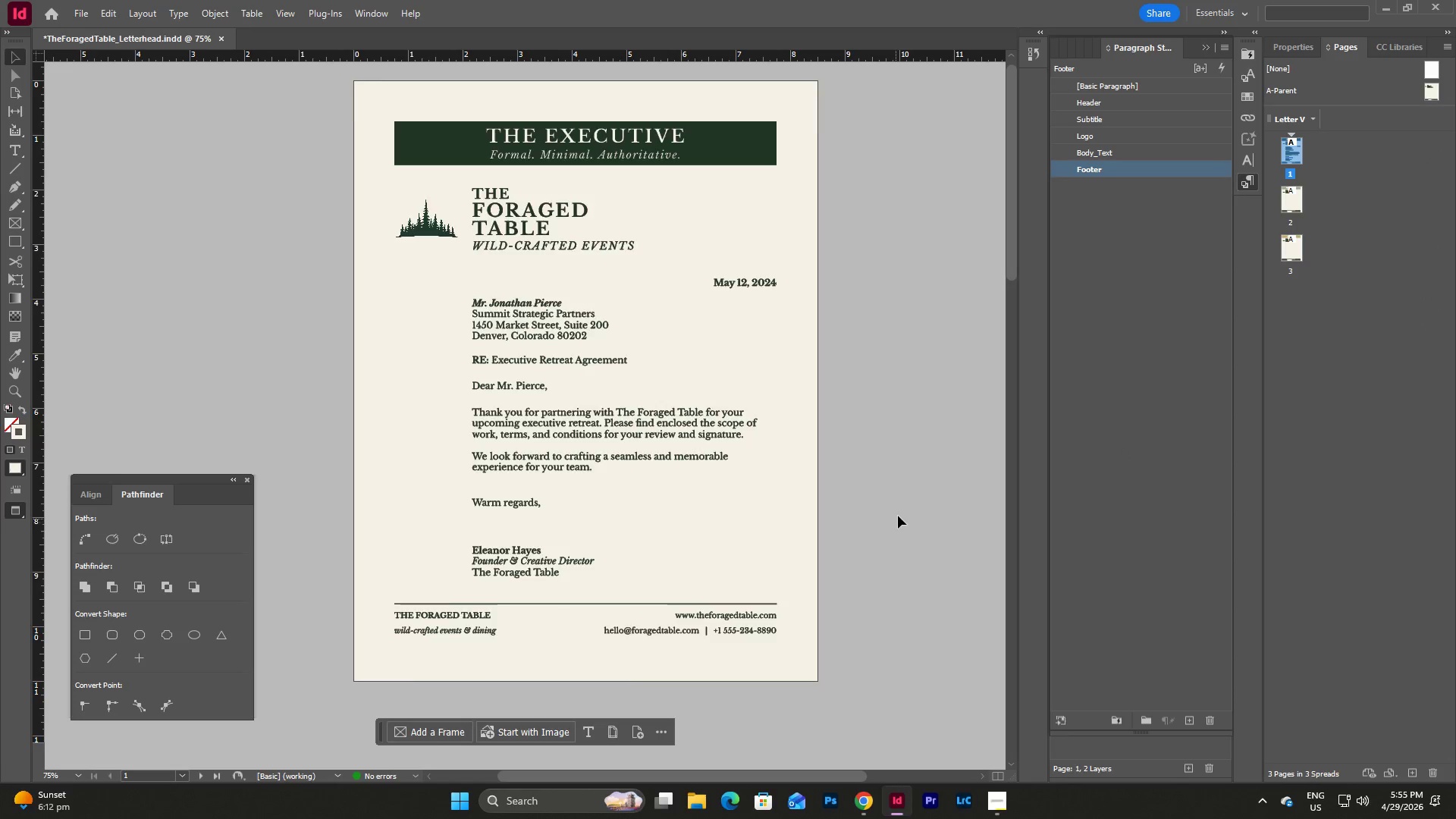 
scroll: coordinate [899, 516], scroll_direction: up, amount: 2.0
 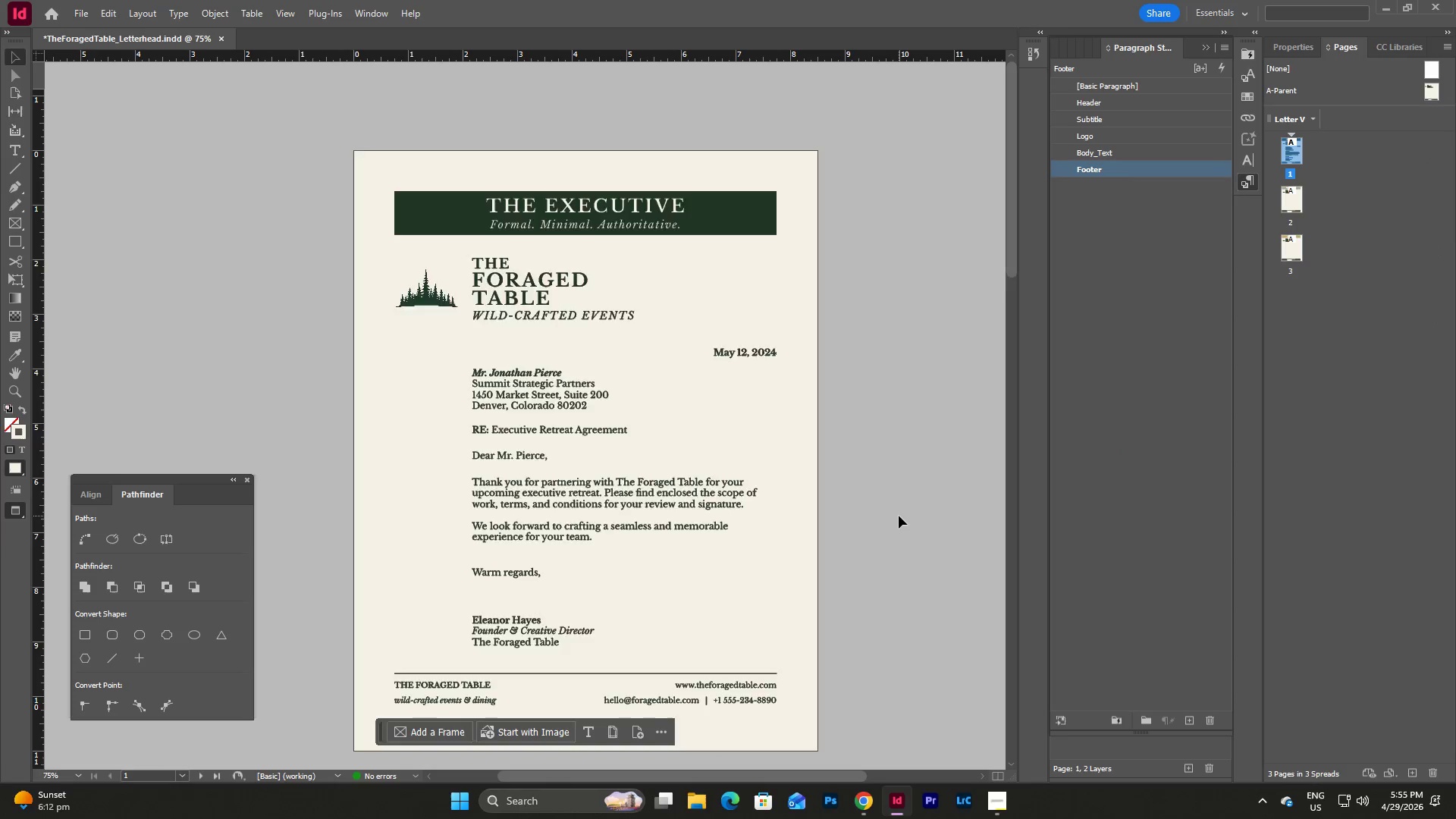 
scroll: coordinate [899, 516], scroll_direction: down, amount: 1.0
 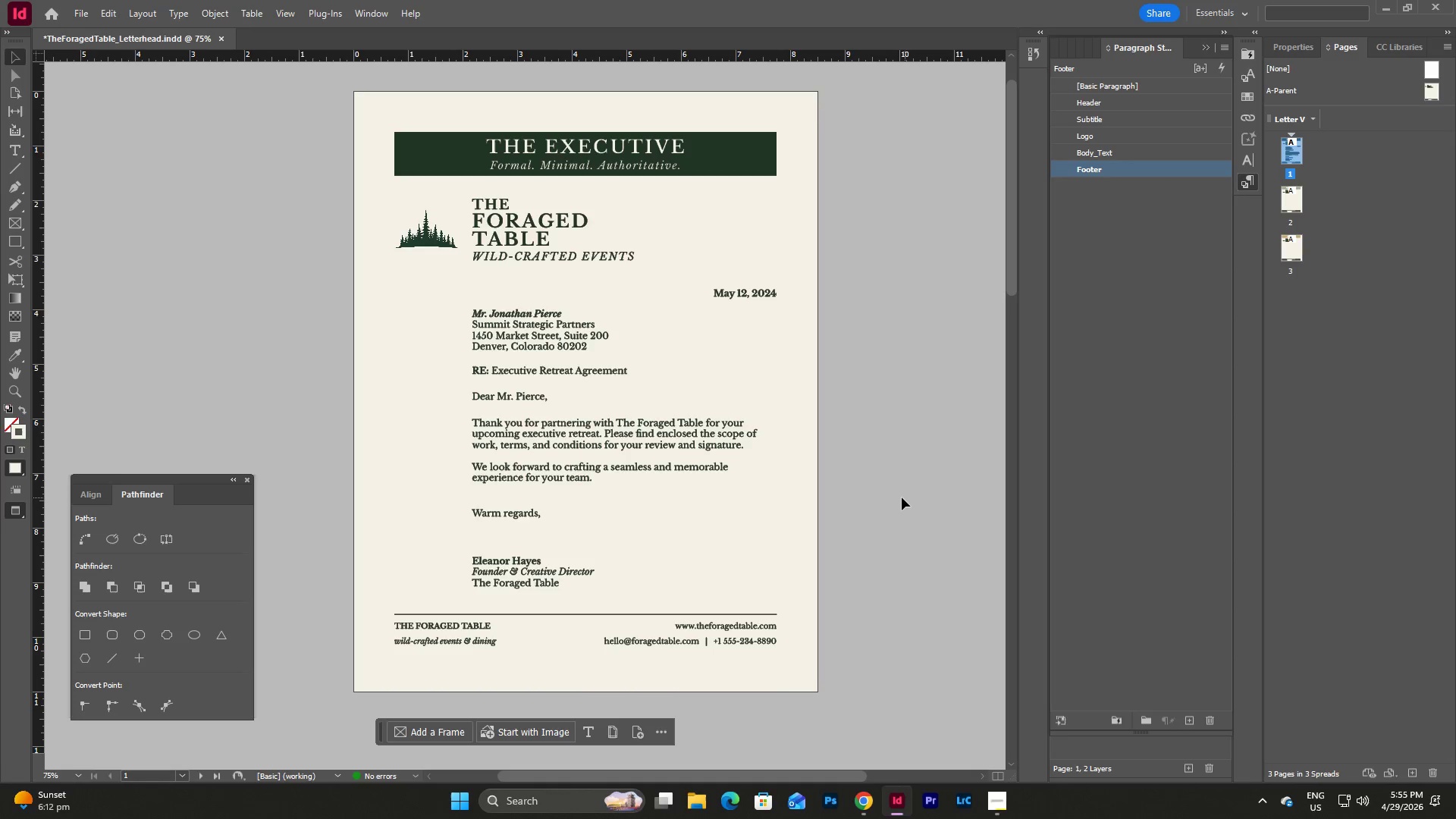 
key(W)
 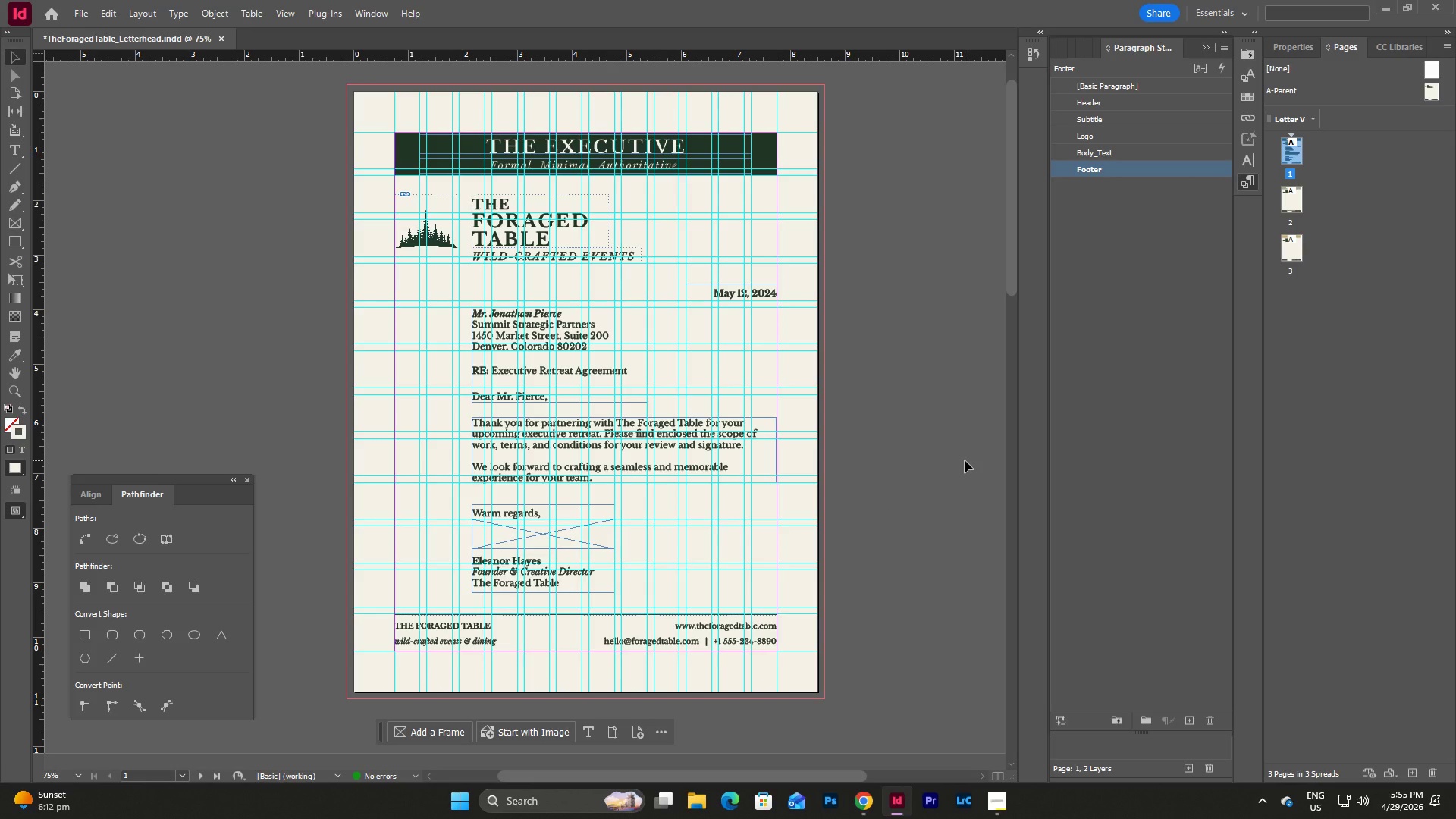 
wait(12.55)
 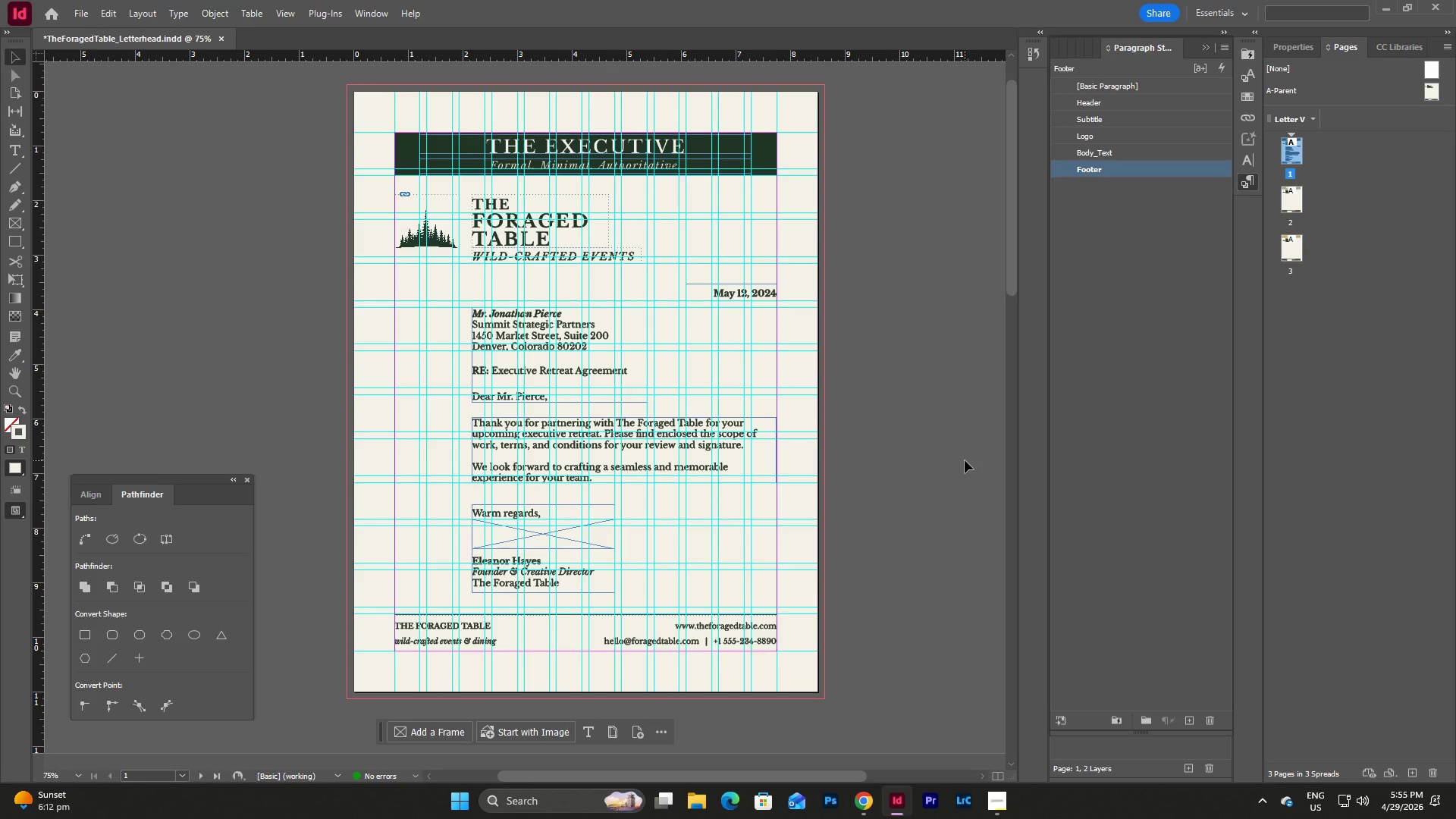 
left_click_drag(start_coordinate=[468, 328], to_coordinate=[698, 599])
 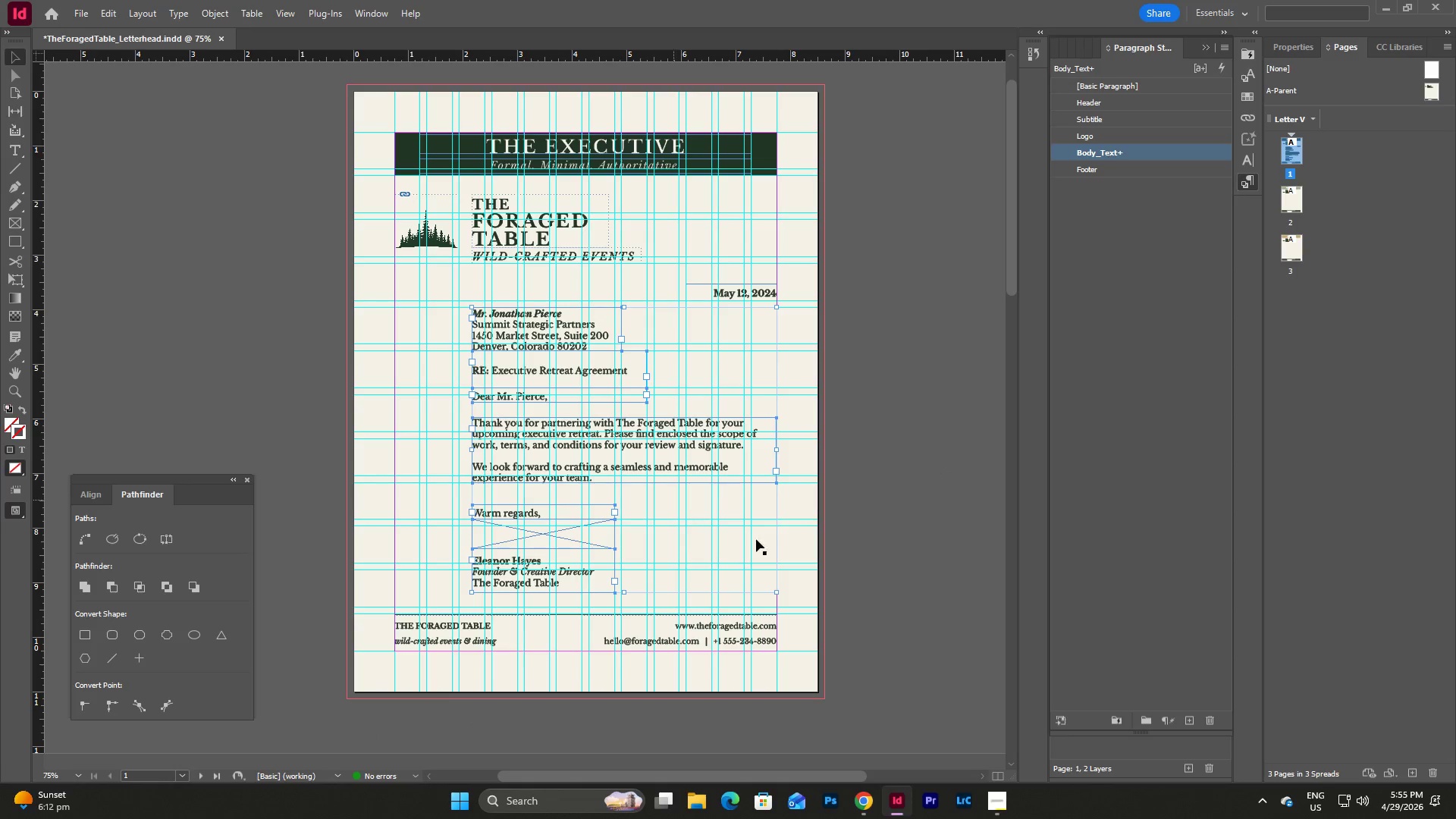 
left_click([849, 570])
 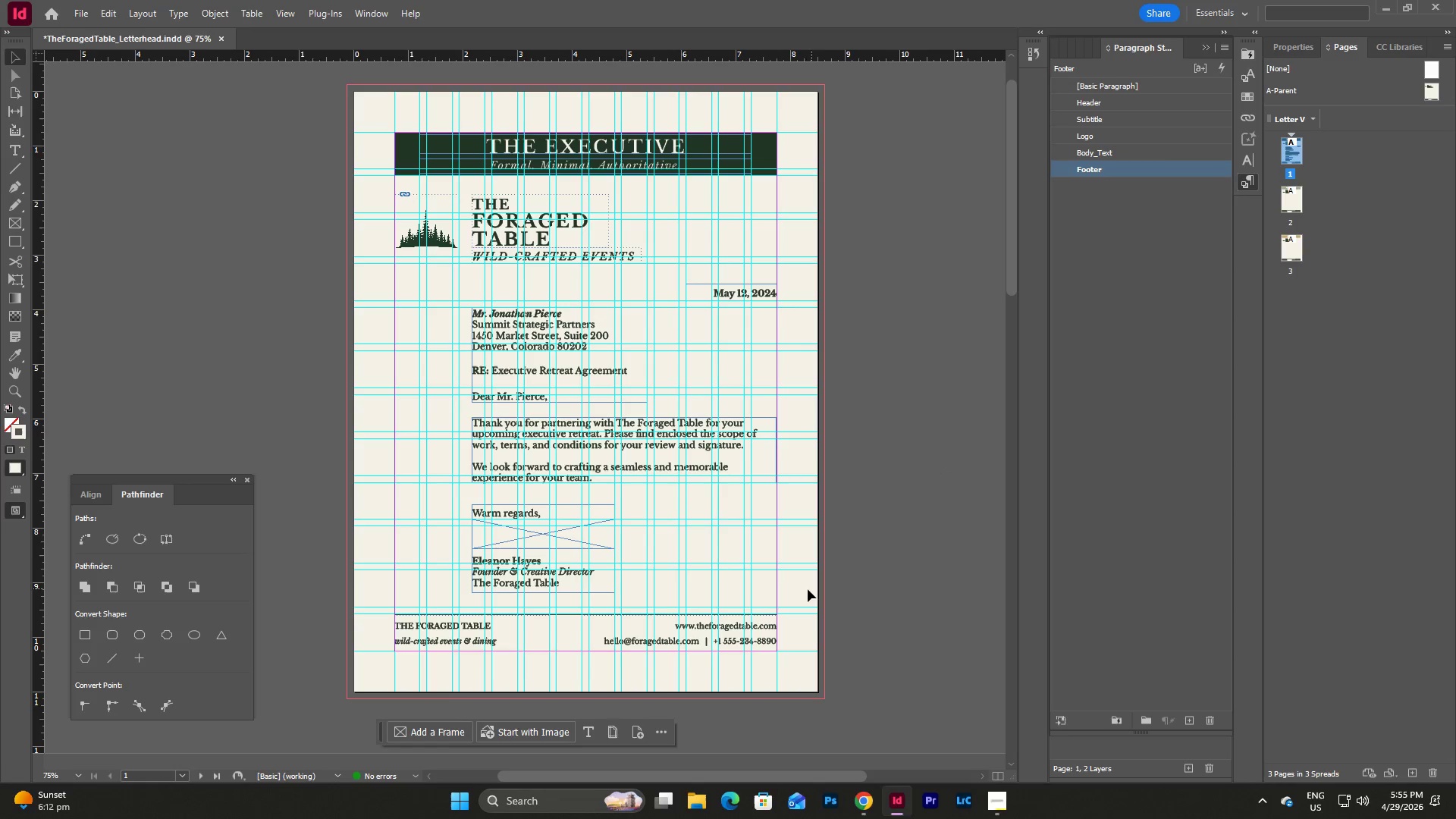 
left_click_drag(start_coordinate=[795, 592], to_coordinate=[438, 312])
 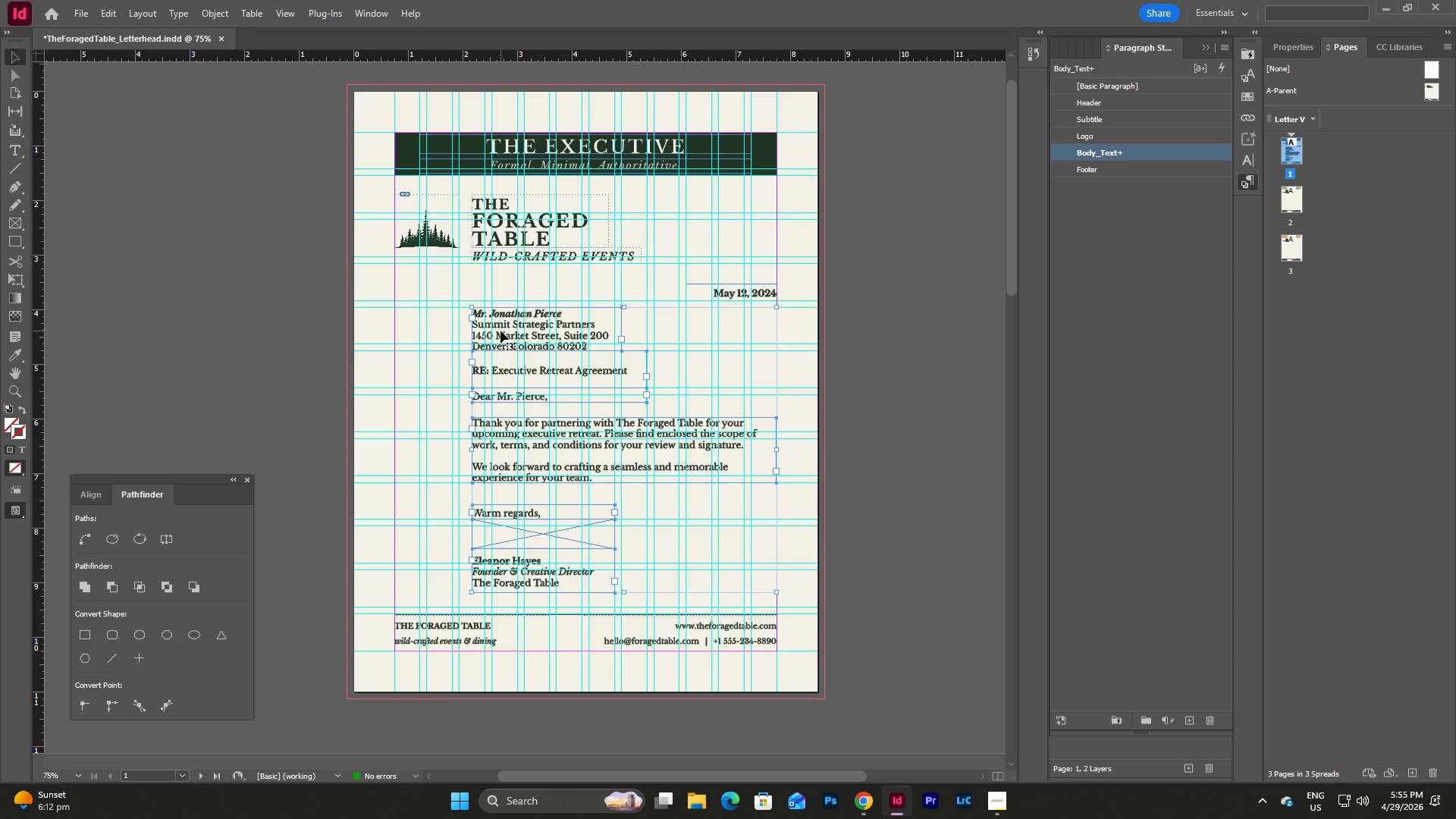 
left_click_drag(start_coordinate=[500, 331], to_coordinate=[503, 326])
 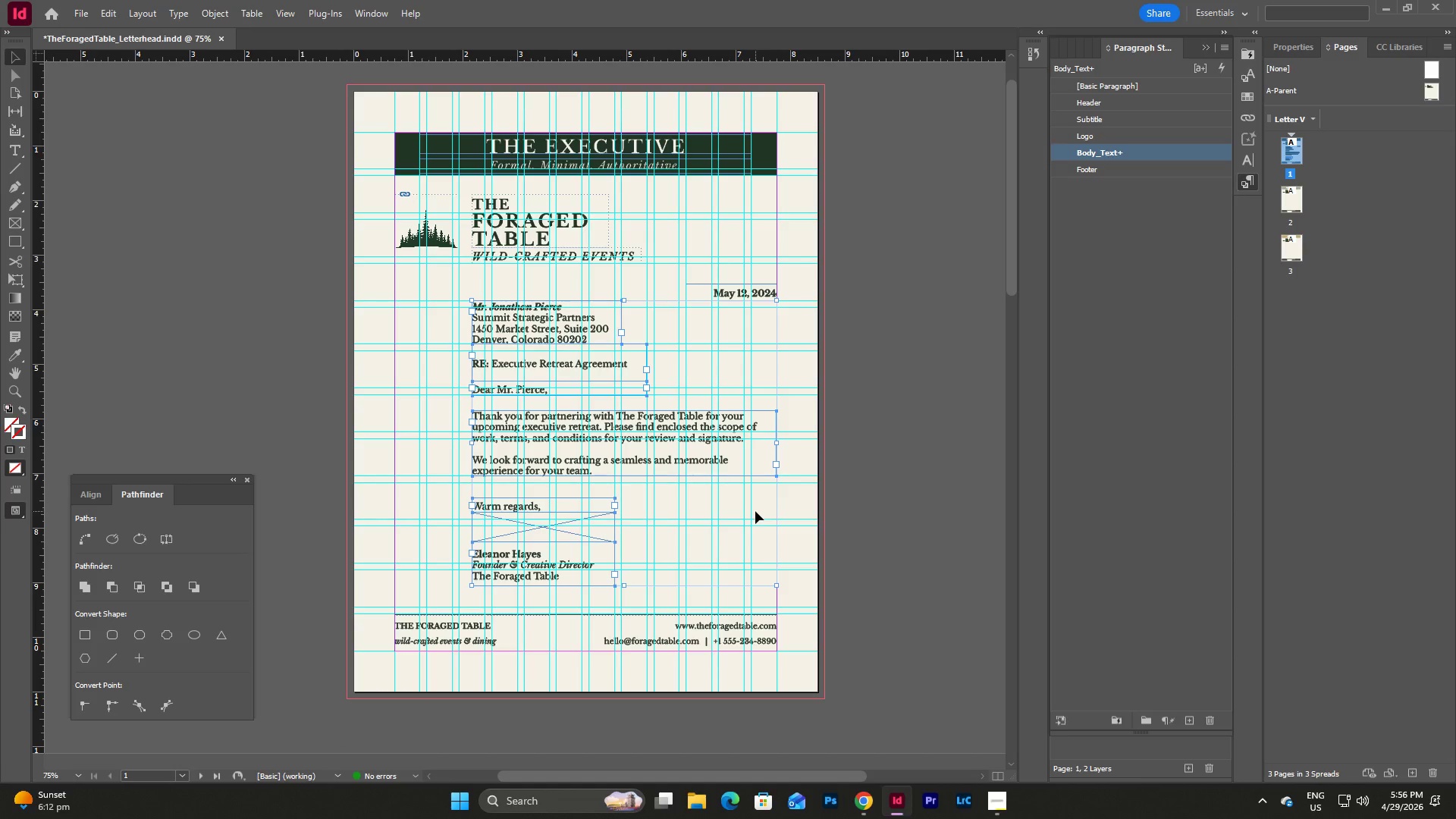 
left_click([756, 507])
 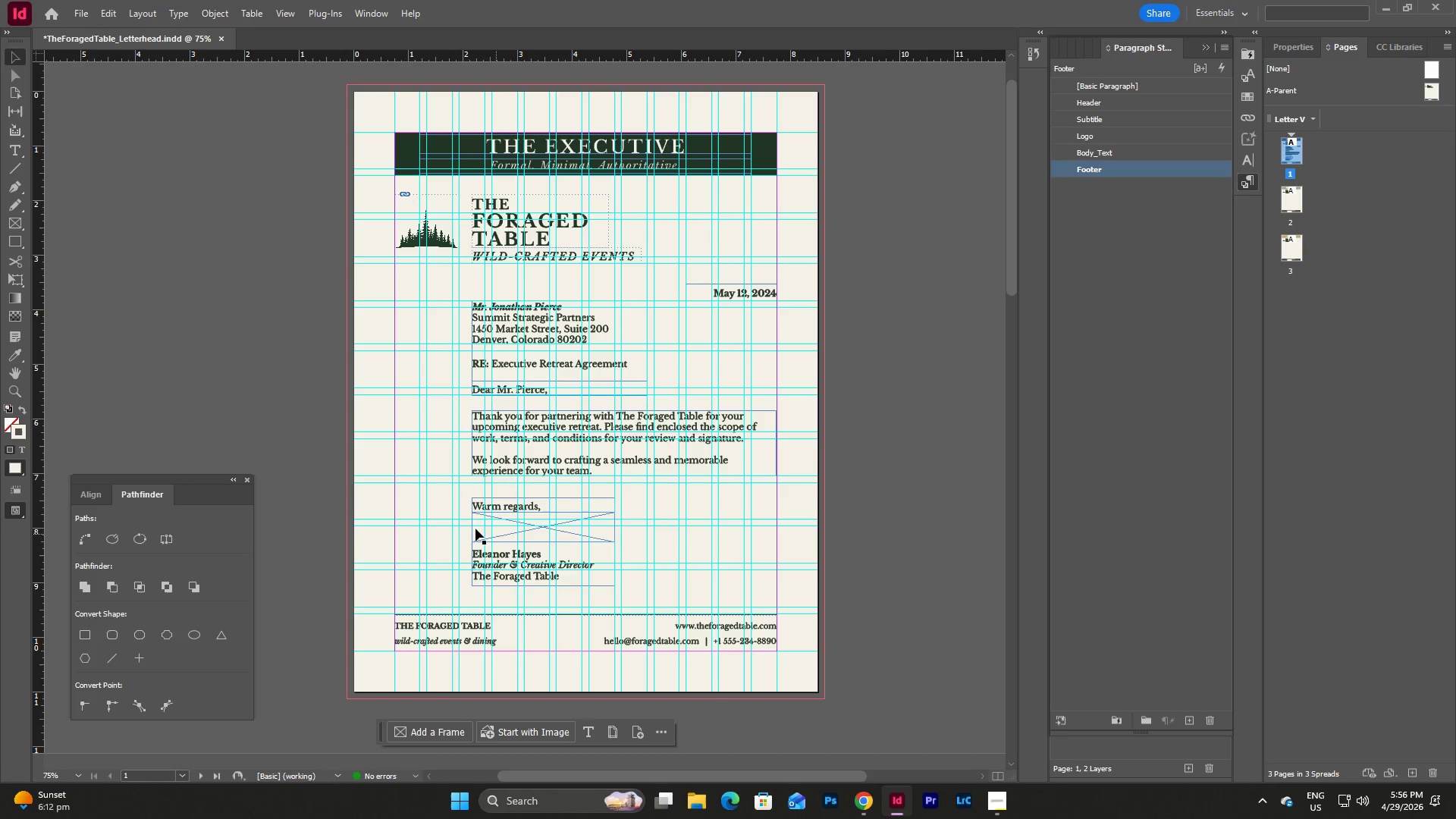 
wait(5.23)
 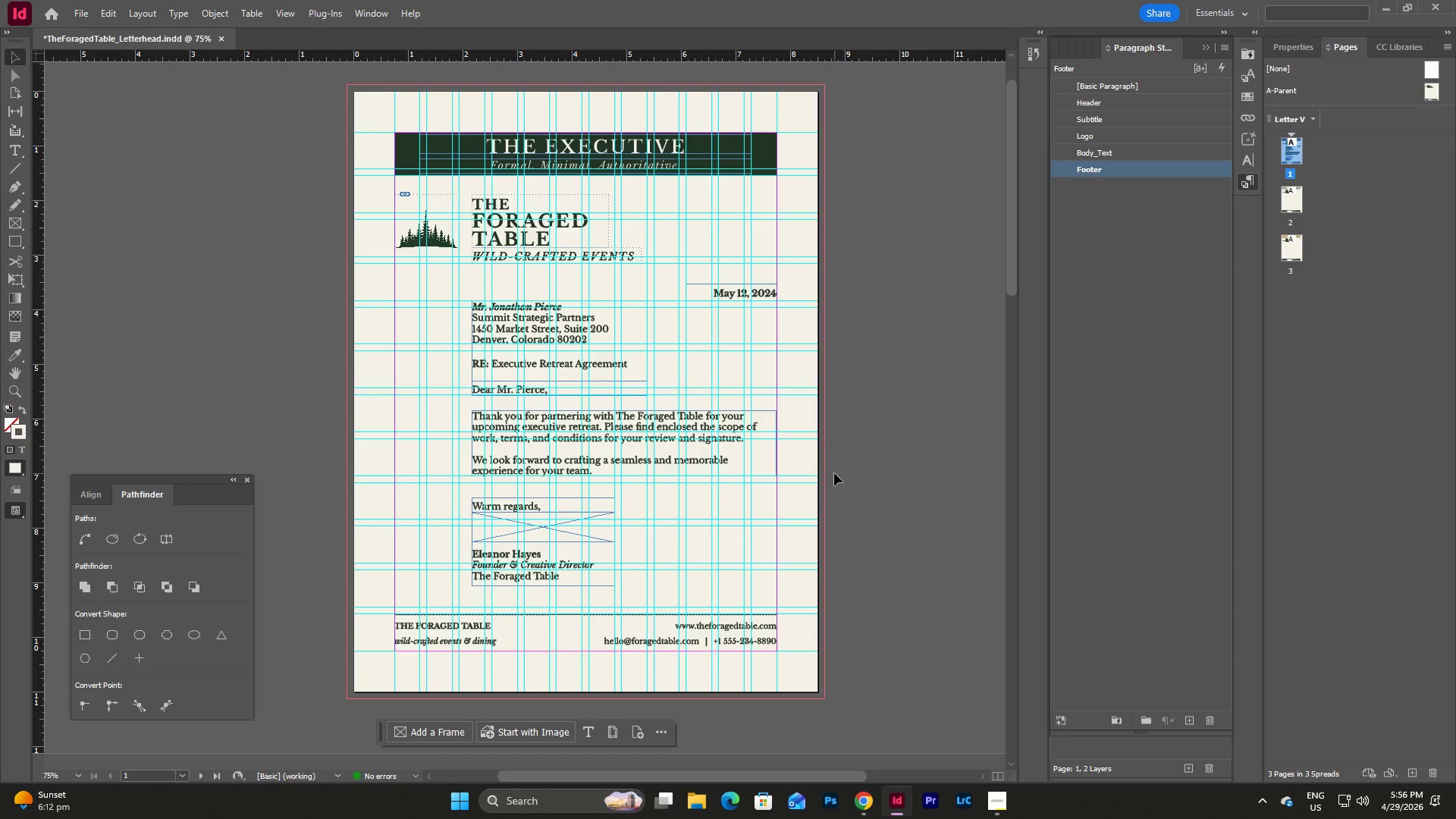 
left_click_drag(start_coordinate=[466, 497], to_coordinate=[541, 589])
 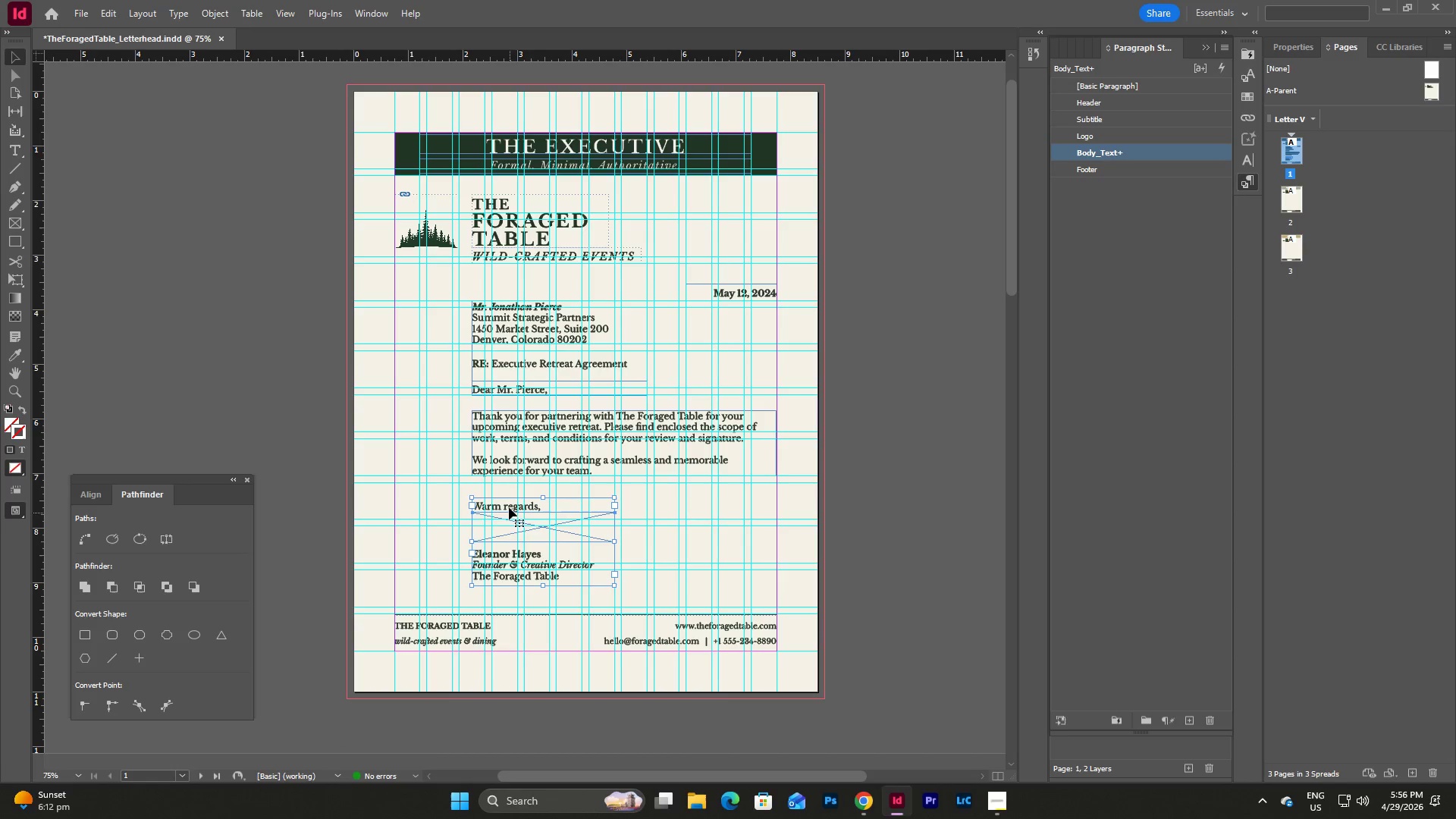 
left_click_drag(start_coordinate=[509, 502], to_coordinate=[509, 509])
 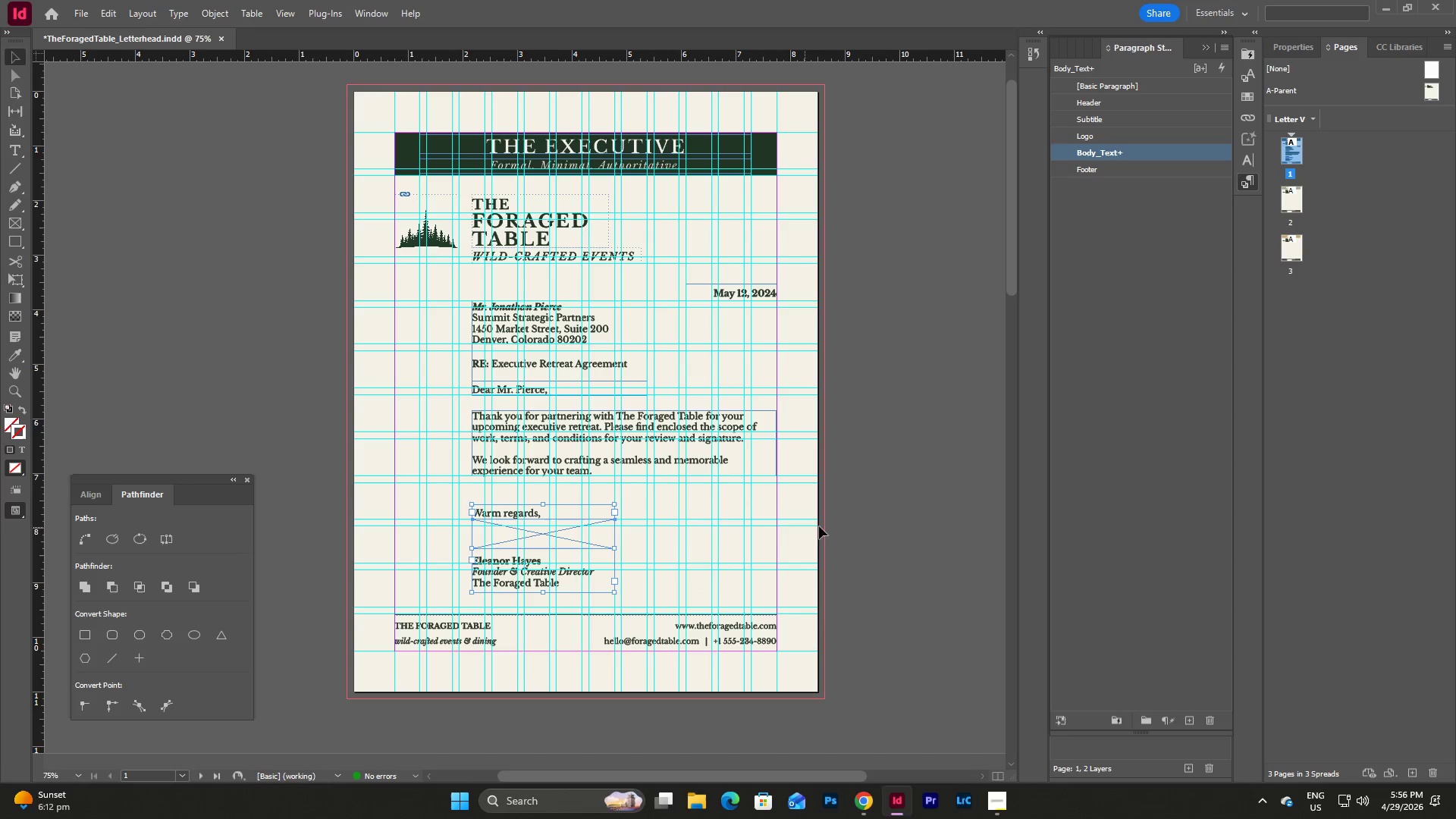 
left_click([860, 525])
 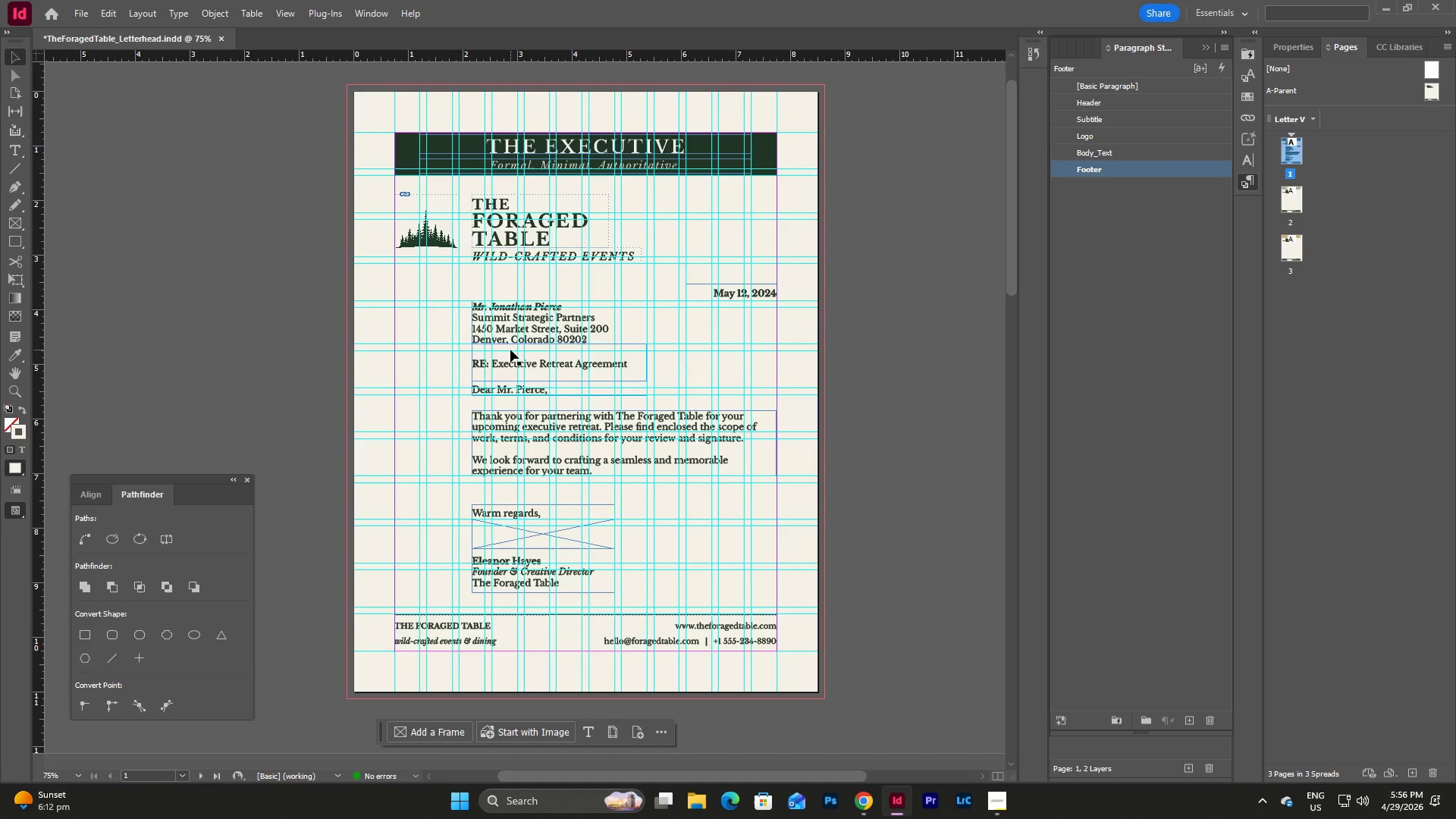 
scroll: coordinate [516, 304], scroll_direction: up, amount: 2.0
 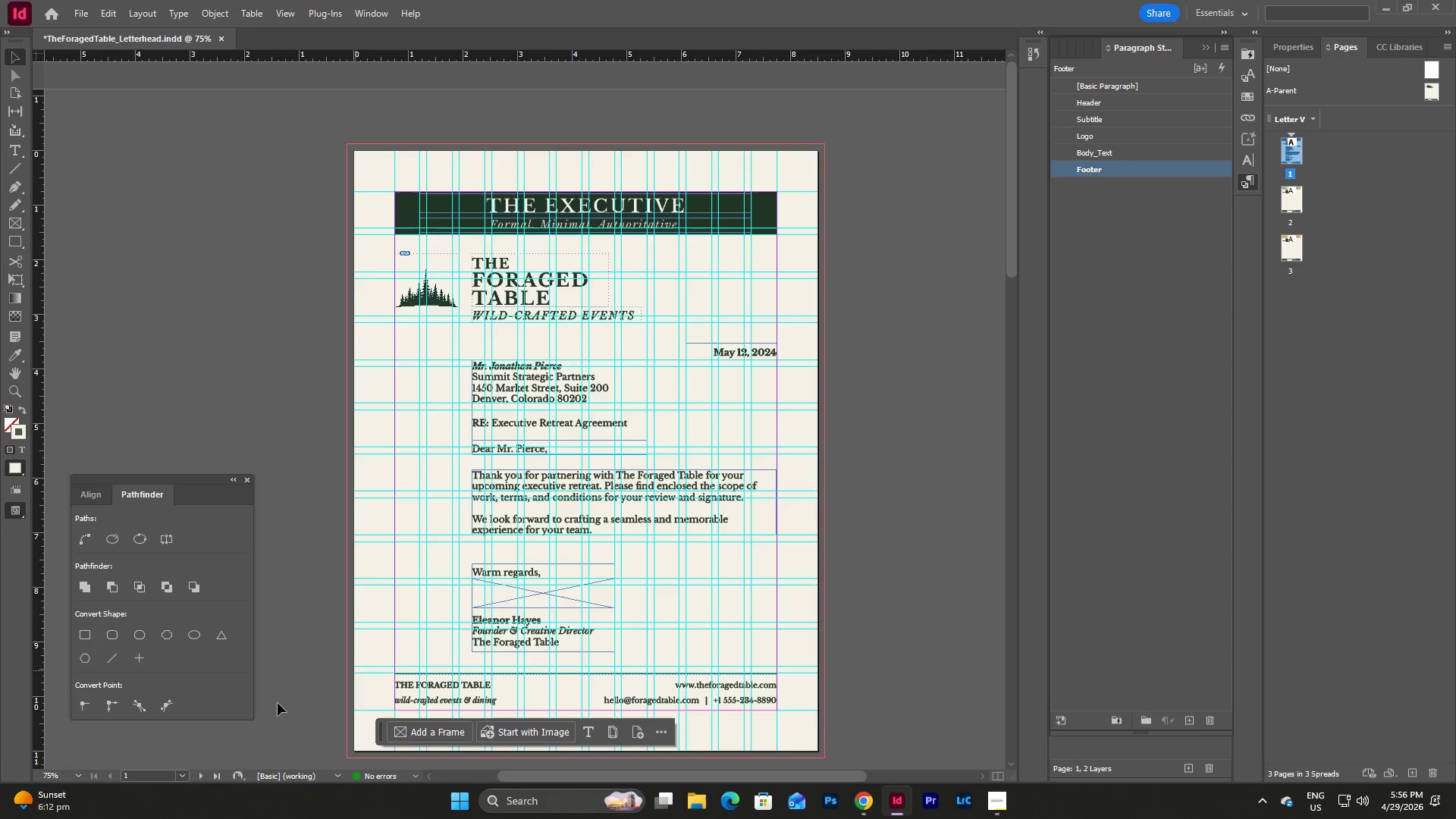 
left_click([80, 773])
 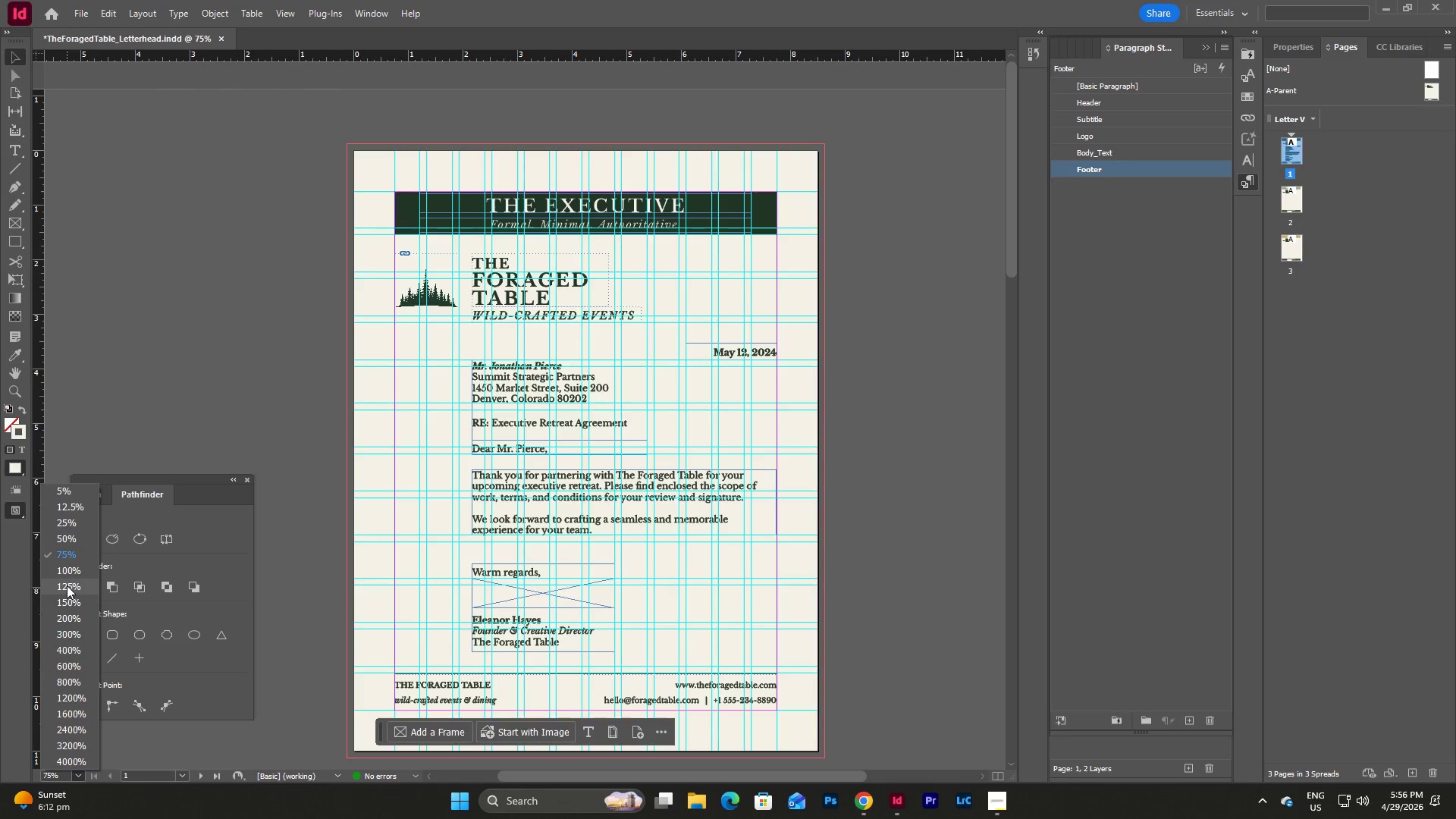 
left_click([71, 572])
 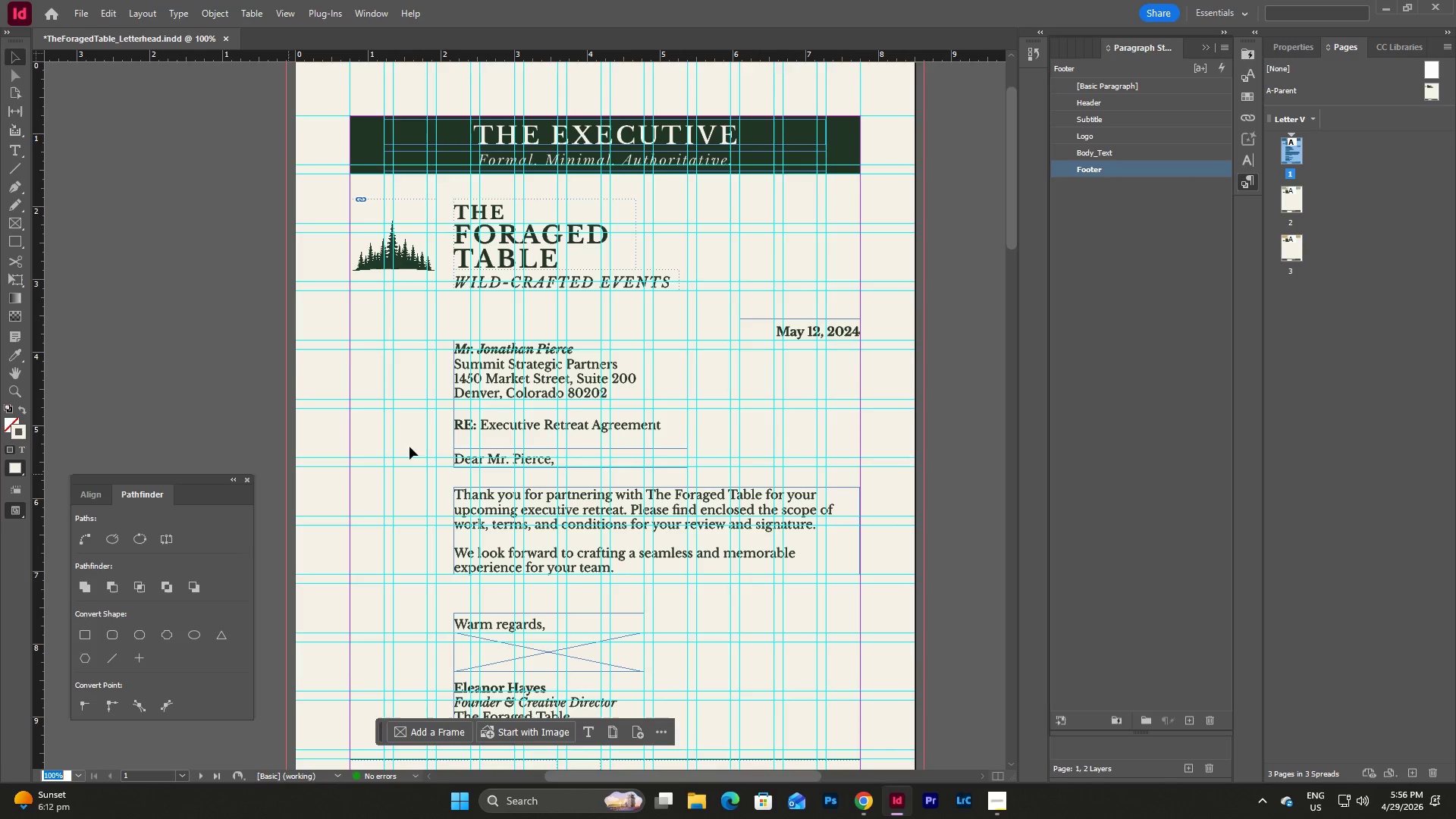 
scroll: coordinate [626, 446], scroll_direction: up, amount: 2.0
 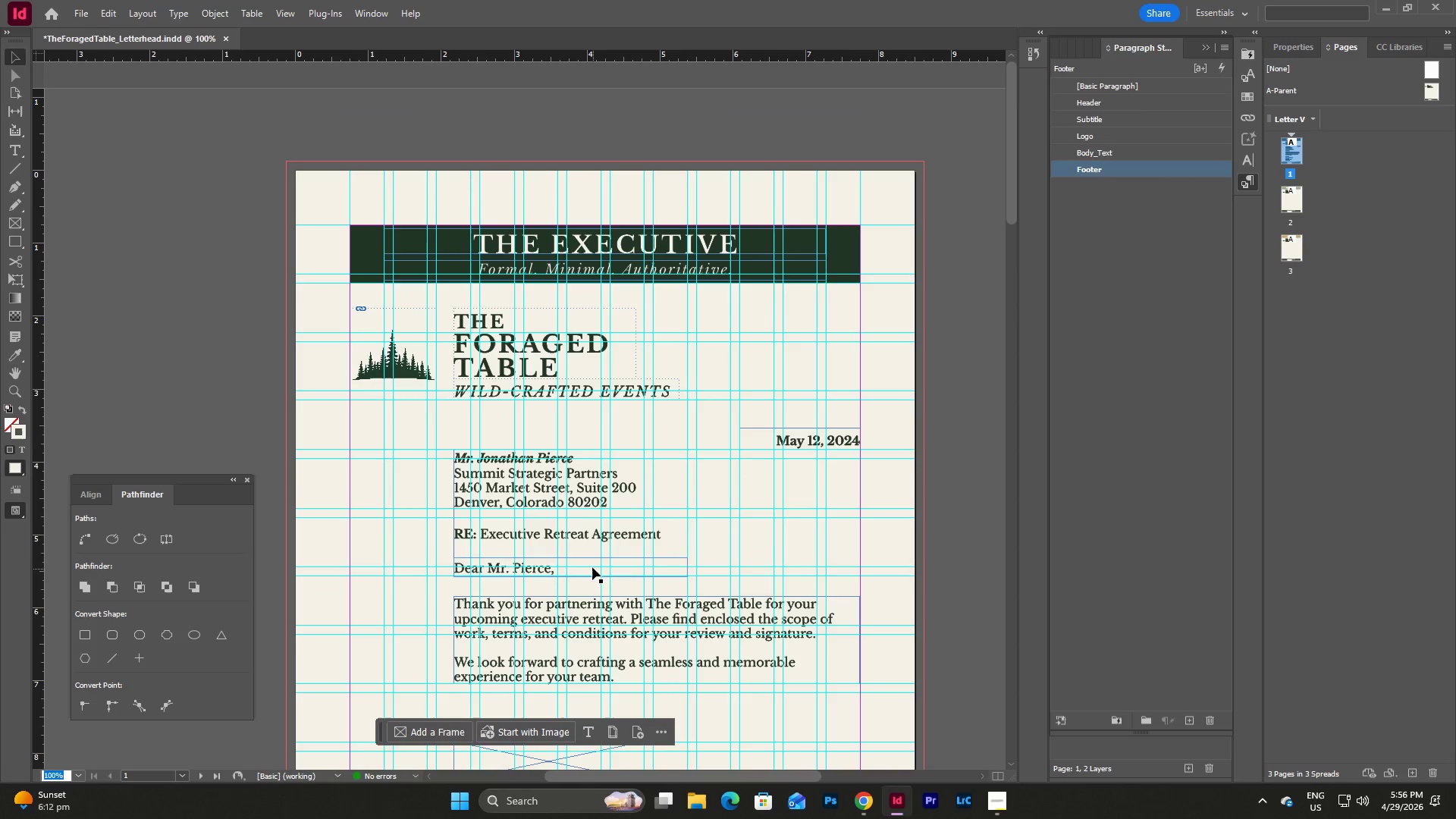 
mouse_move([570, 562])
 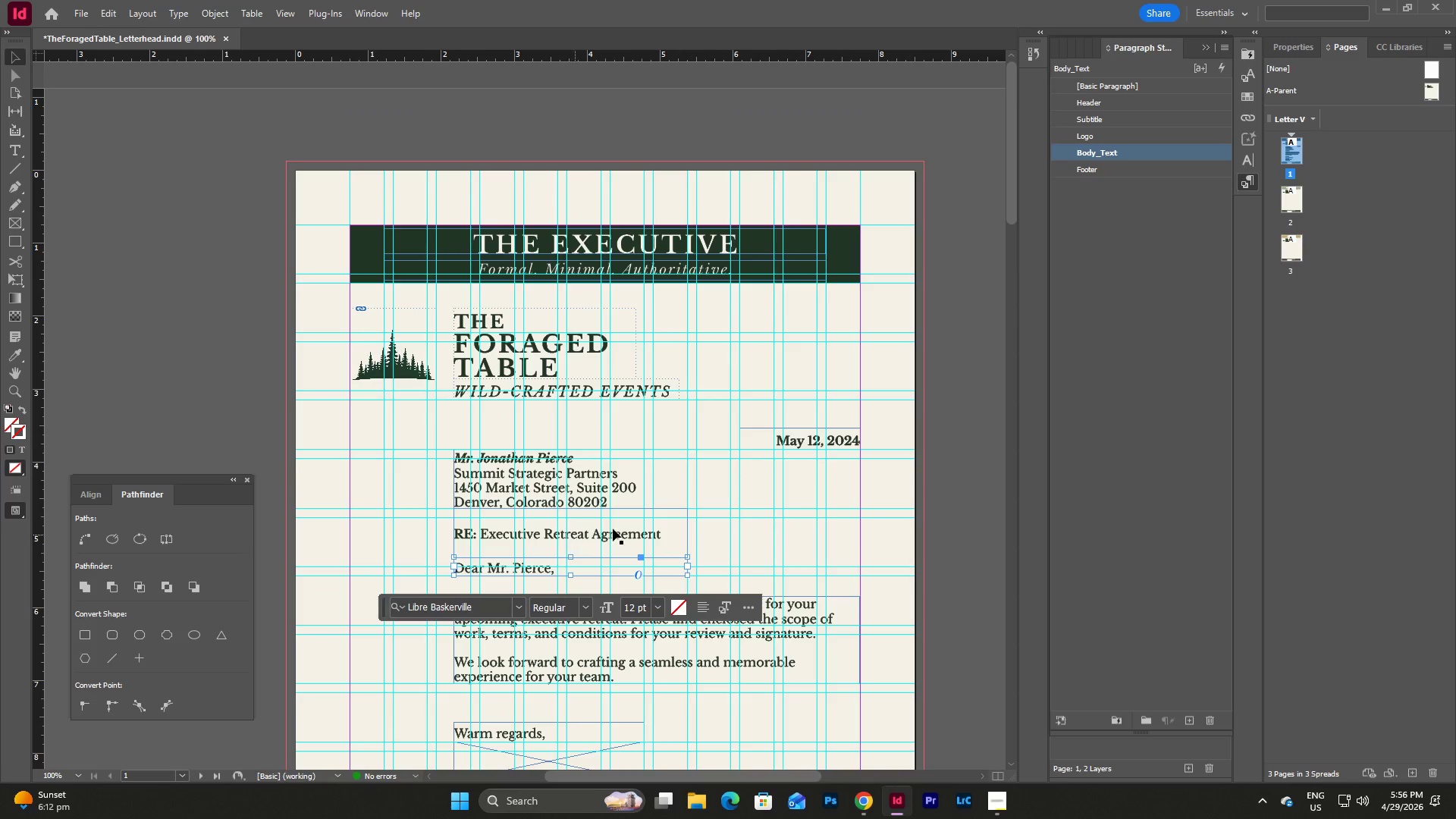 
left_click([711, 540])
 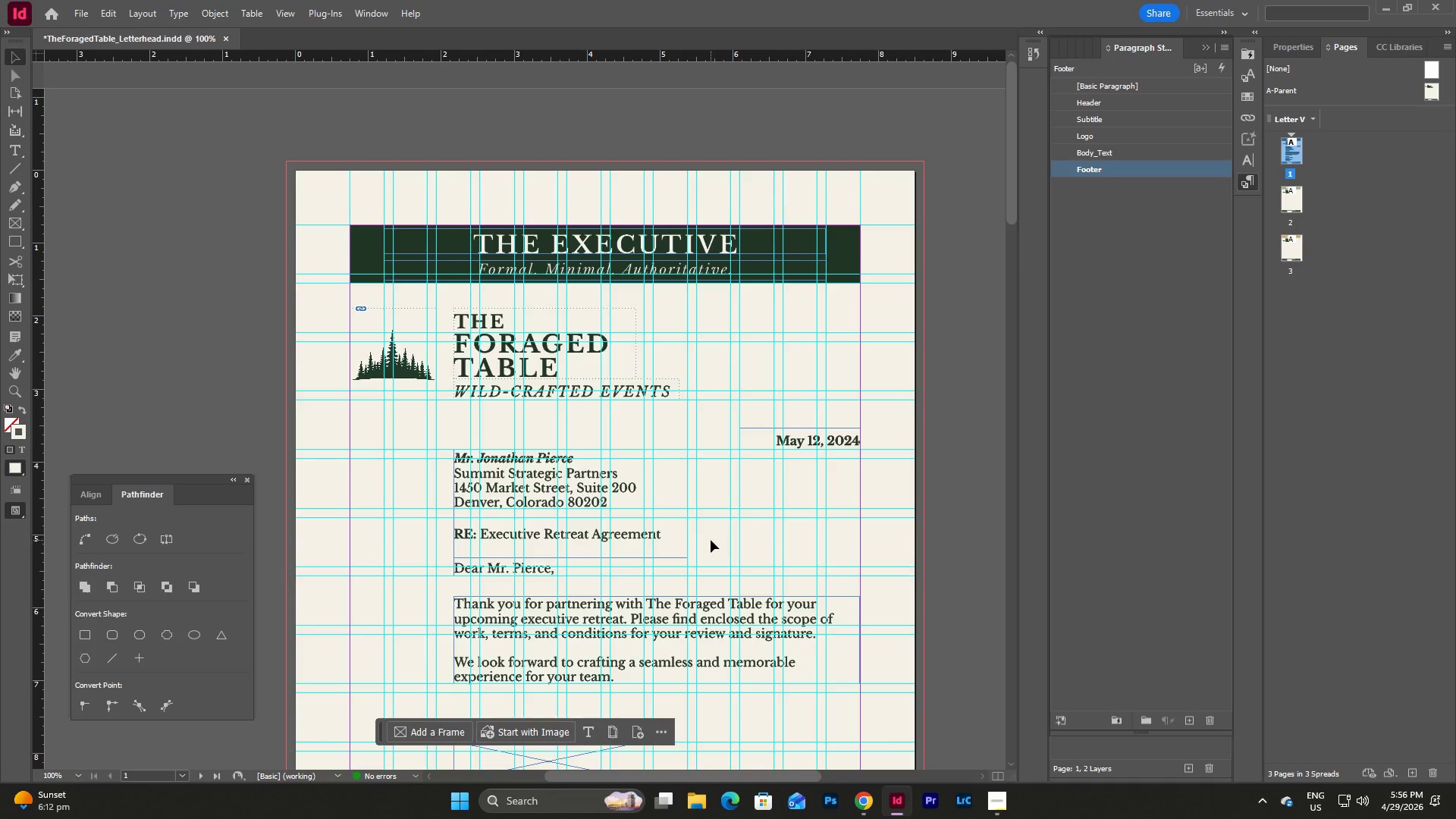 
scroll: coordinate [719, 551], scroll_direction: down, amount: 4.0
 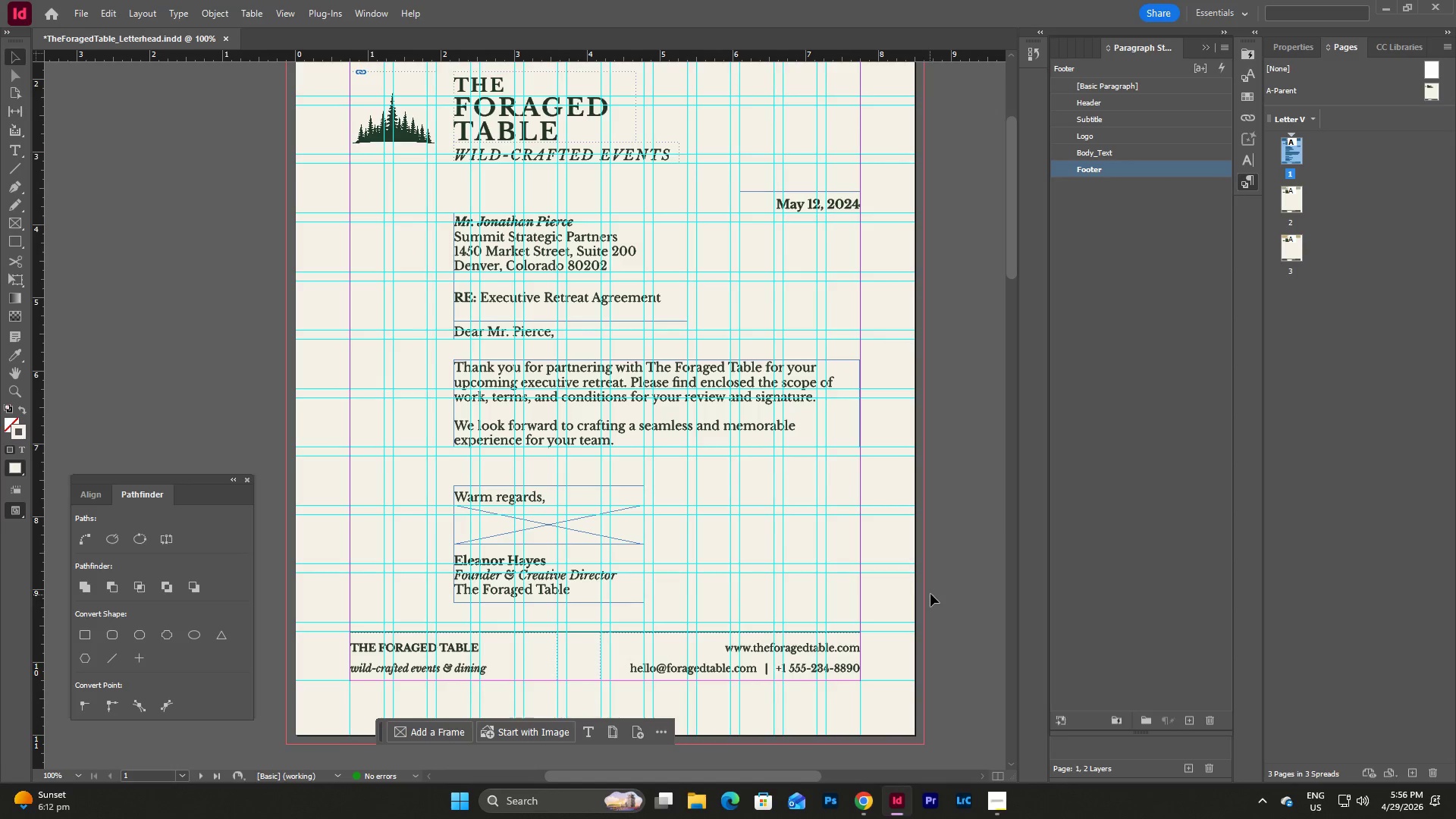 
left_click([940, 586])
 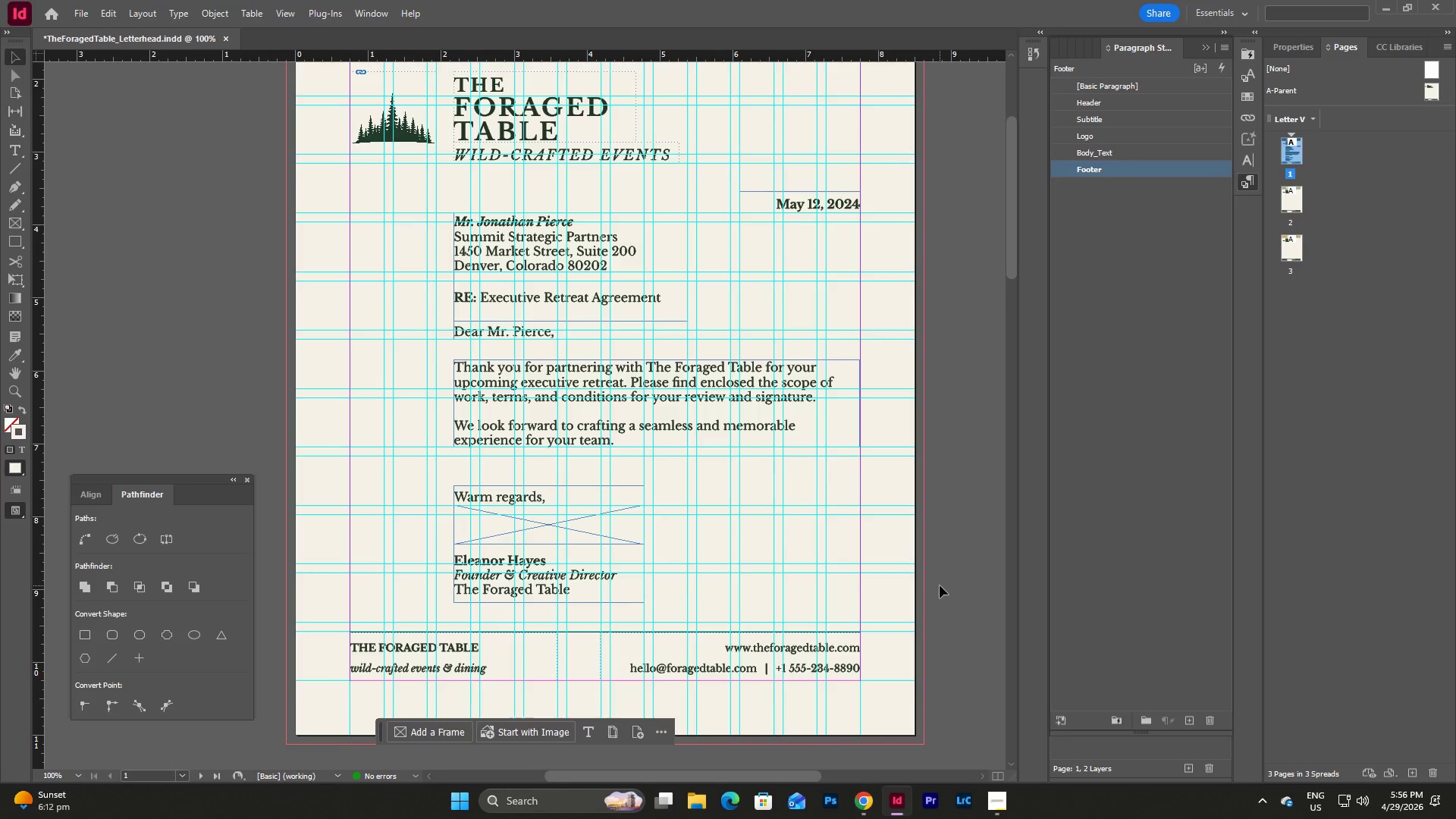 
key(W)
 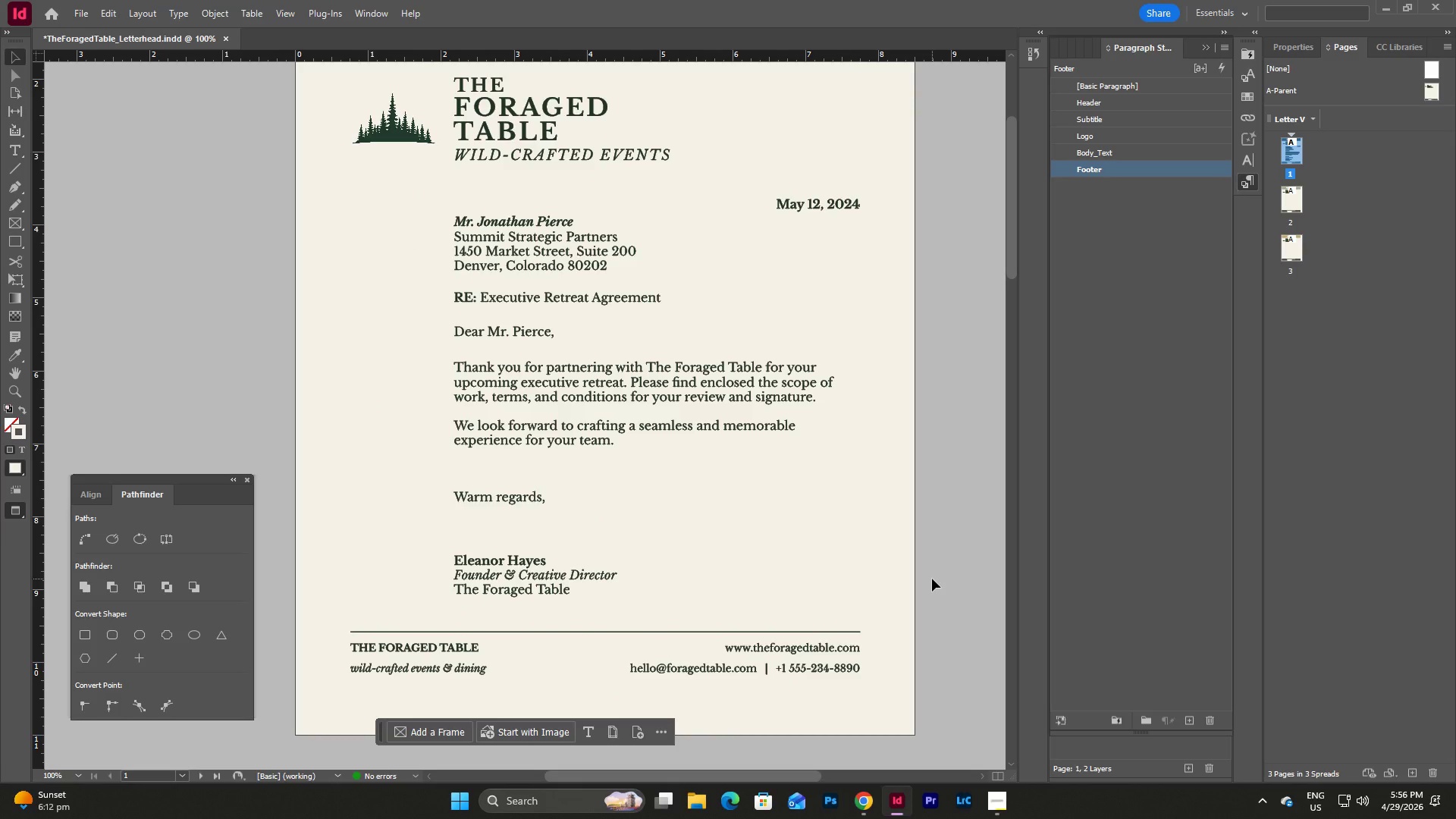 
scroll: coordinate [932, 579], scroll_direction: none, amount: 0.0
 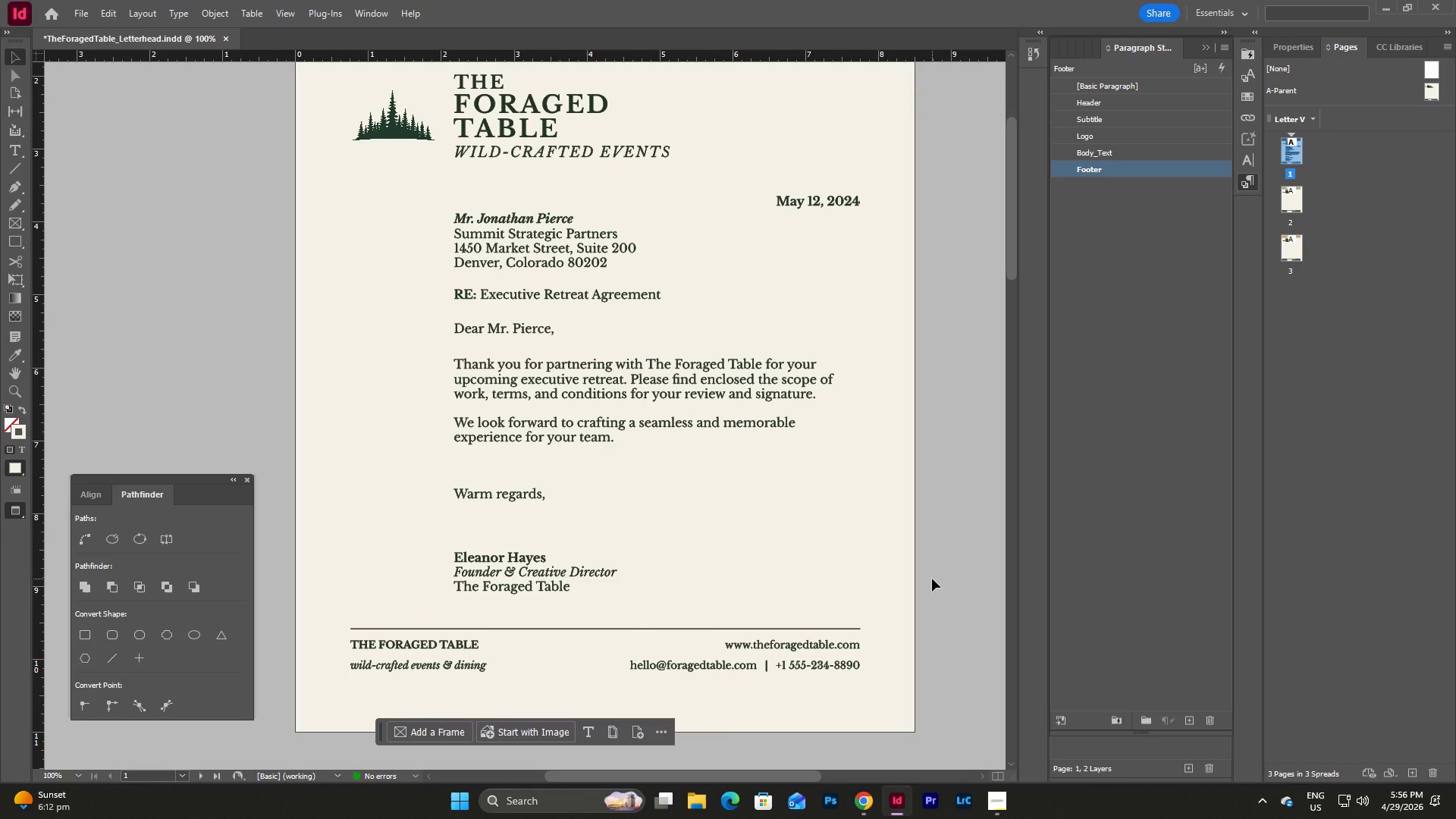 
type(ww)
 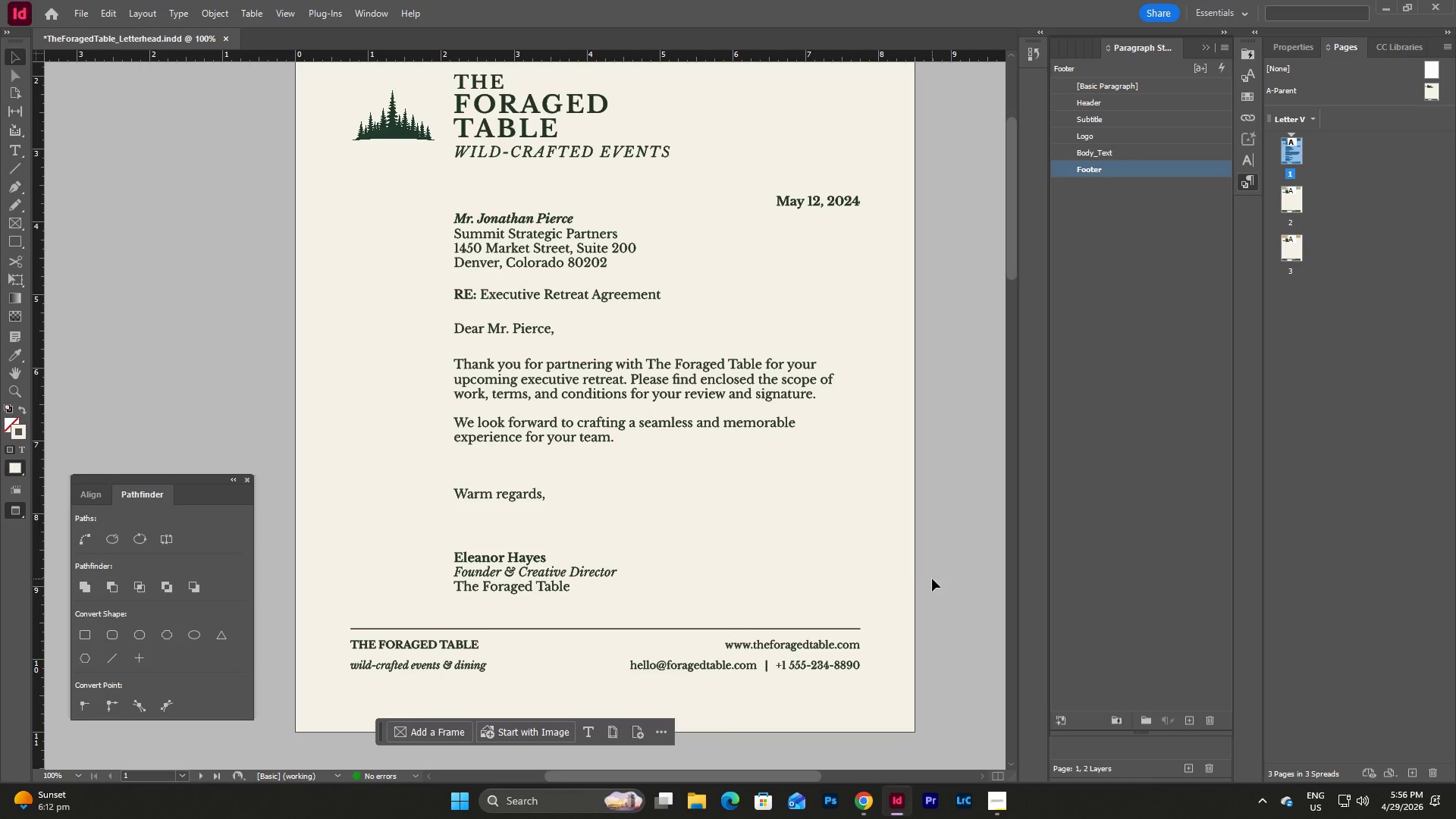 
scroll: coordinate [905, 570], scroll_direction: up, amount: 6.0
 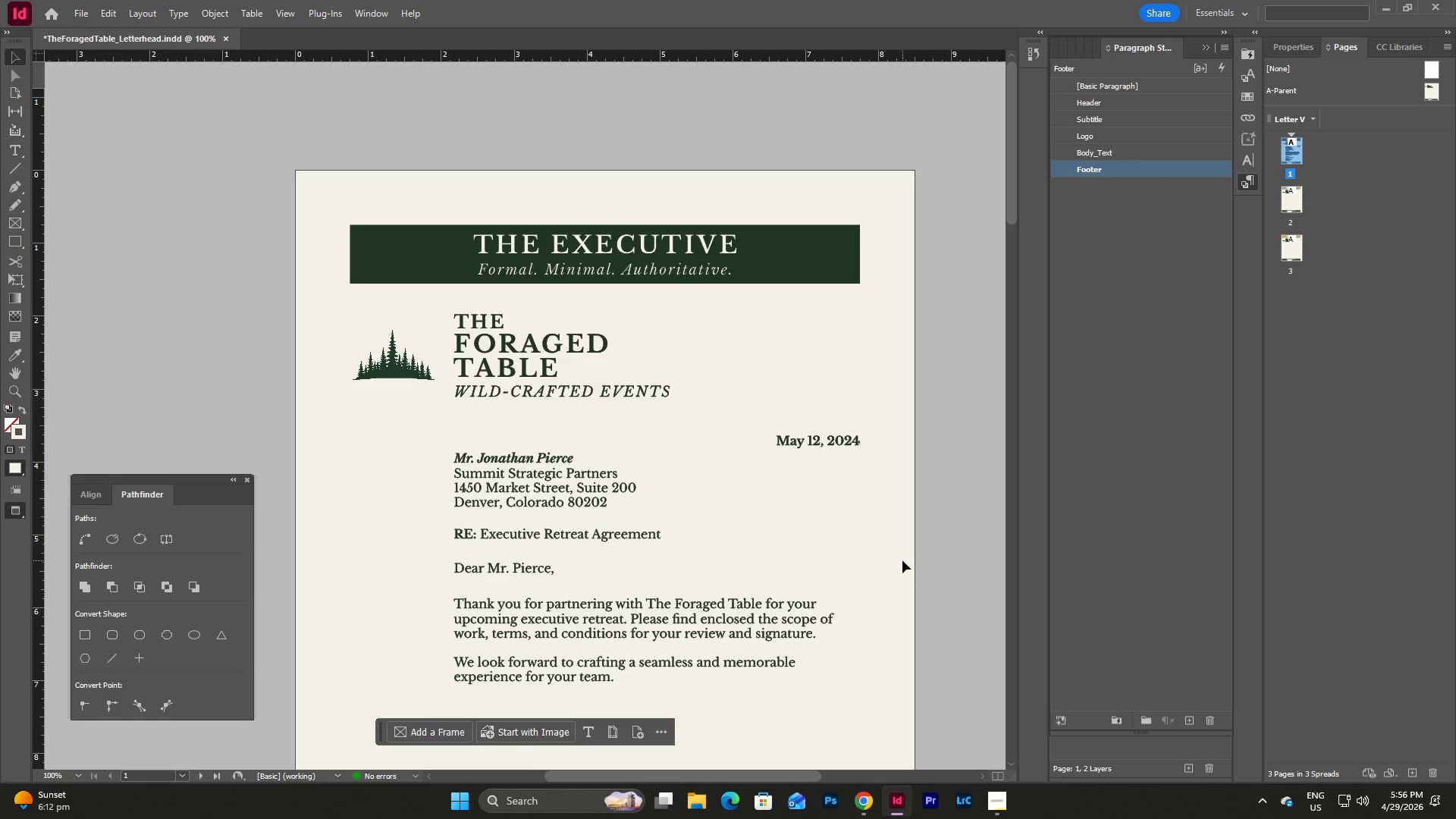 
scroll: coordinate [902, 560], scroll_direction: down, amount: 2.0
 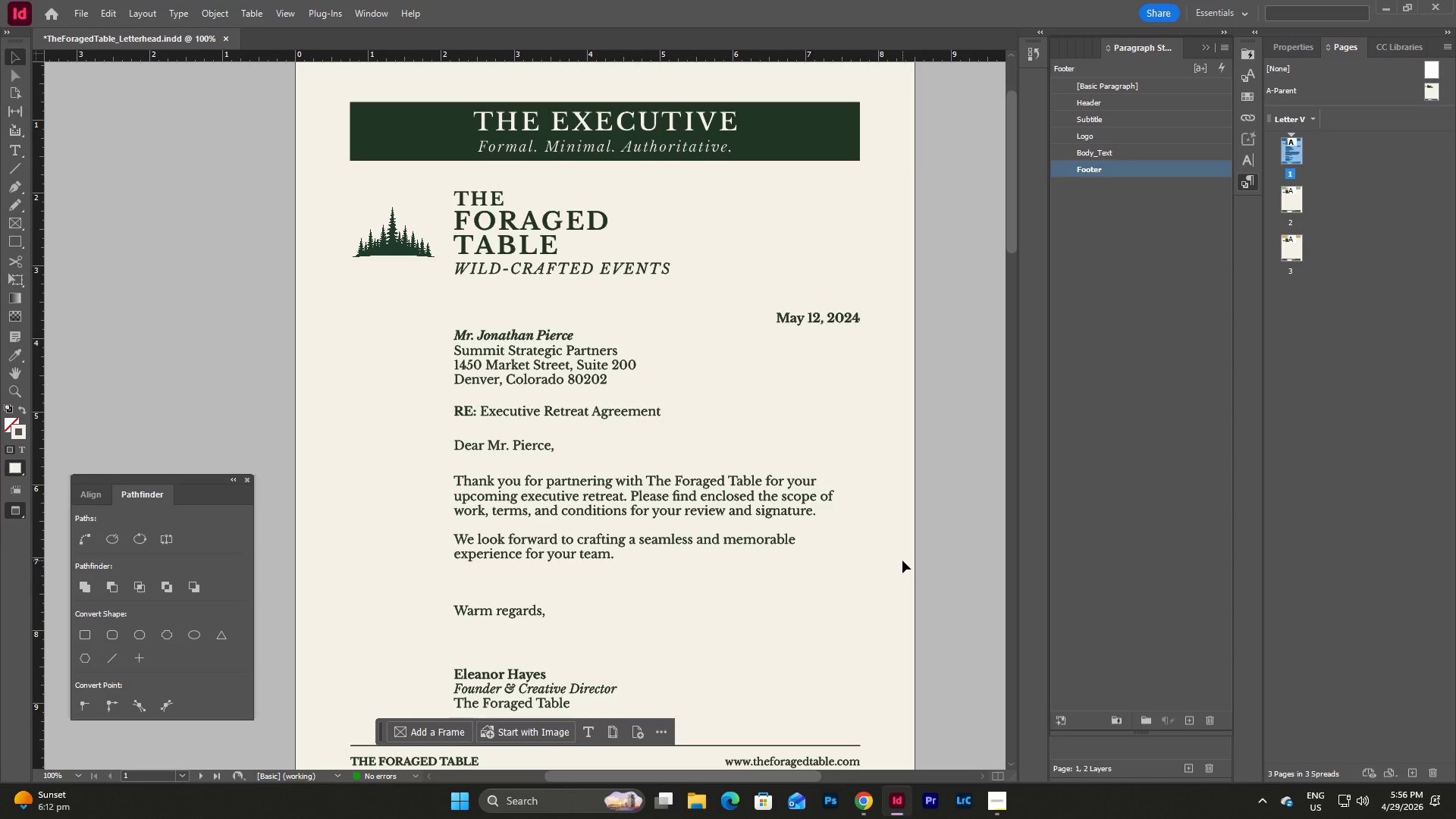 
scroll: coordinate [902, 560], scroll_direction: up, amount: 1.0
 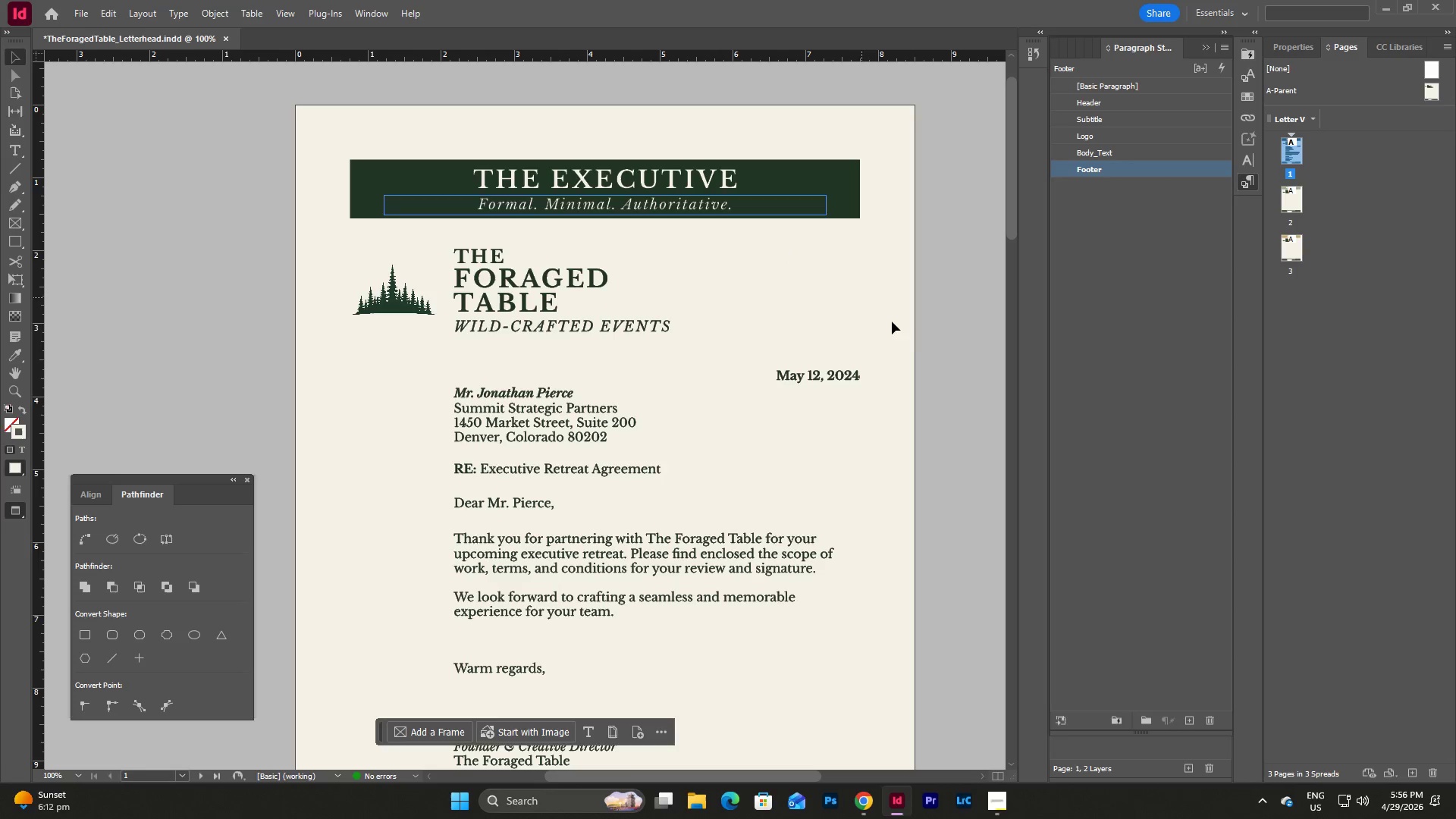 
left_click([934, 373])
 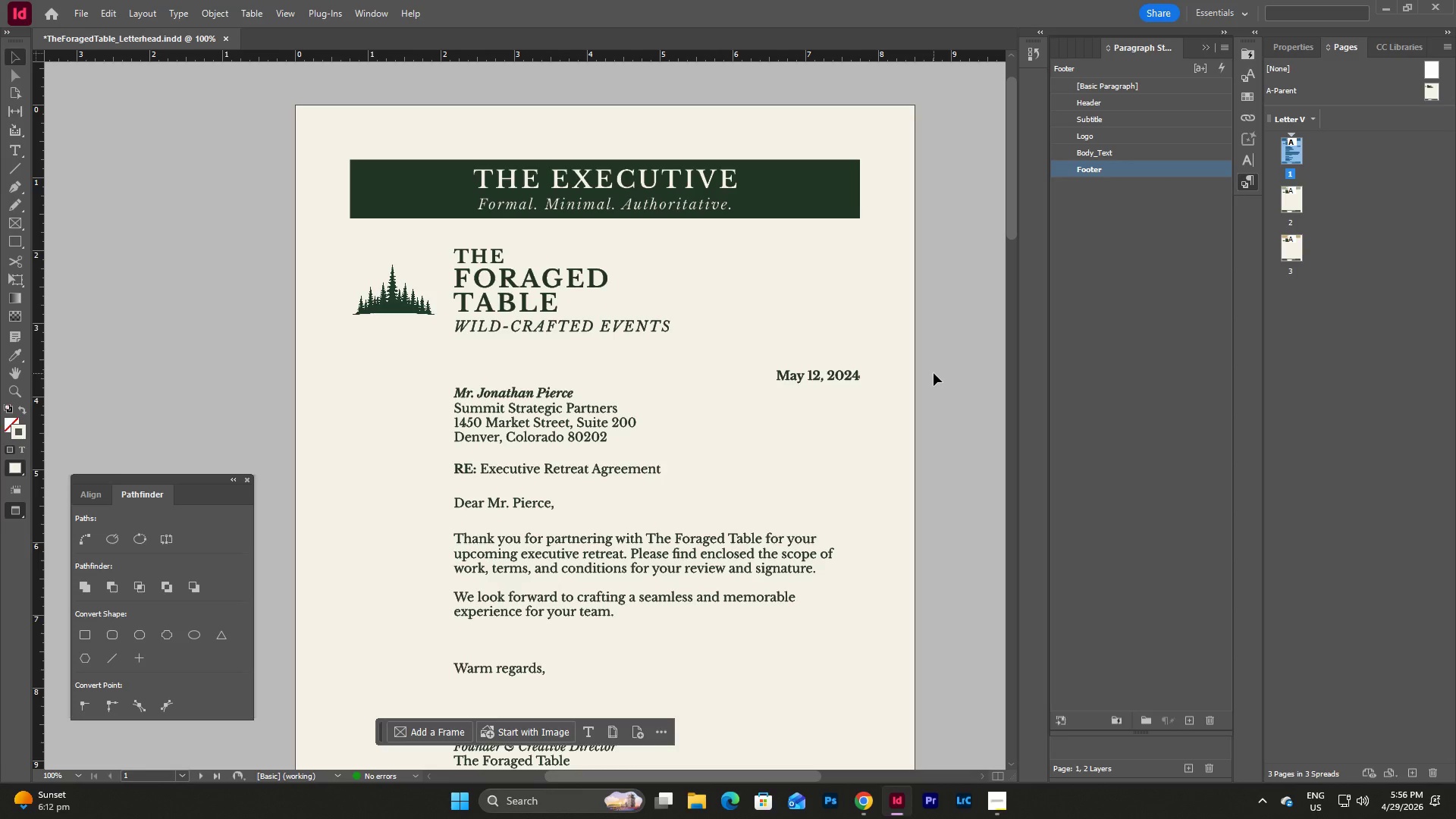 
scroll: coordinate [934, 373], scroll_direction: down, amount: 2.0
 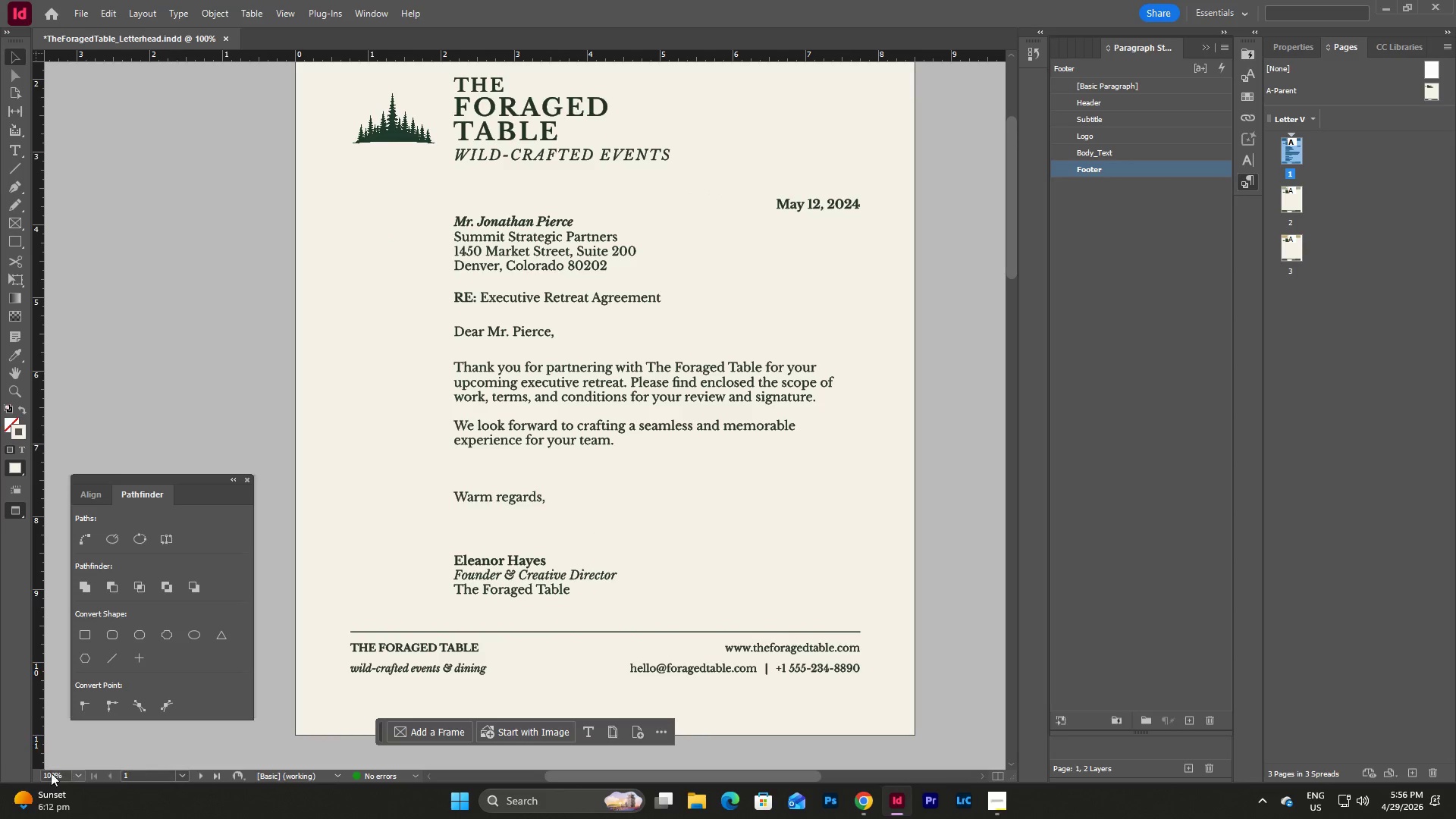 
left_click([80, 772])
 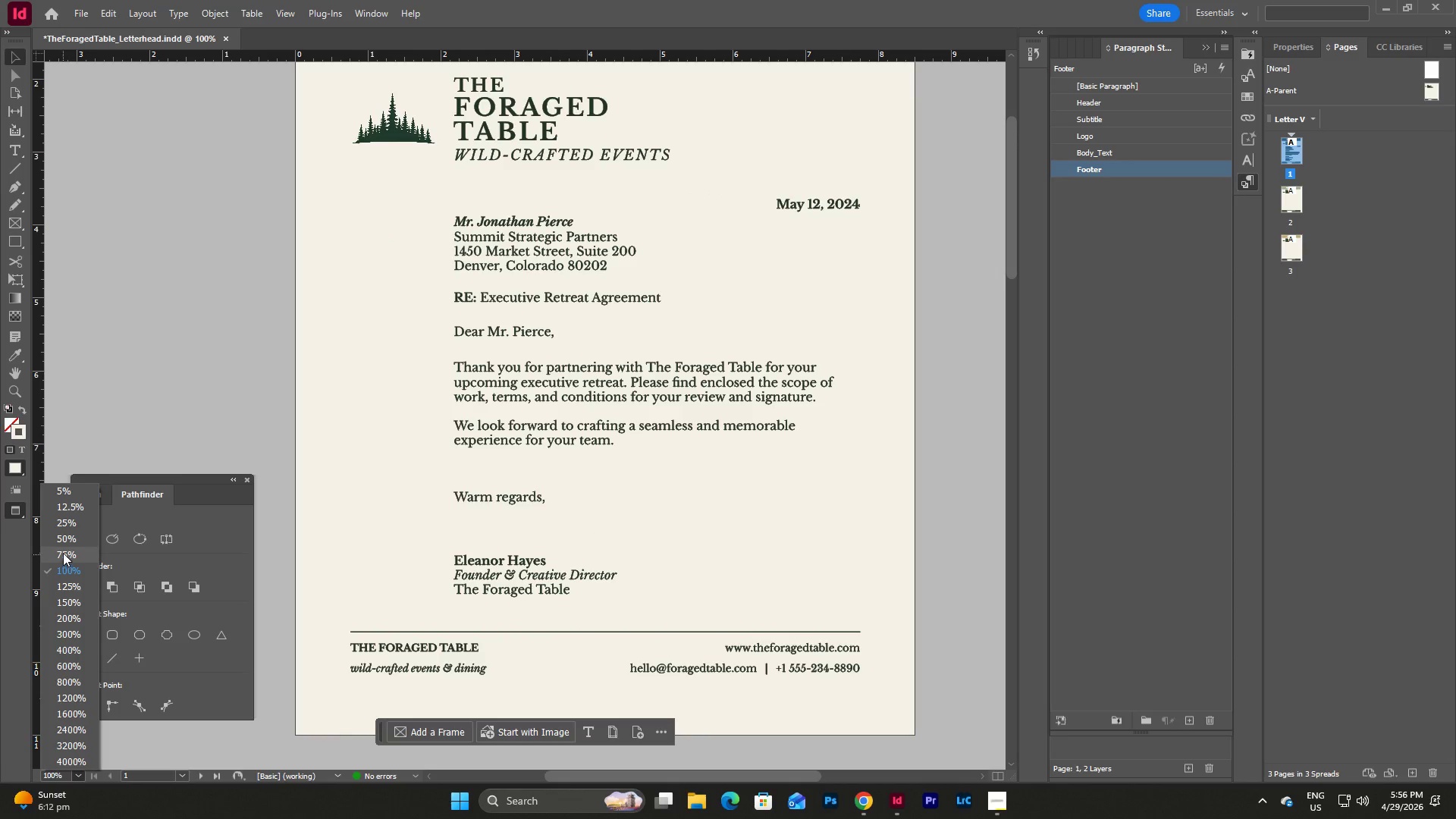 
left_click([64, 525])
 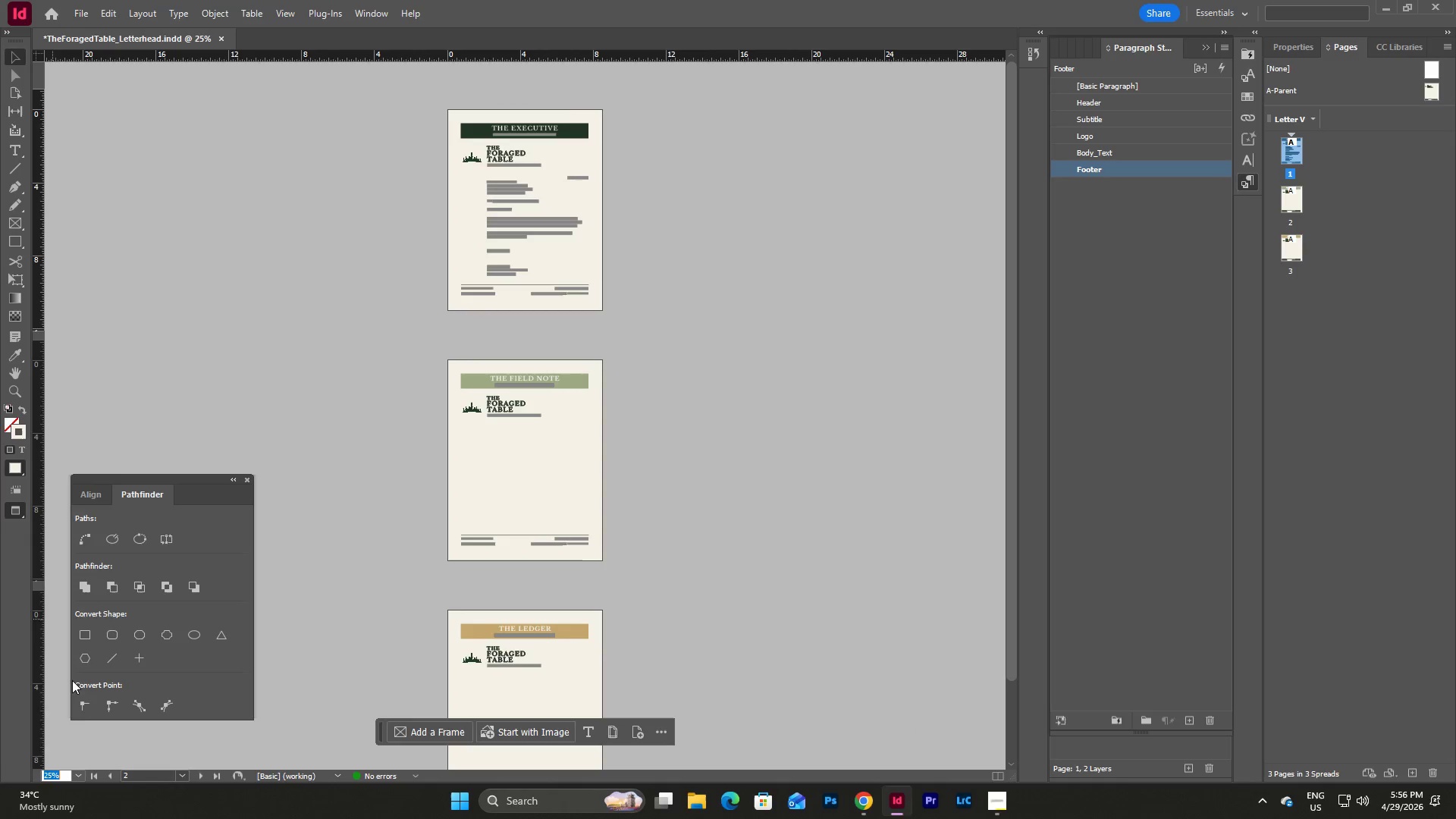 
left_click([80, 775])
 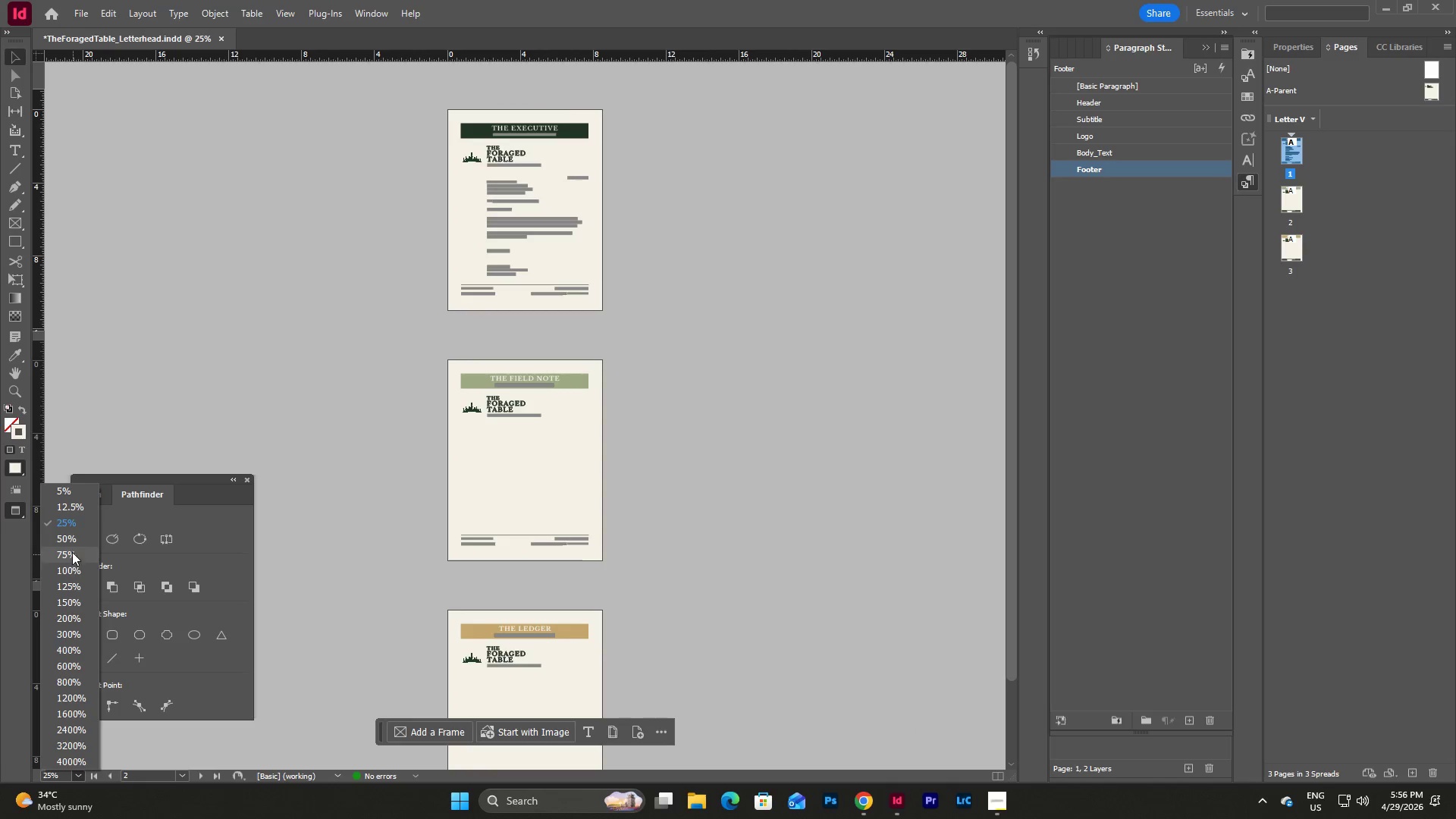 
left_click([71, 544])
 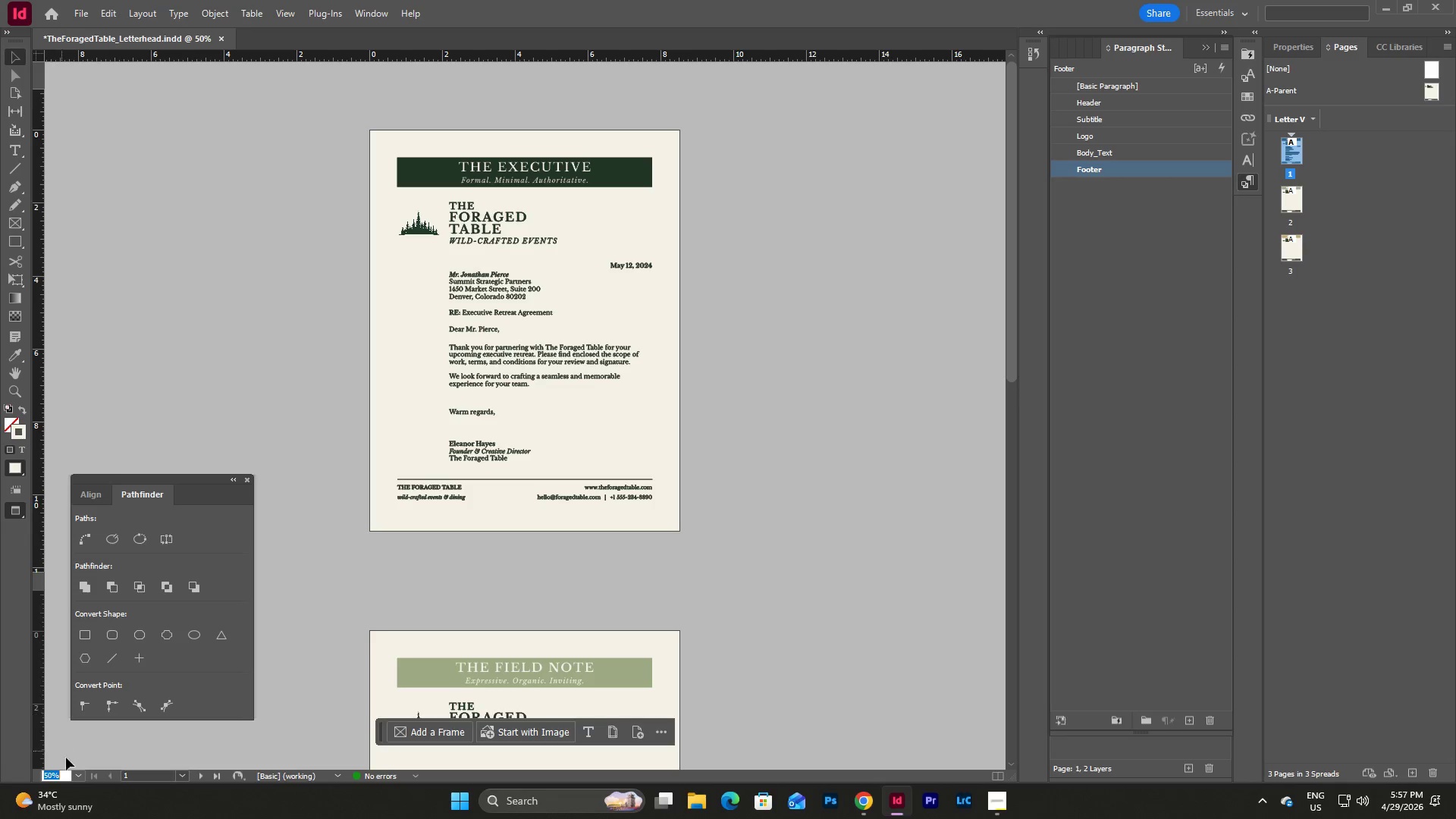 
left_click([77, 777])
 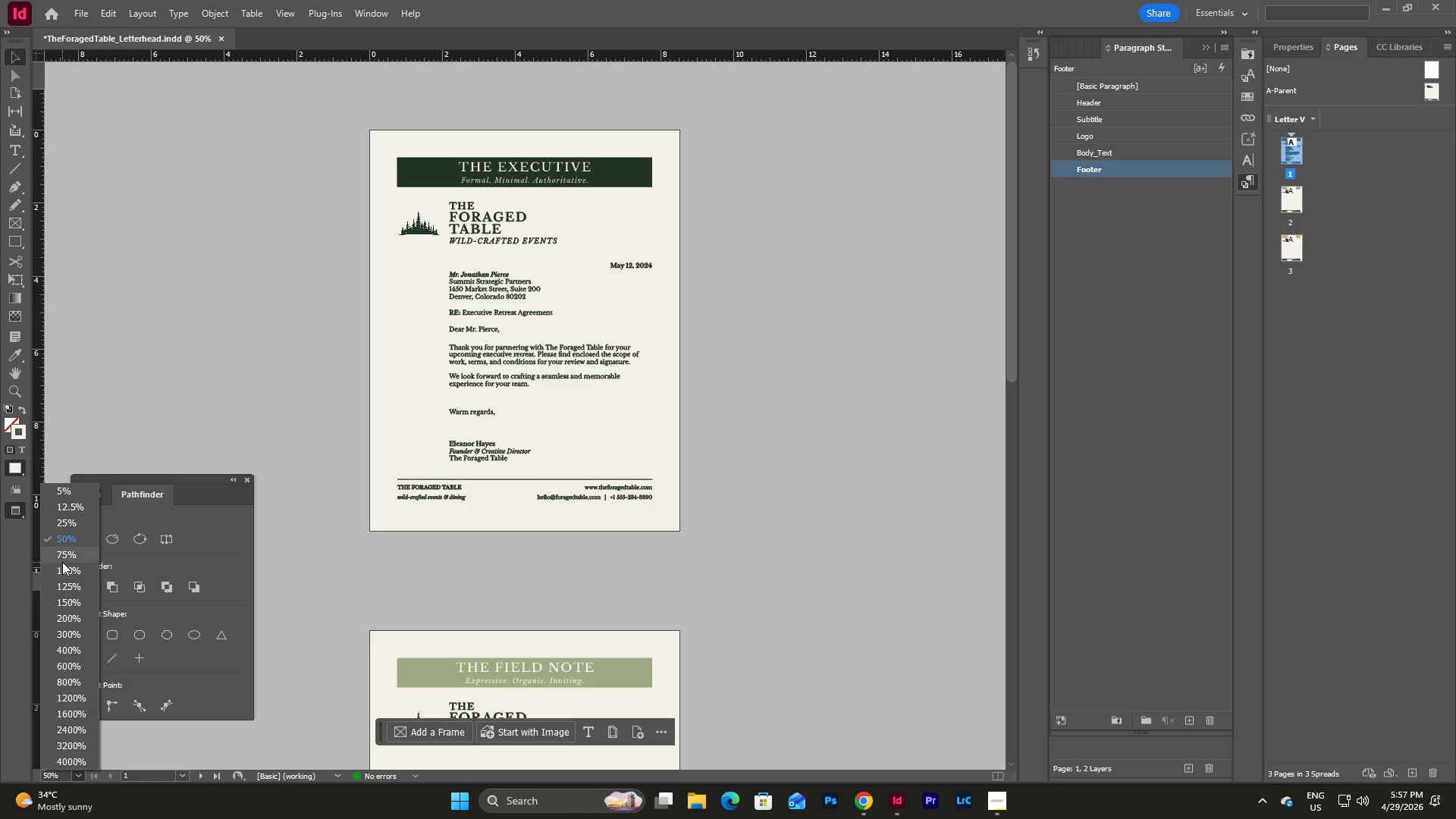 
left_click([62, 559])
 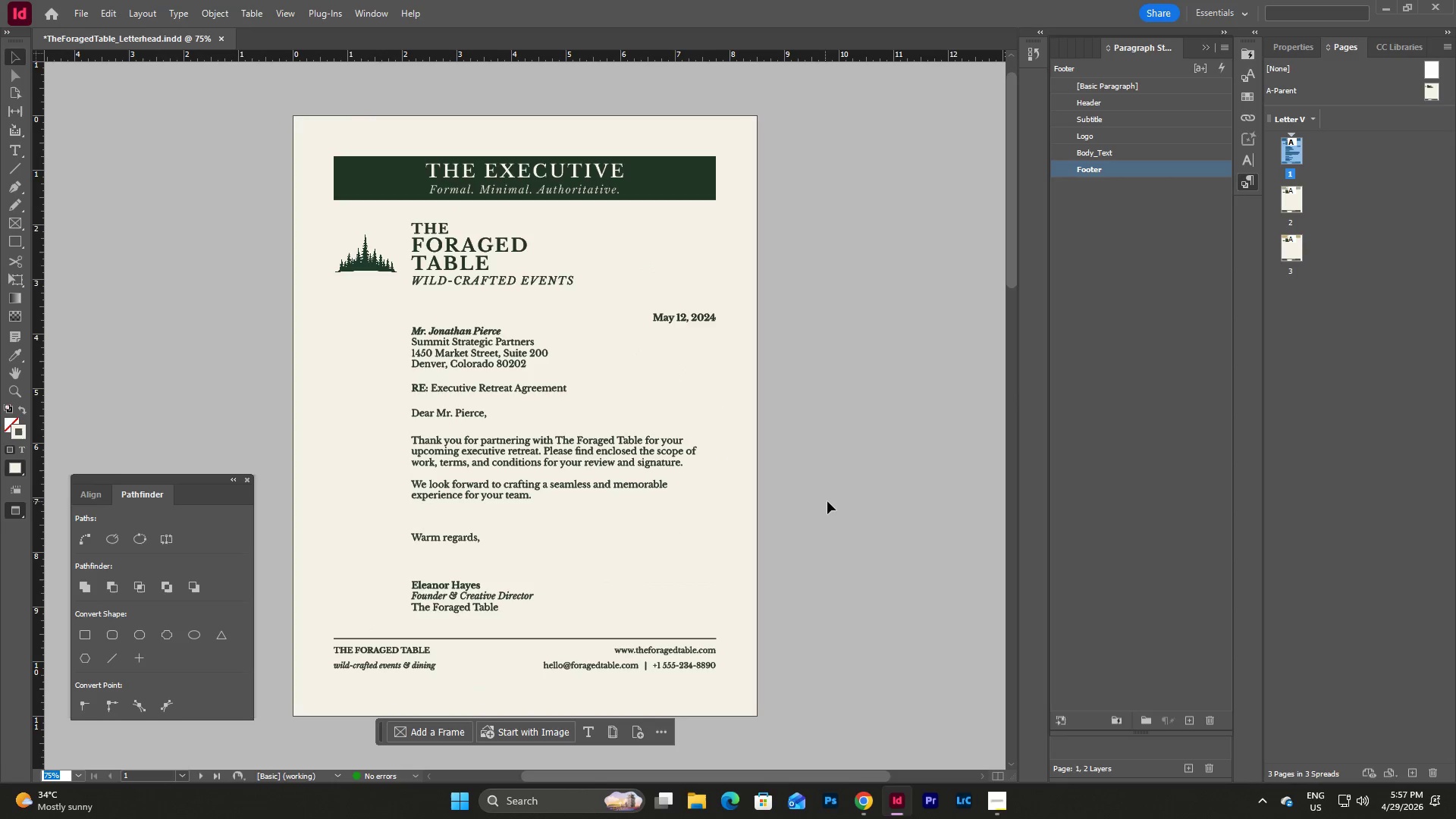 
scroll: coordinate [827, 500], scroll_direction: up, amount: 1.0
 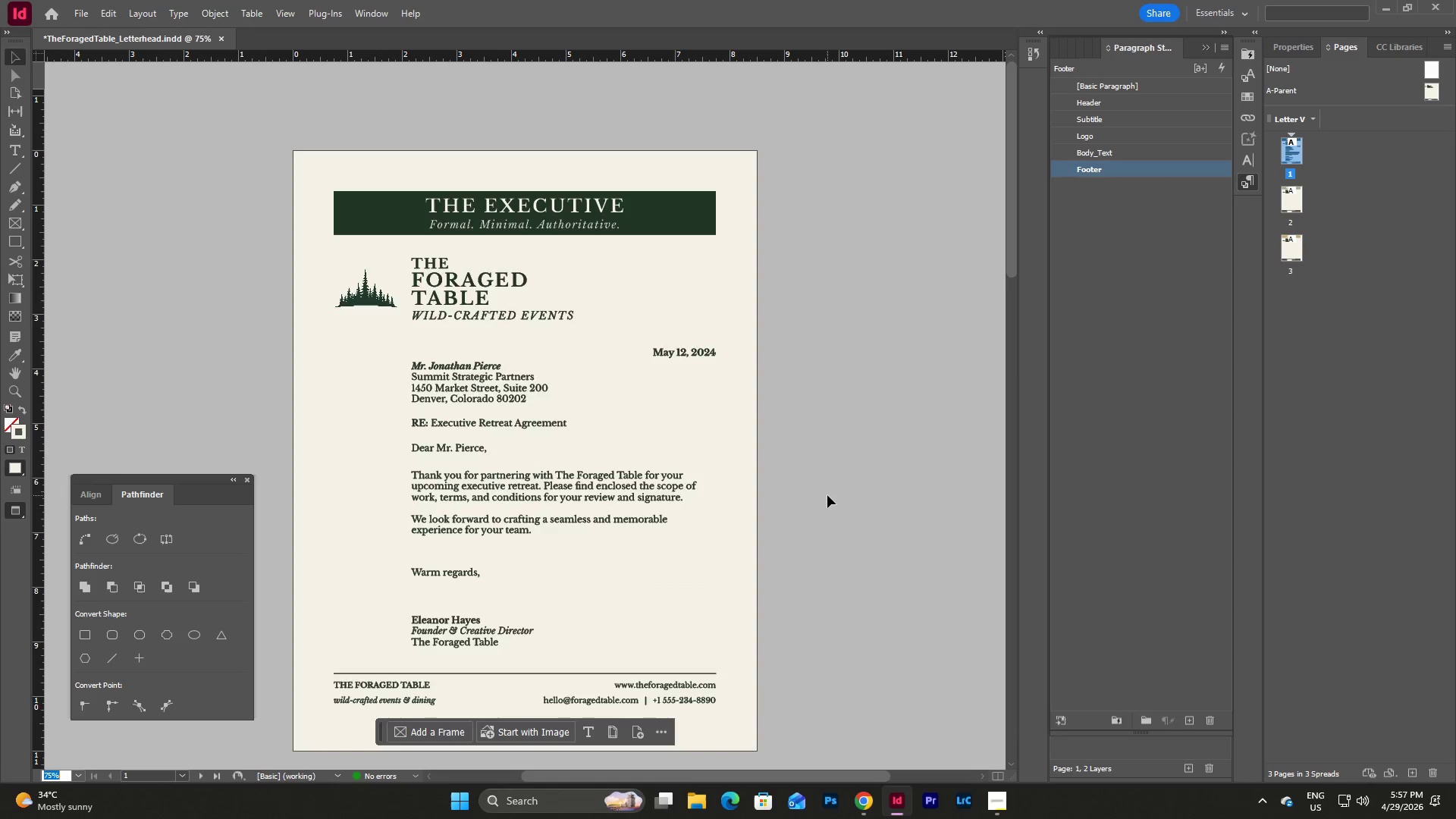 
scroll: coordinate [827, 495], scroll_direction: down, amount: 1.0
 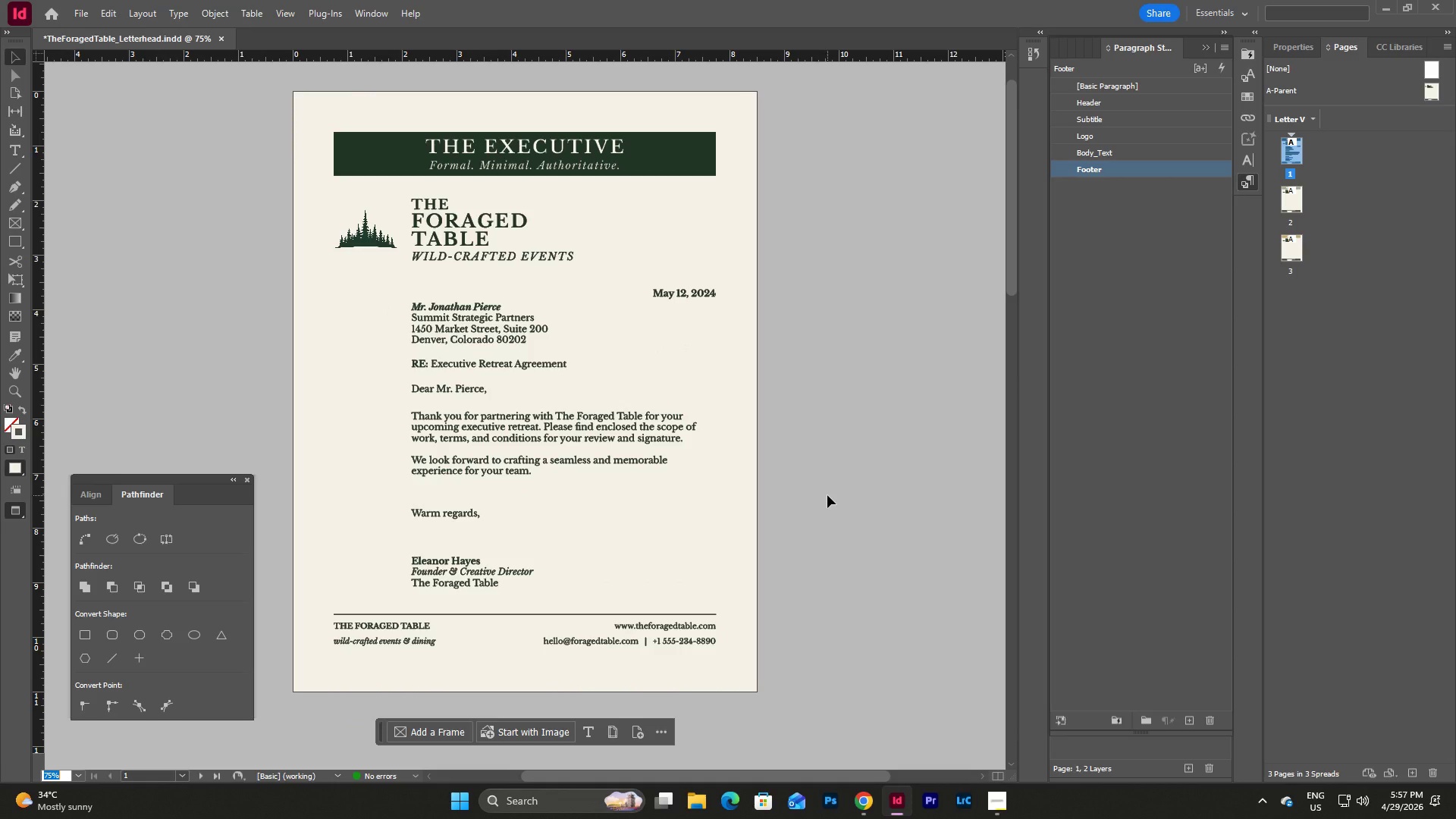 
wait(8.44)
 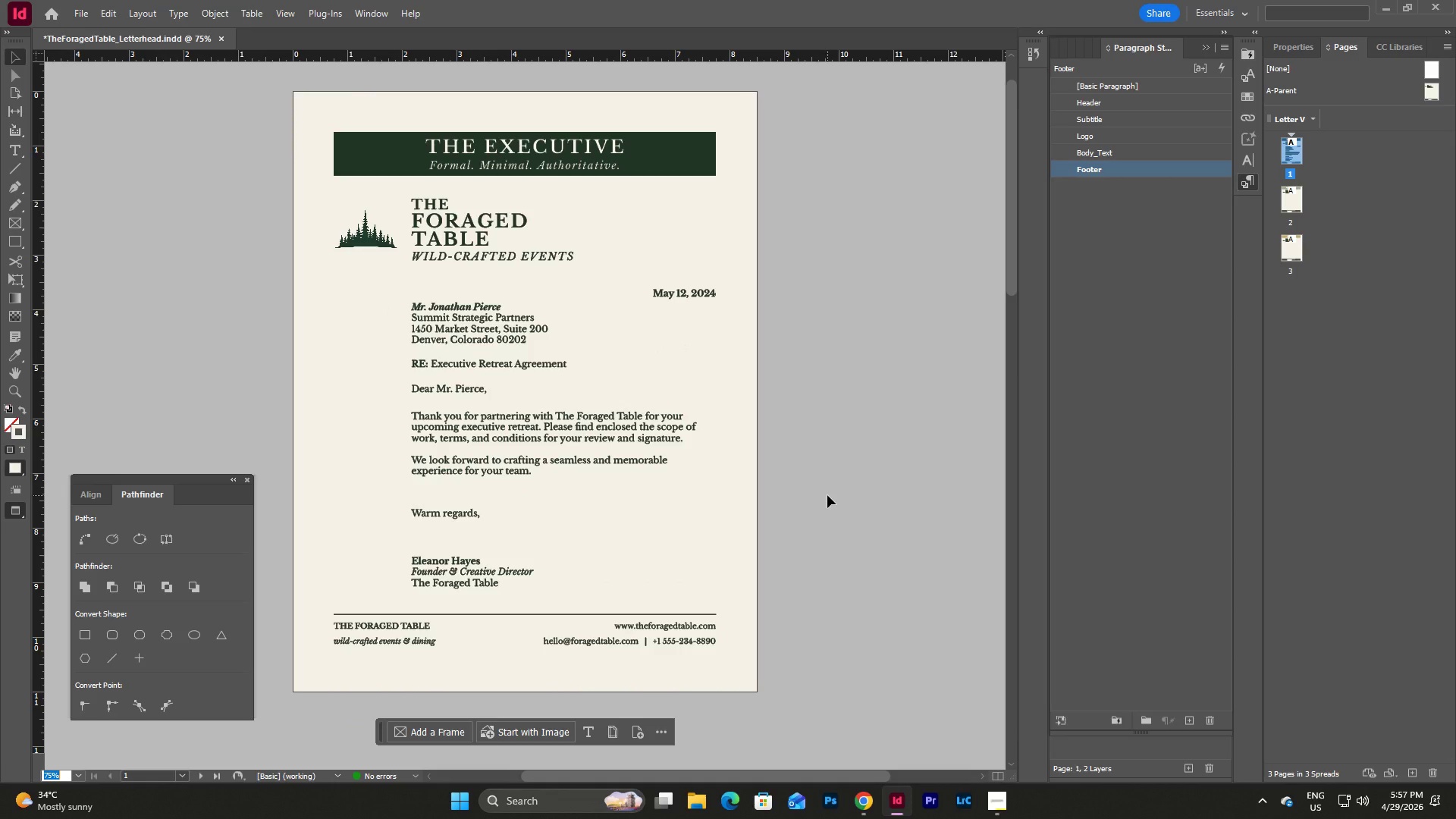 
left_click([827, 495])
 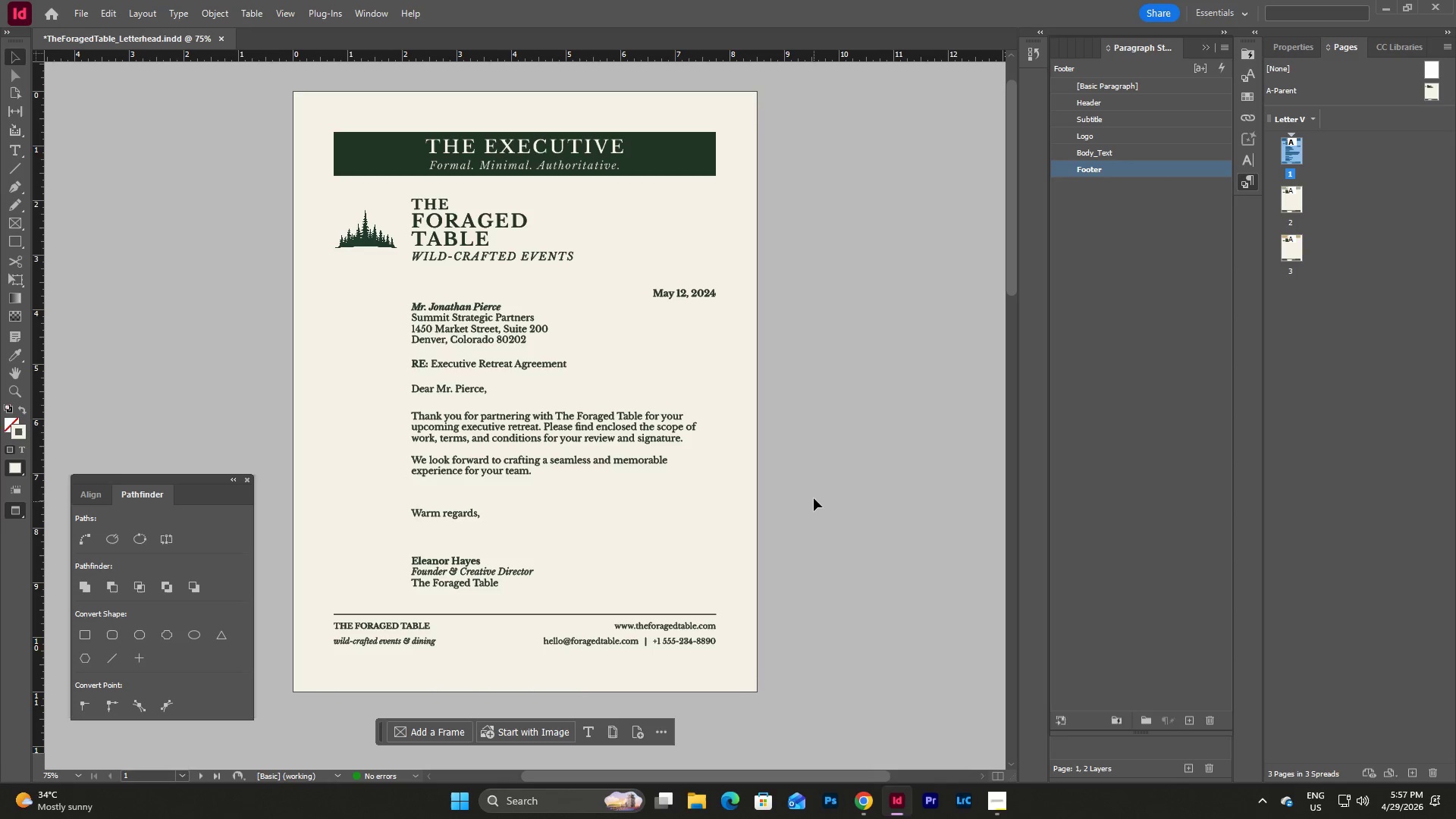 
scroll: coordinate [814, 482], scroll_direction: down, amount: 4.0
 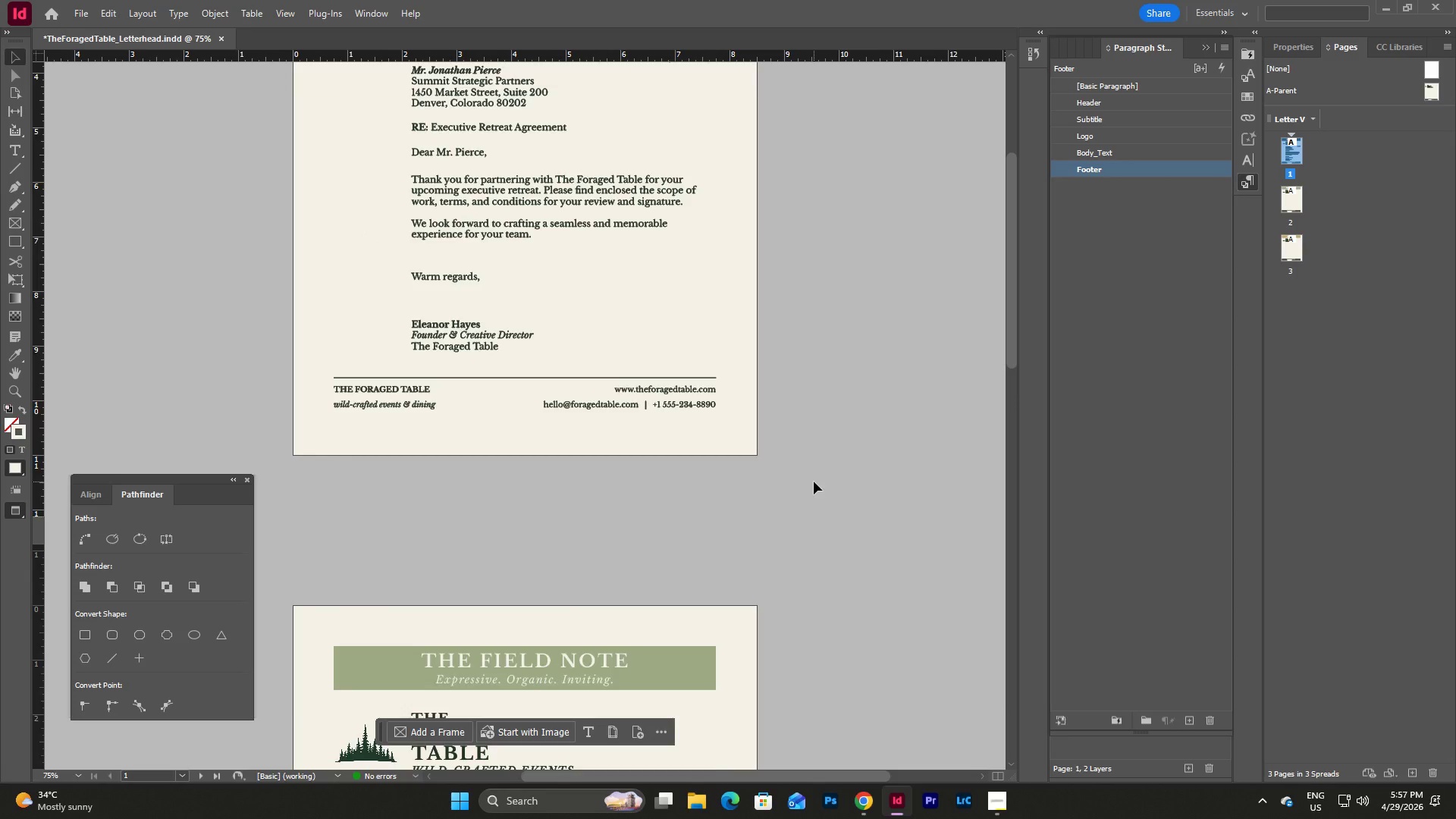 
scroll: coordinate [814, 482], scroll_direction: up, amount: 5.0
 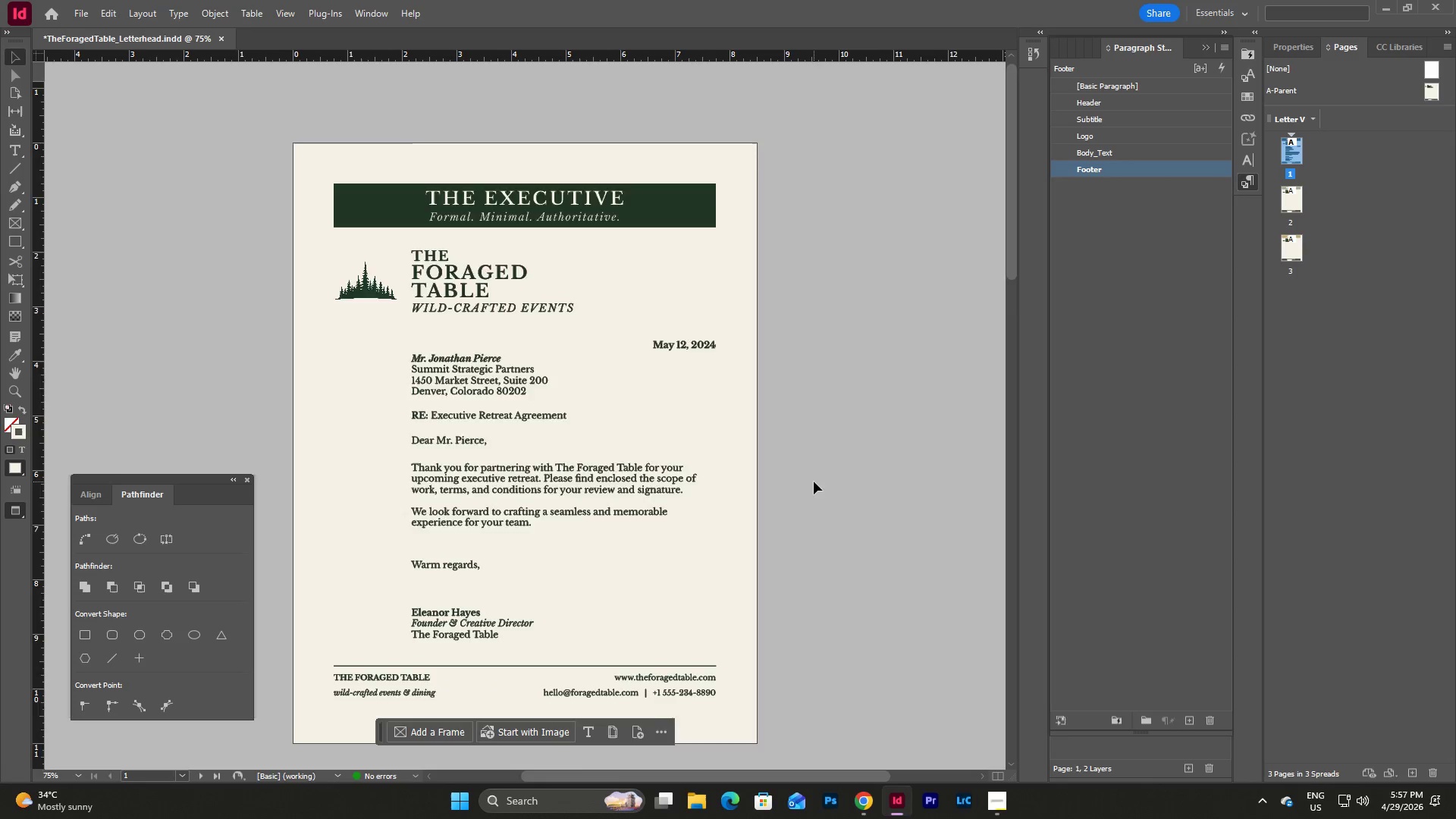 
scroll: coordinate [814, 482], scroll_direction: down, amount: 2.0
 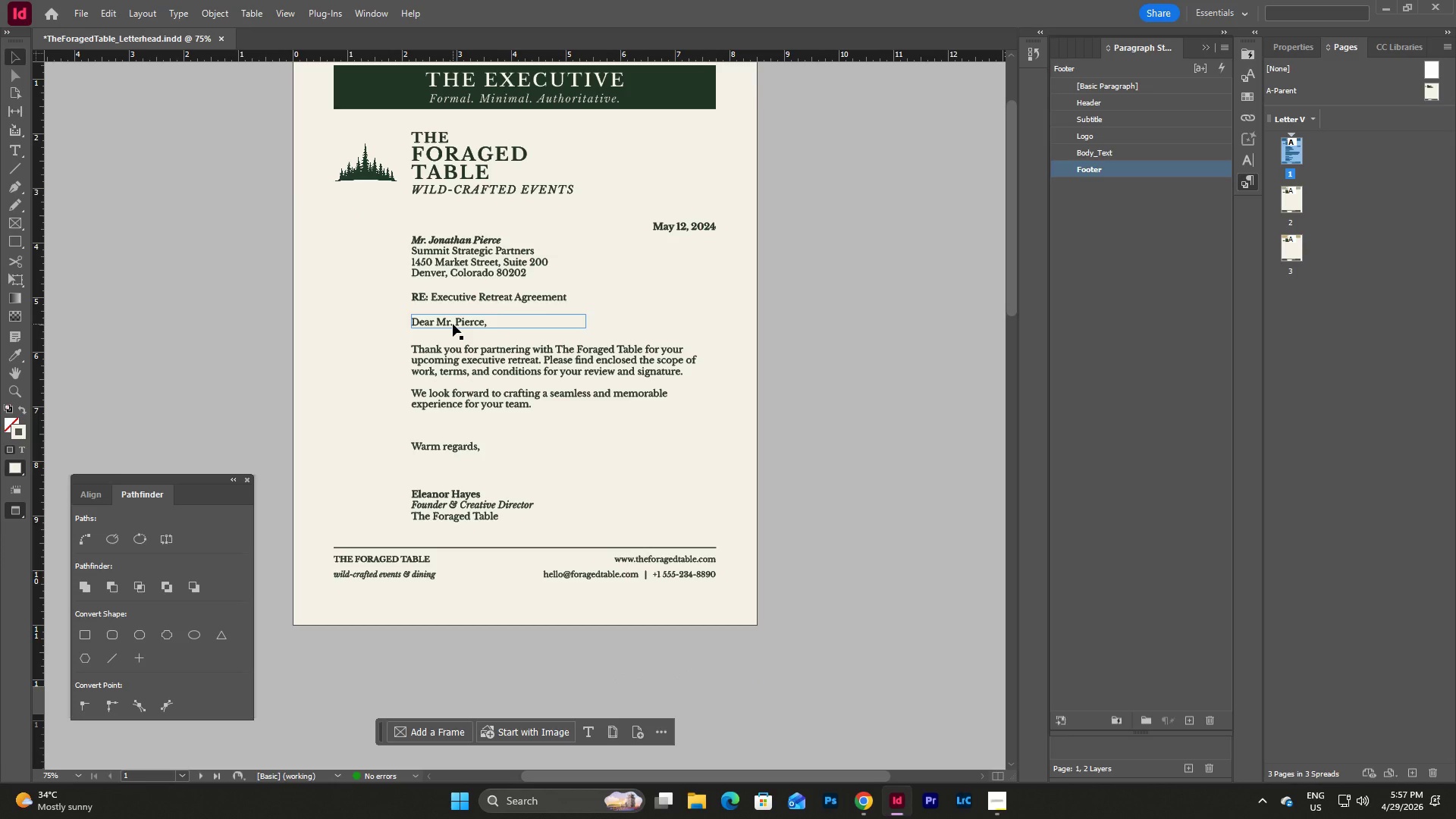 
double_click([453, 324])
 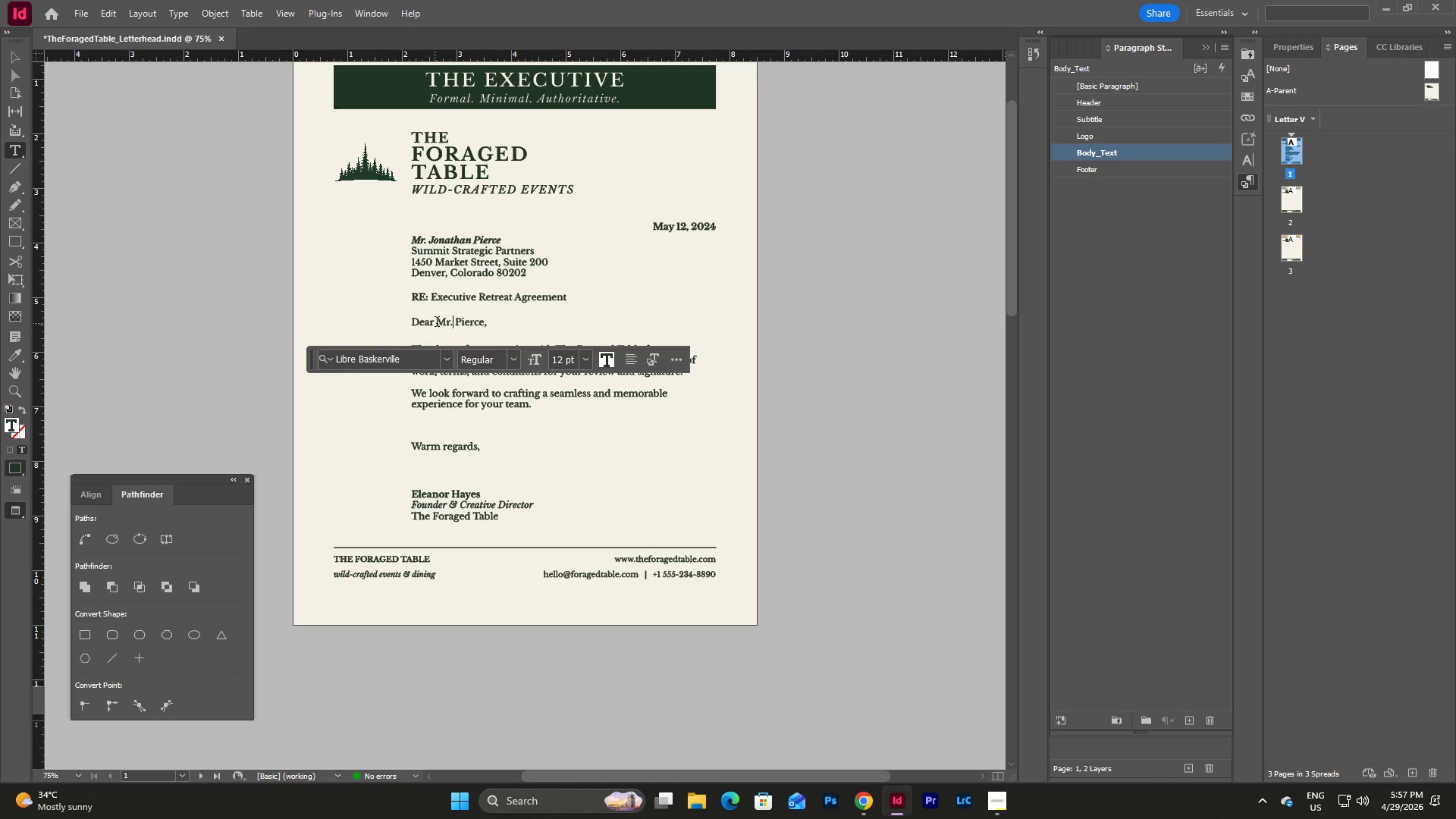 
left_click_drag(start_coordinate=[437, 323], to_coordinate=[485, 323])
 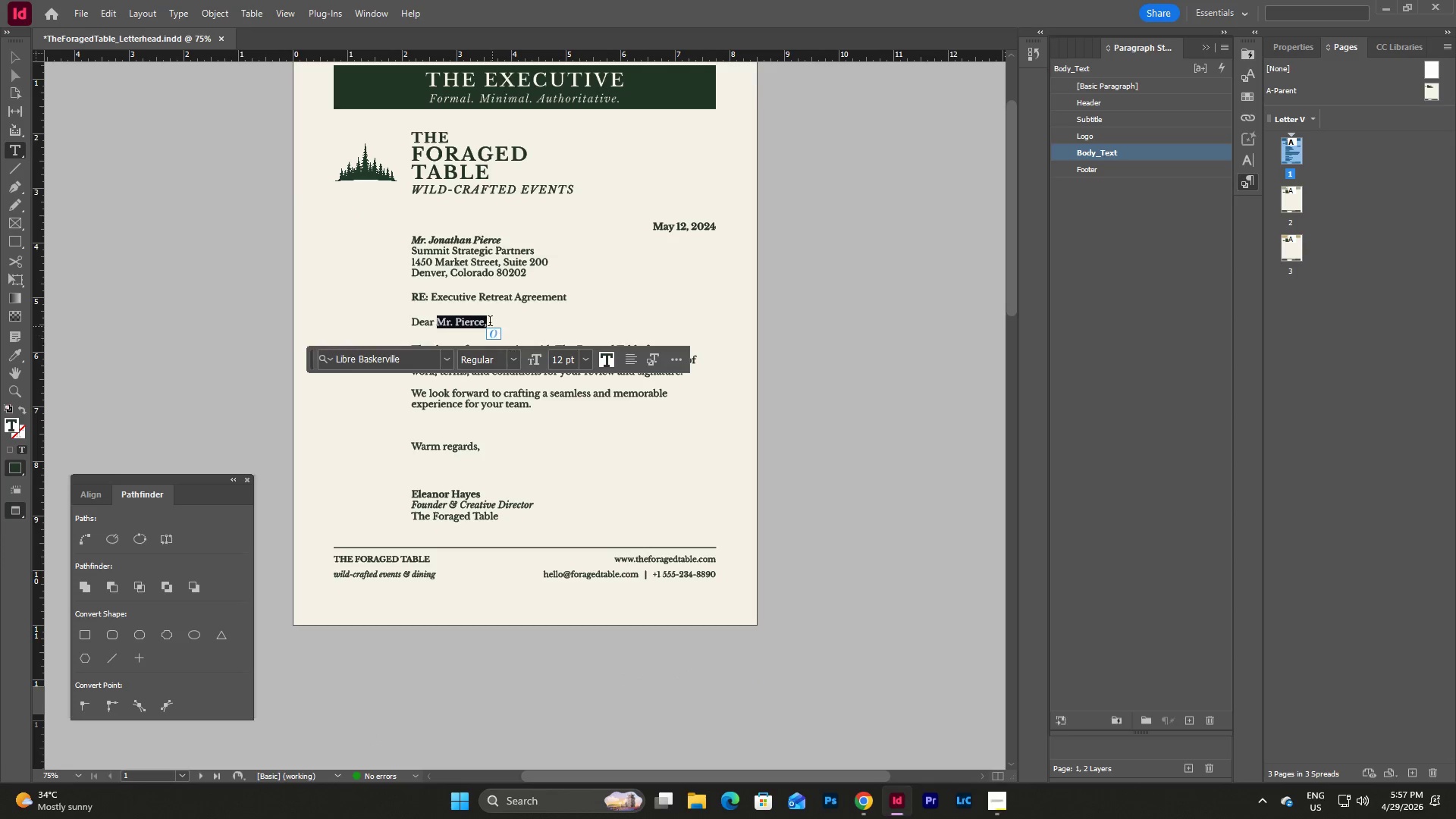 
left_click([489, 318])
 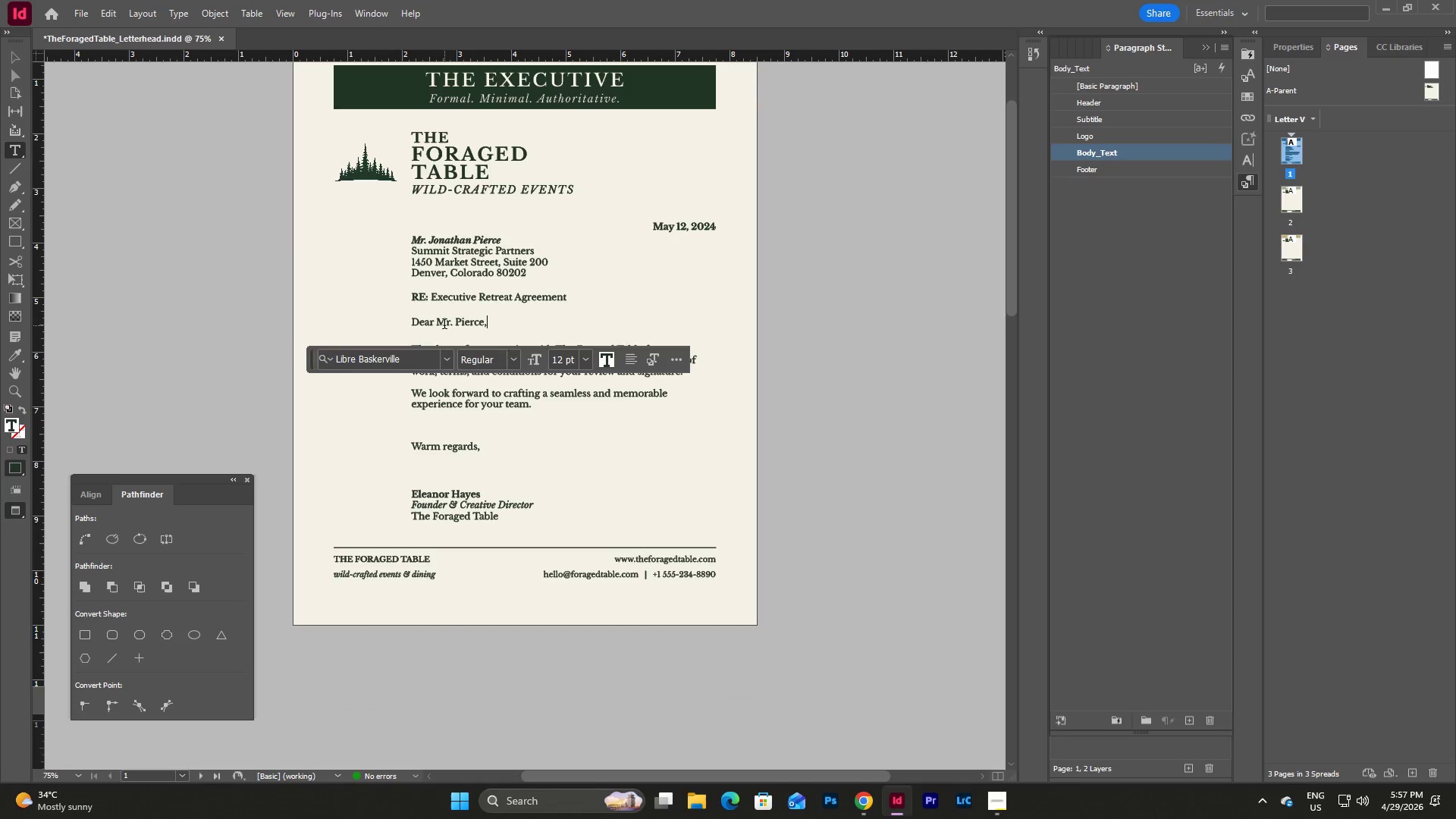 
left_click_drag(start_coordinate=[438, 325], to_coordinate=[482, 324])
 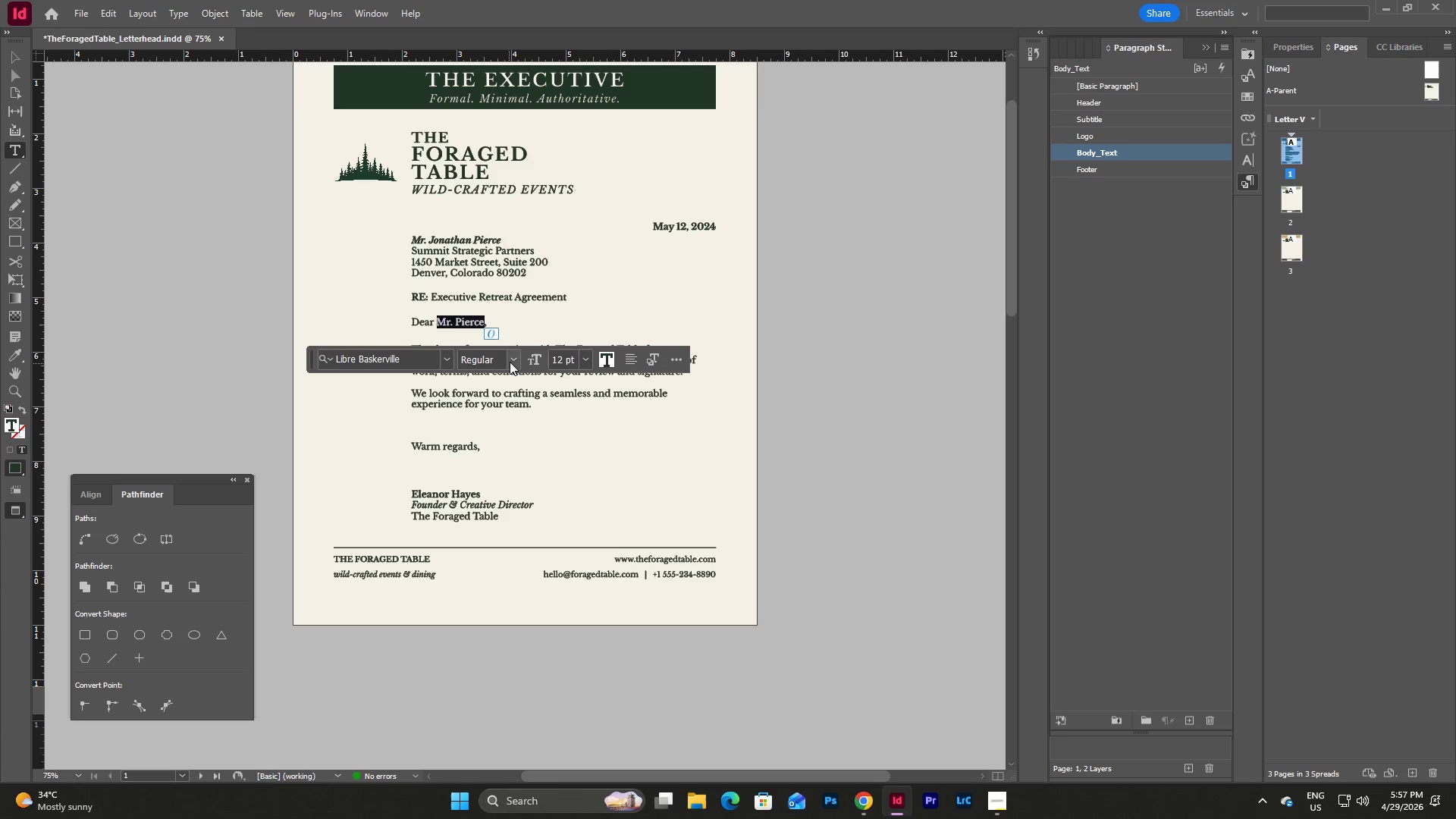 
left_click([512, 359])
 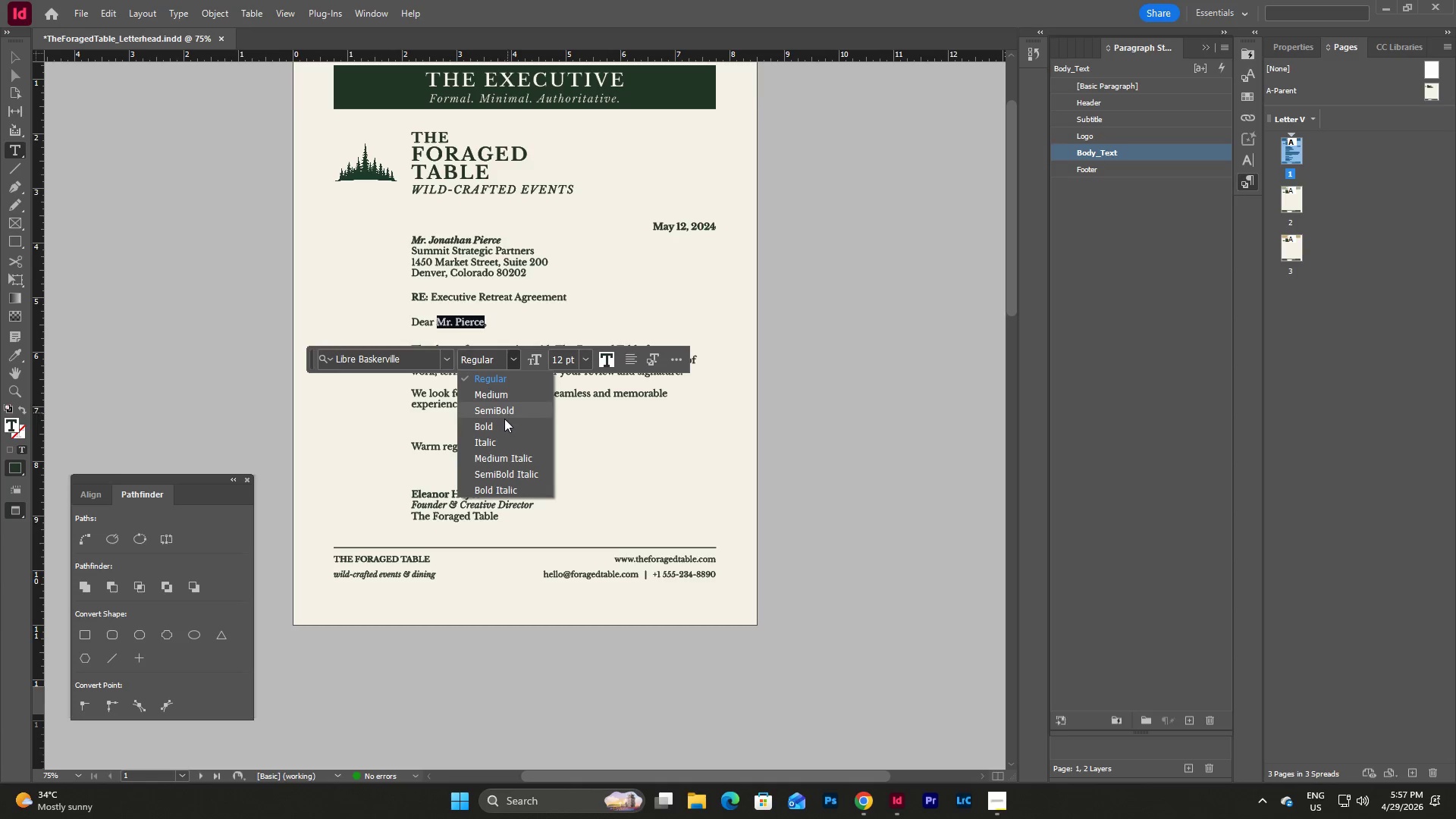 
left_click([500, 422])
 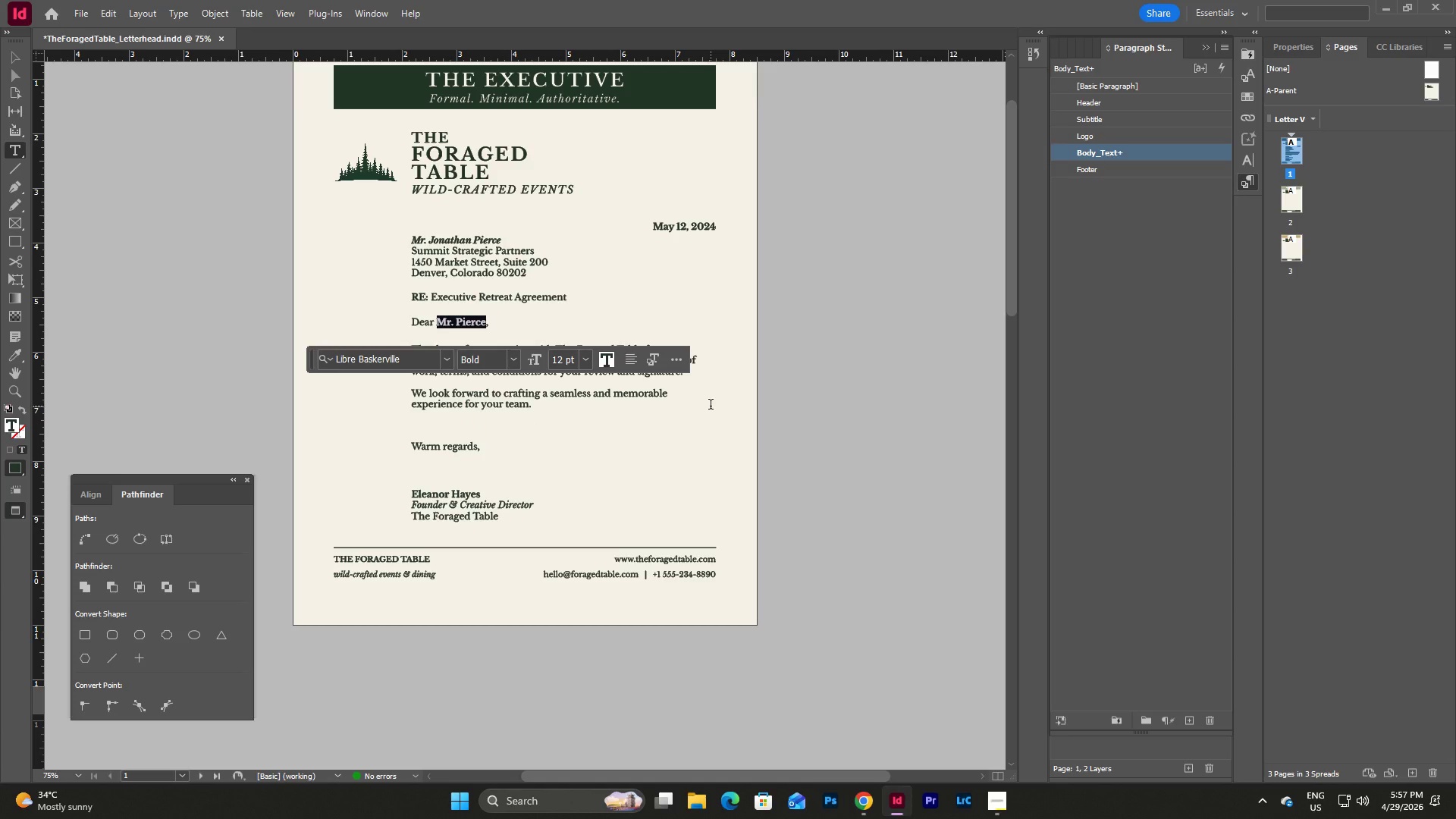 
key(Escape)
 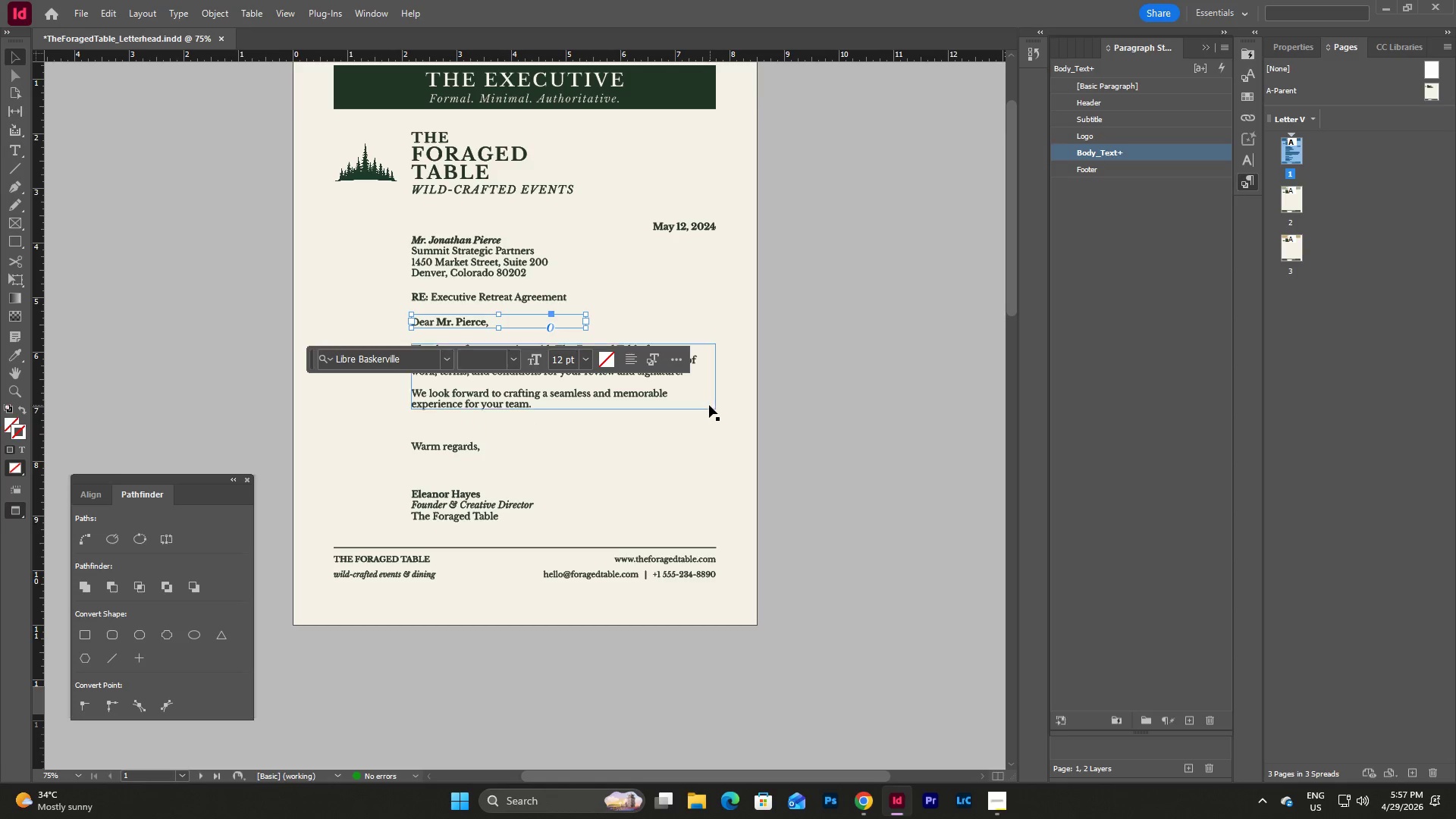 
key(Escape)
 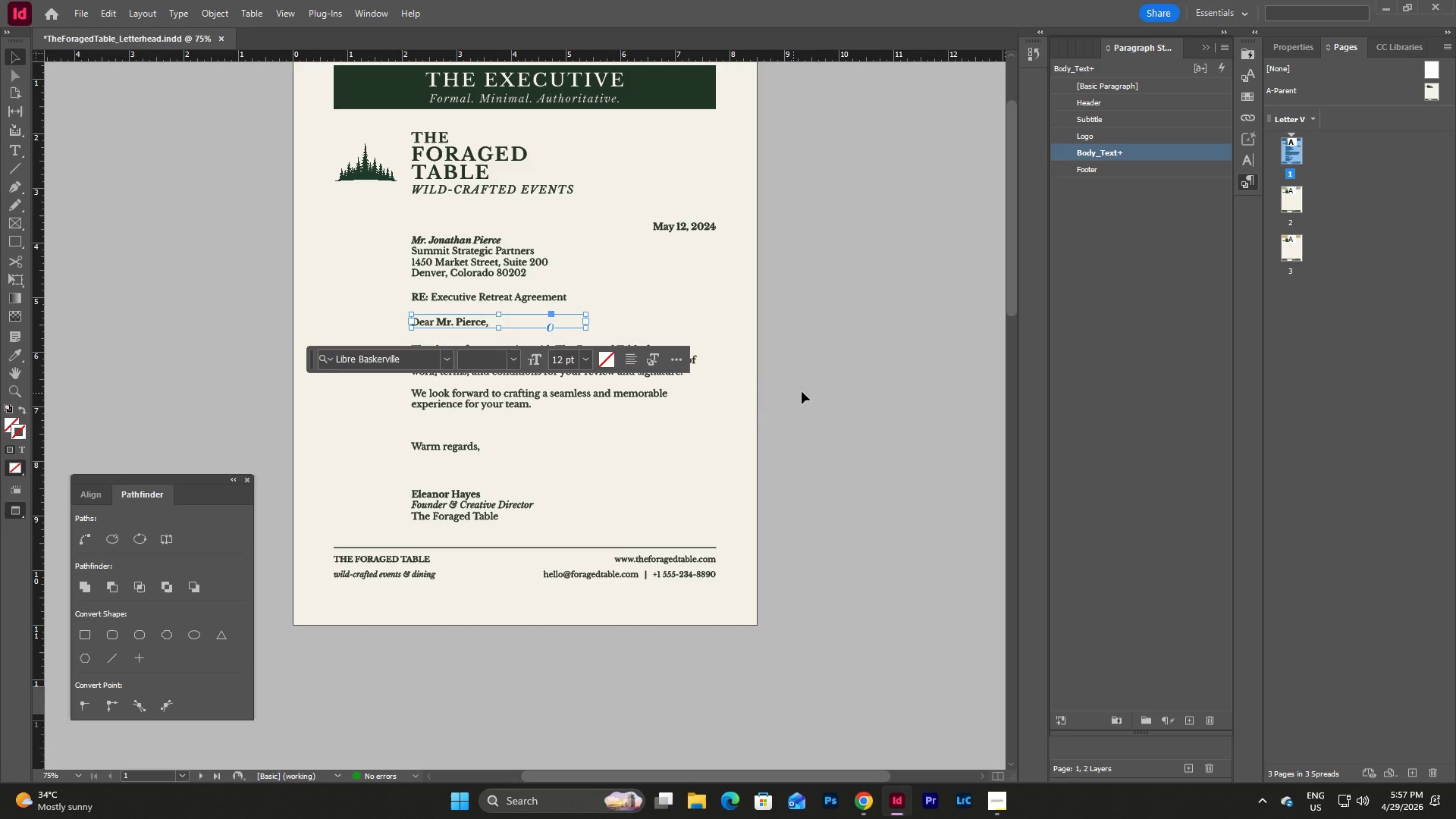 
left_click([818, 388])
 